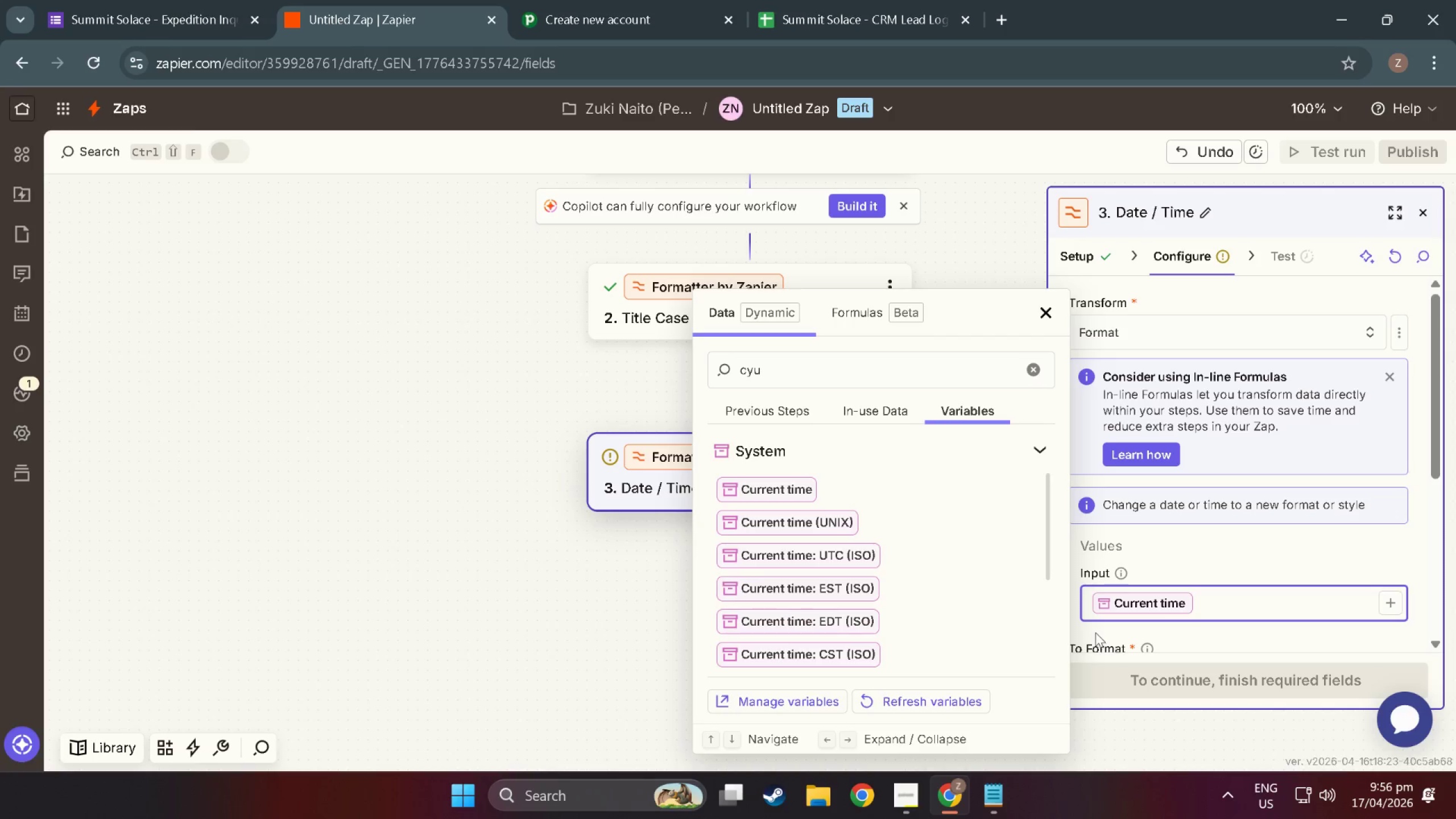 
wait(11.14)
 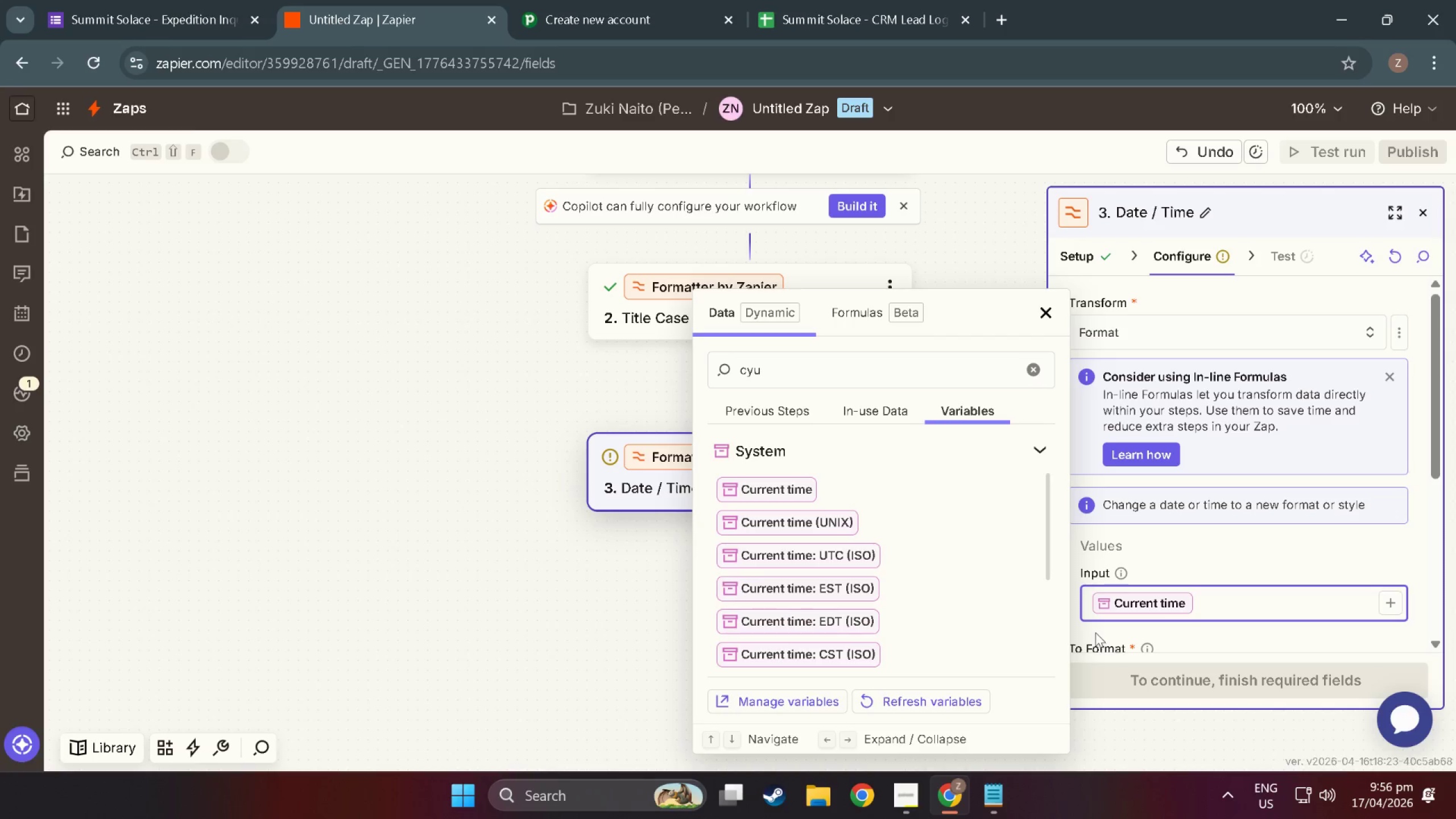 
scroll: coordinate [1249, 631], scroll_direction: down, amount: 3.0
 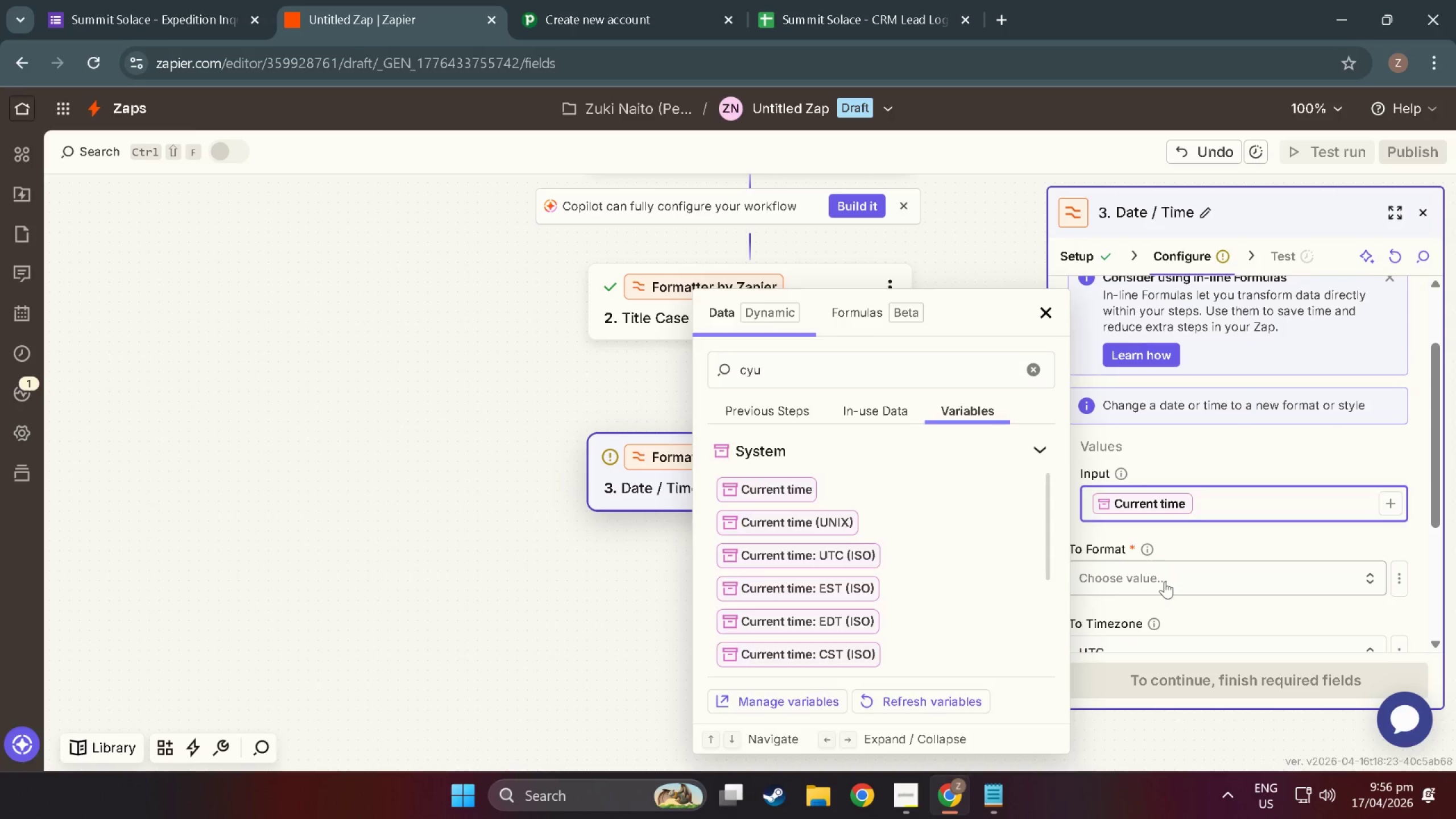 
left_click([1164, 581])
 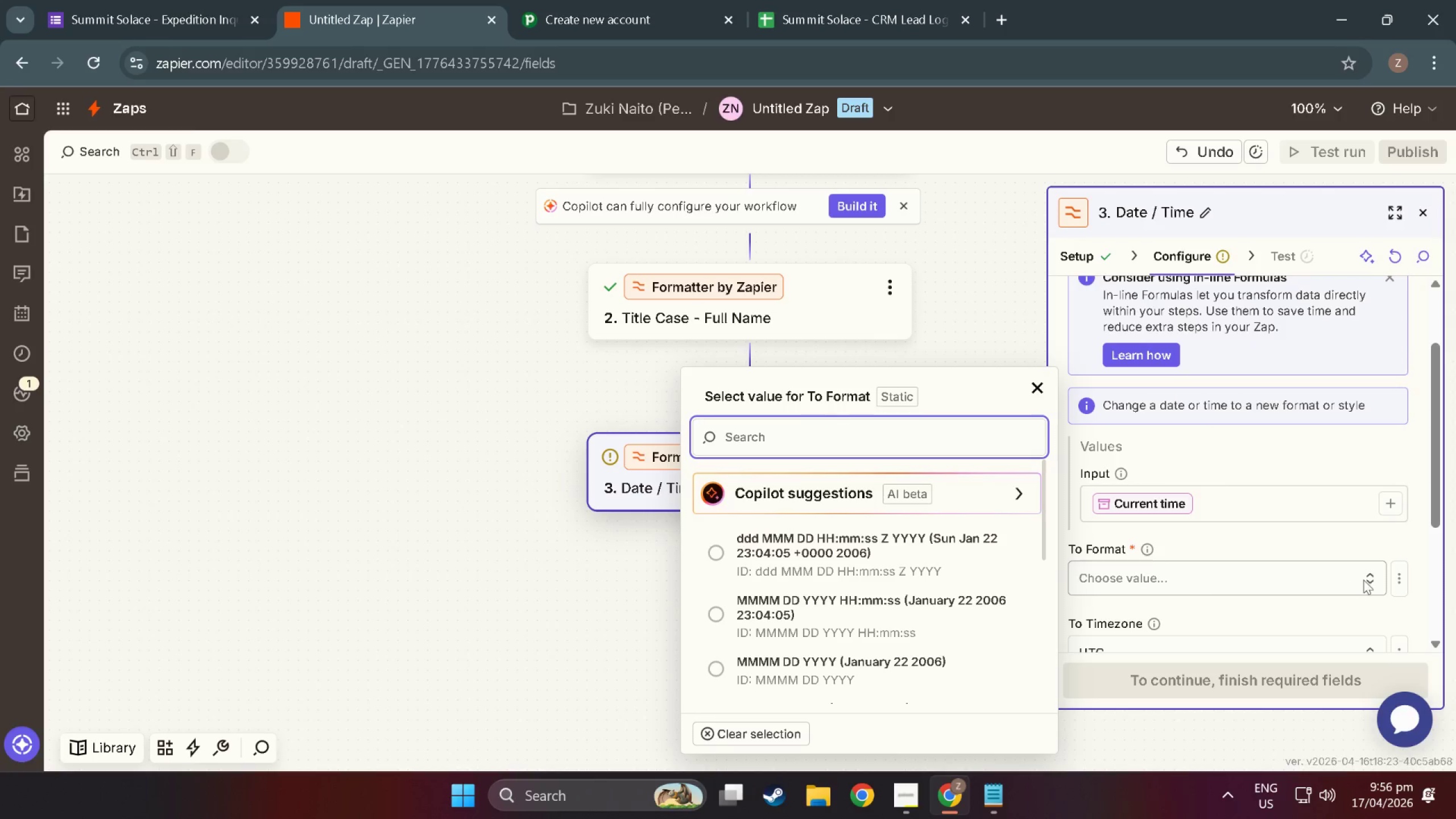 
left_click([1399, 577])
 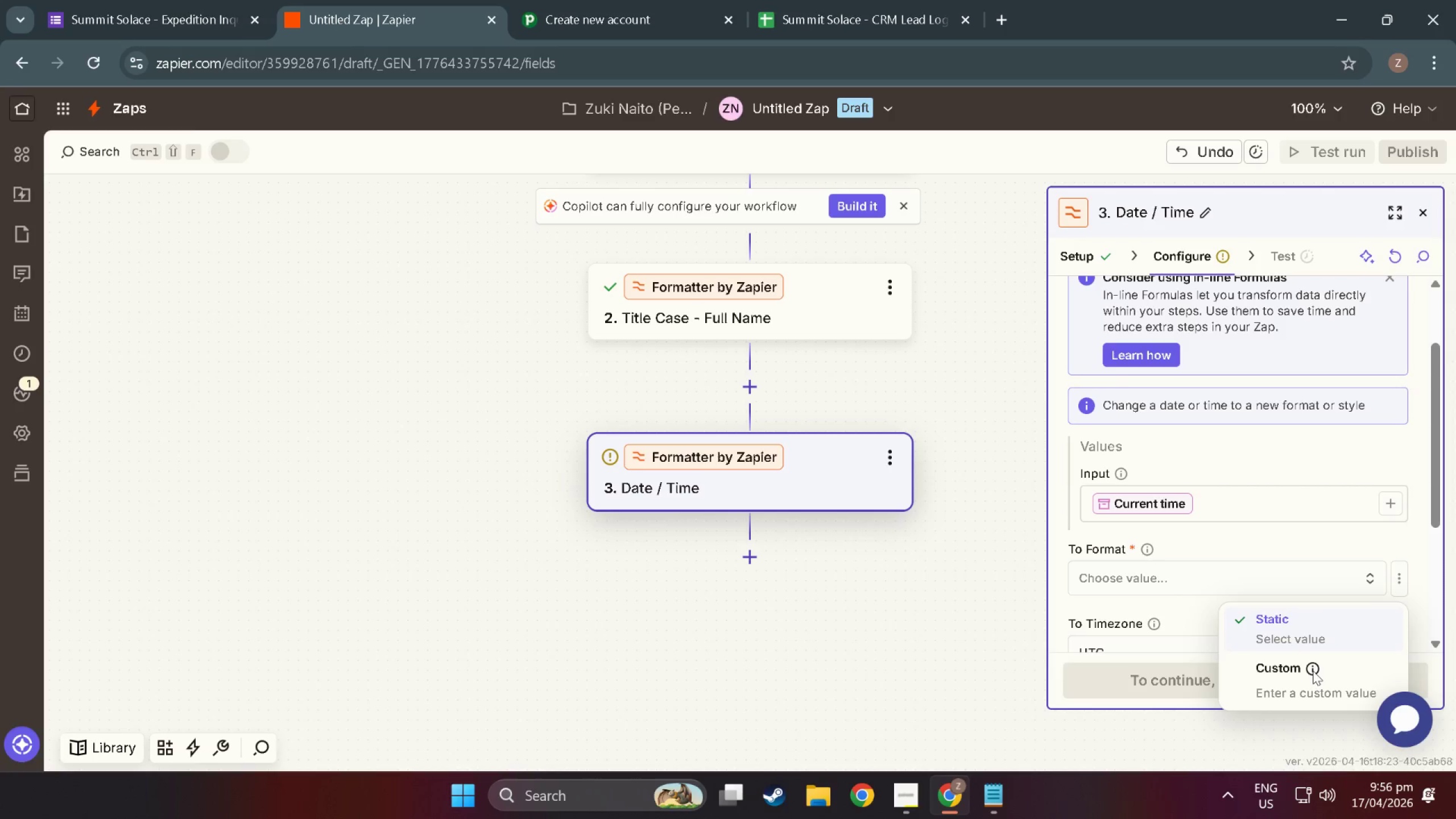 
left_click([1332, 669])
 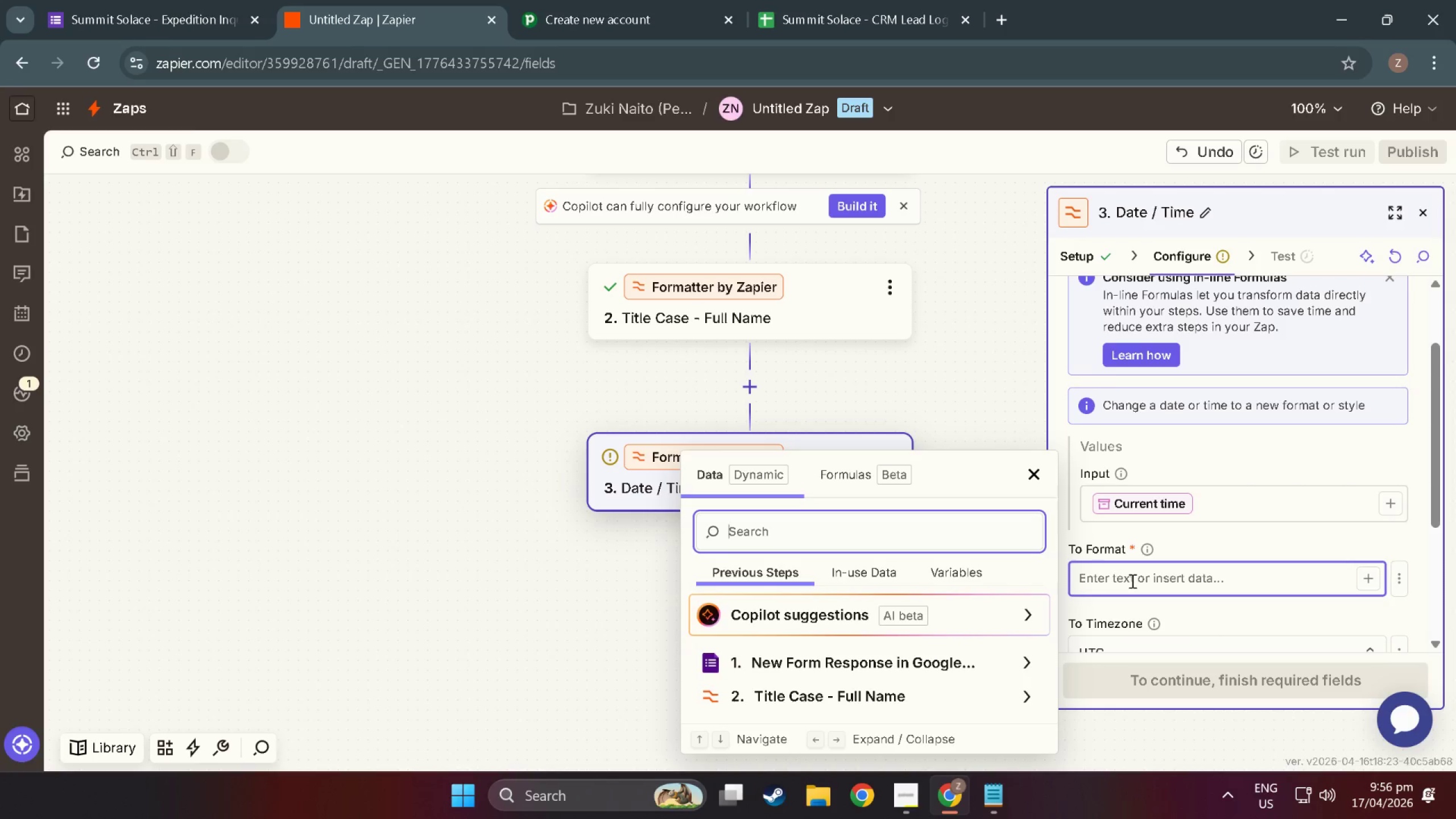 
double_click([1131, 581])
 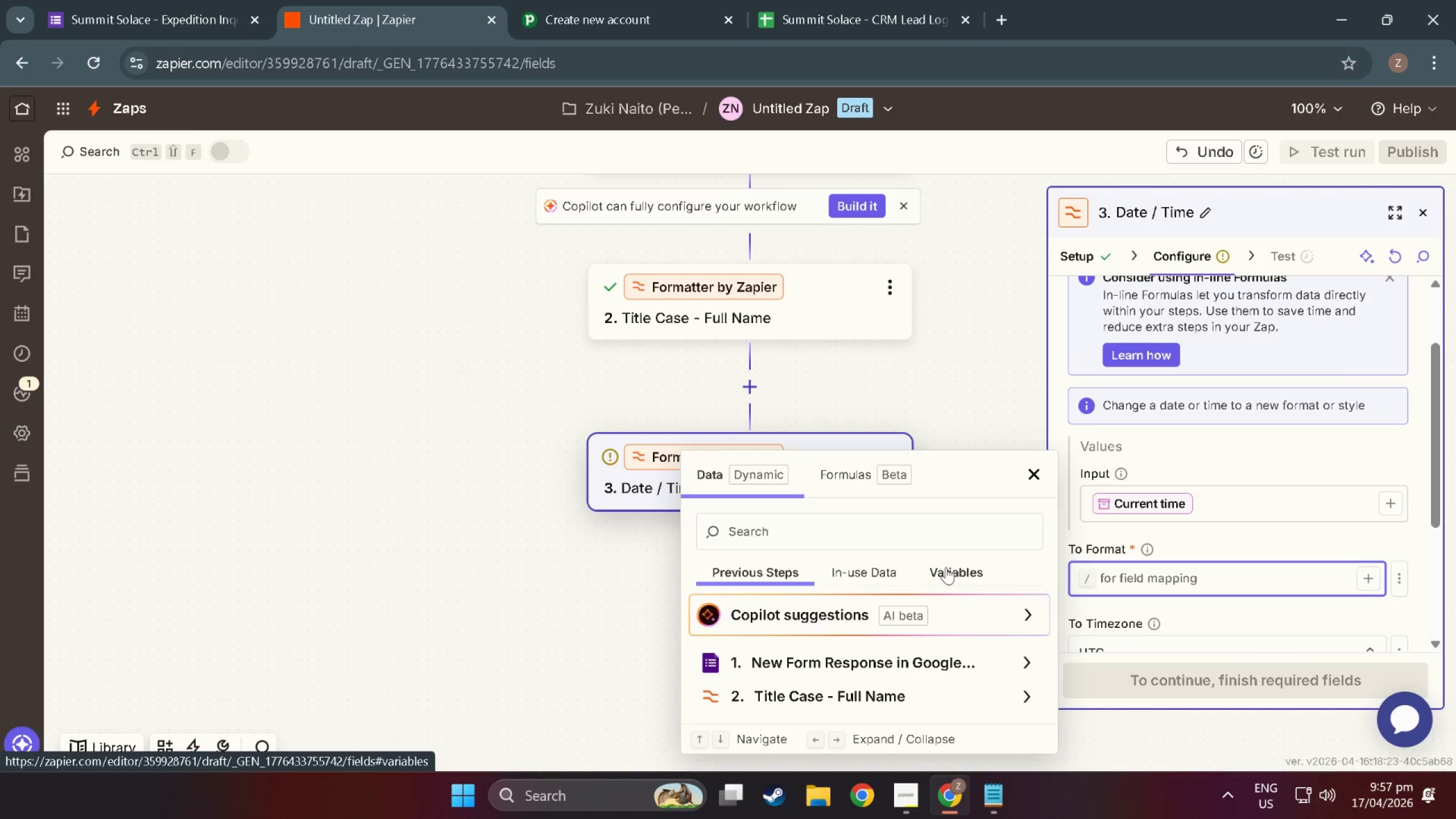 
wait(27.57)
 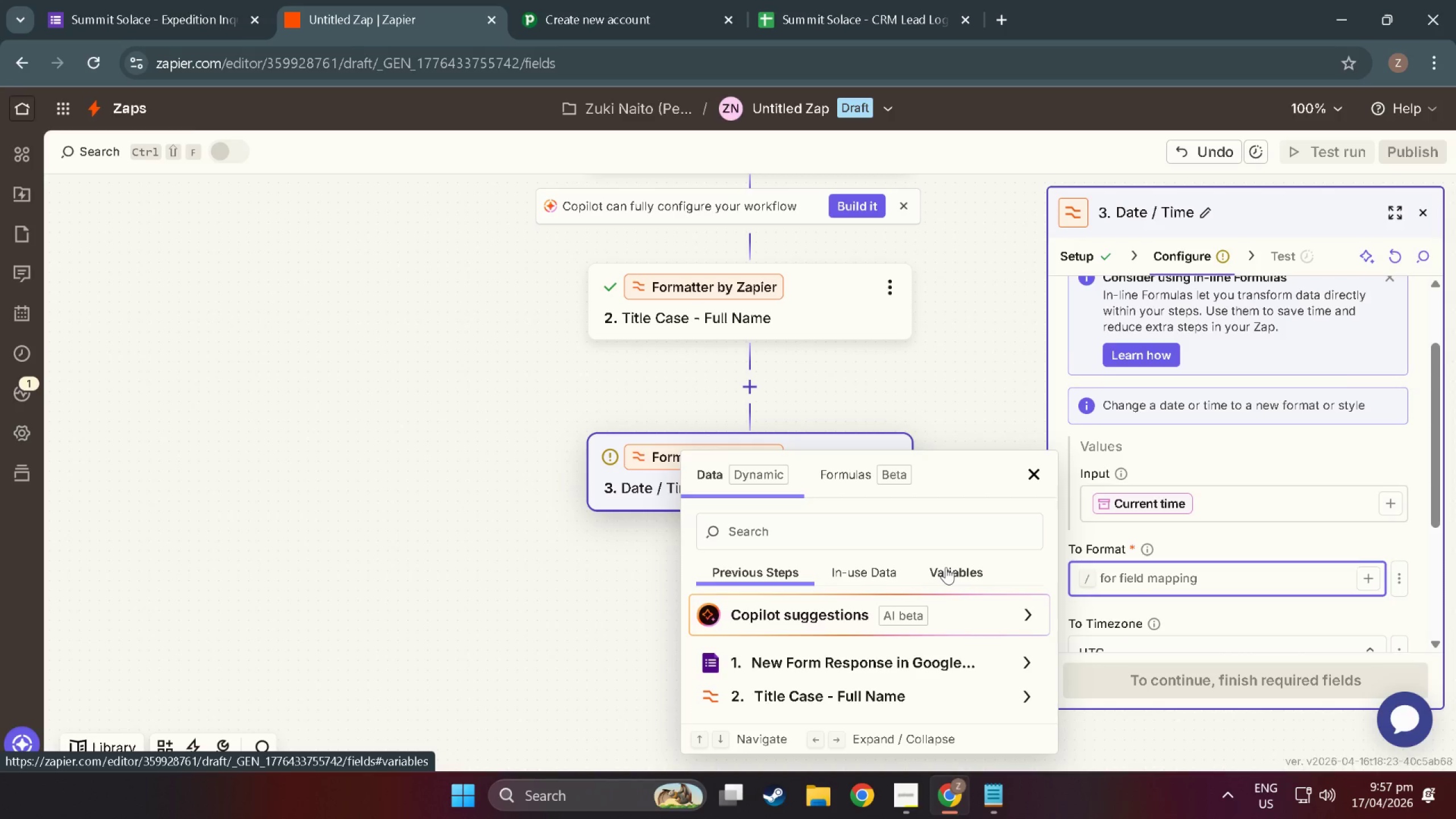 
scroll: coordinate [873, 689], scroll_direction: down, amount: 4.0
 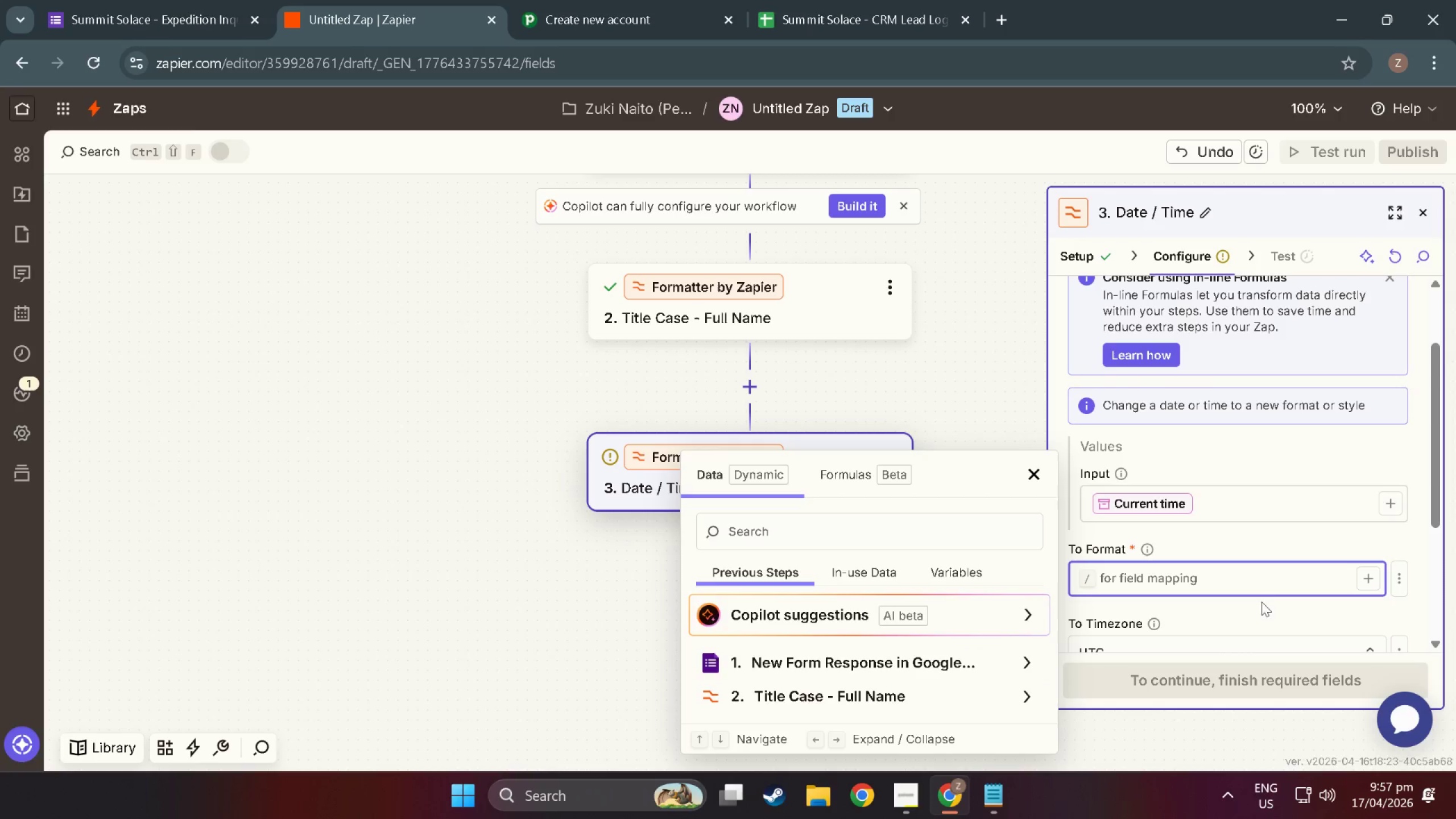 
double_click([1252, 578])
 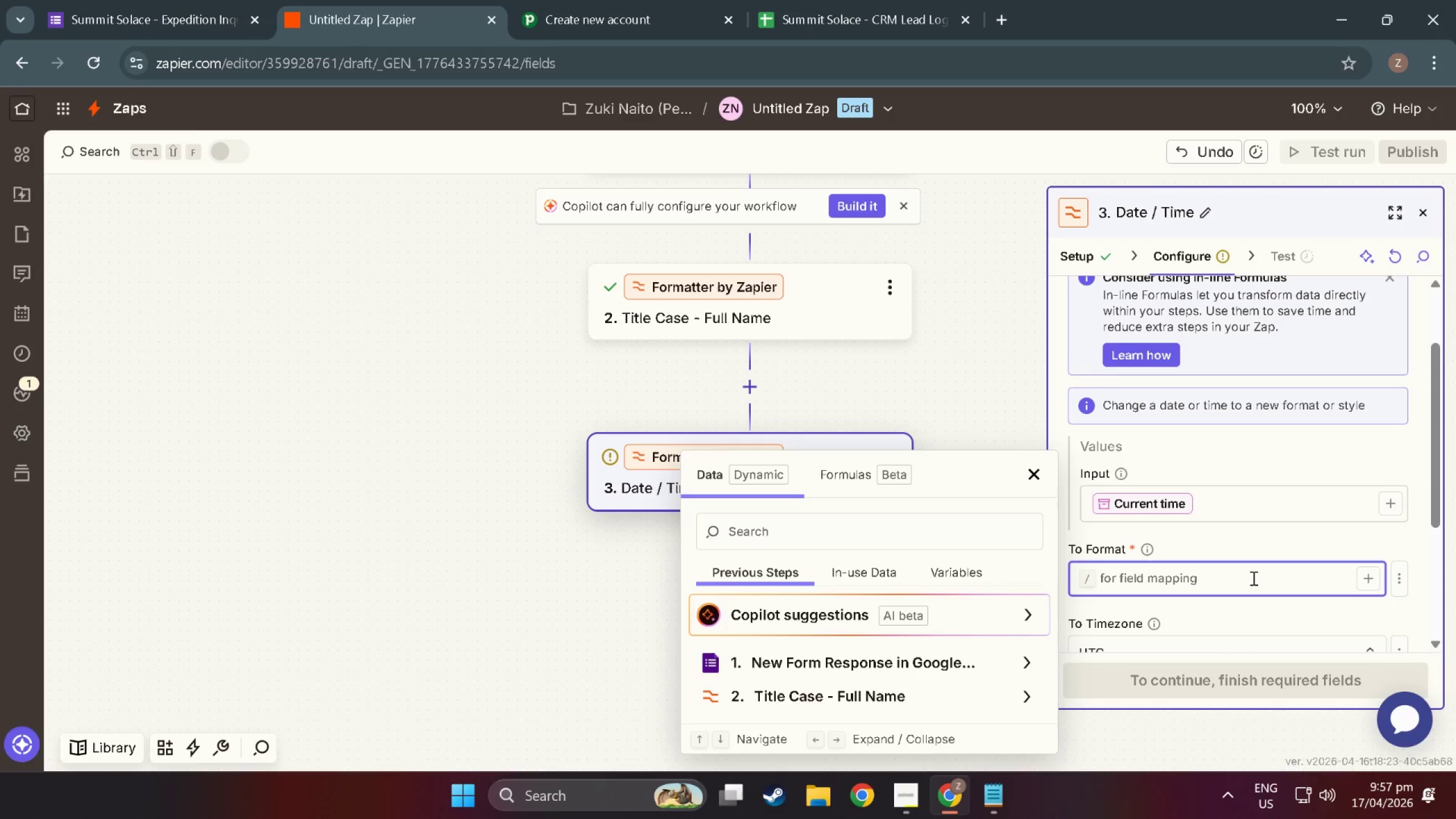 
triple_click([1252, 578])
 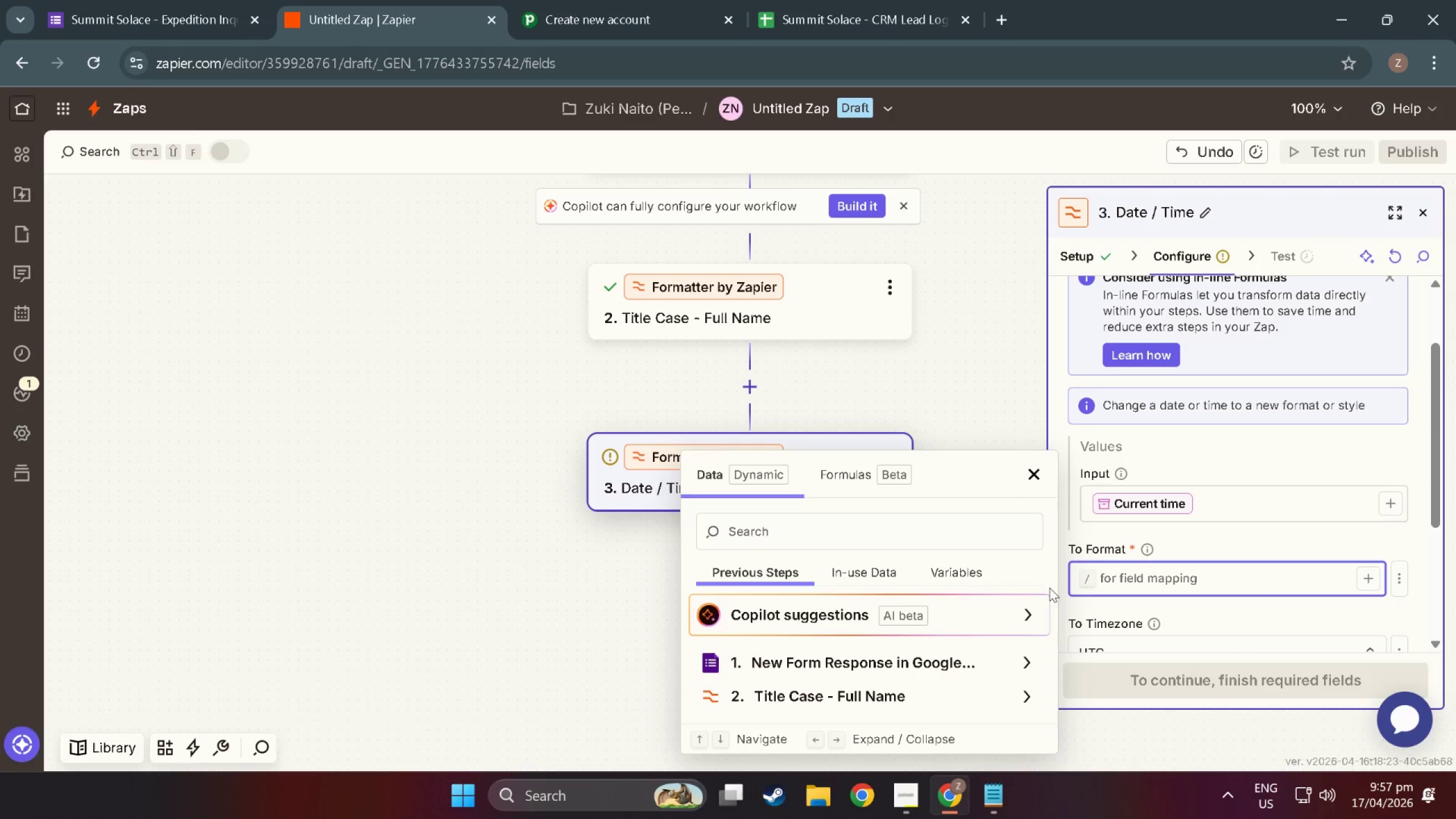 
wait(6.5)
 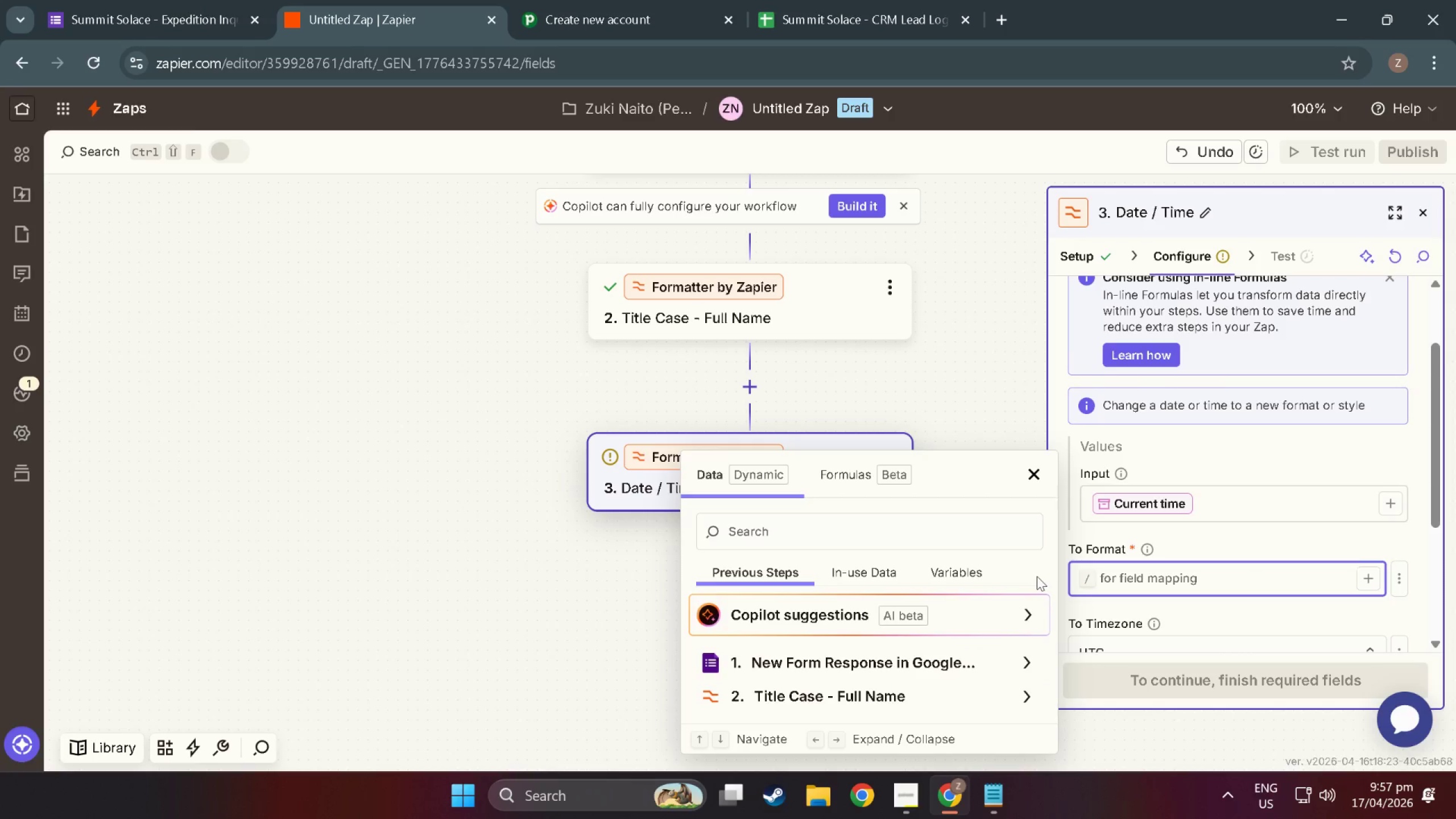 
type(MM/DD/YYYY)
 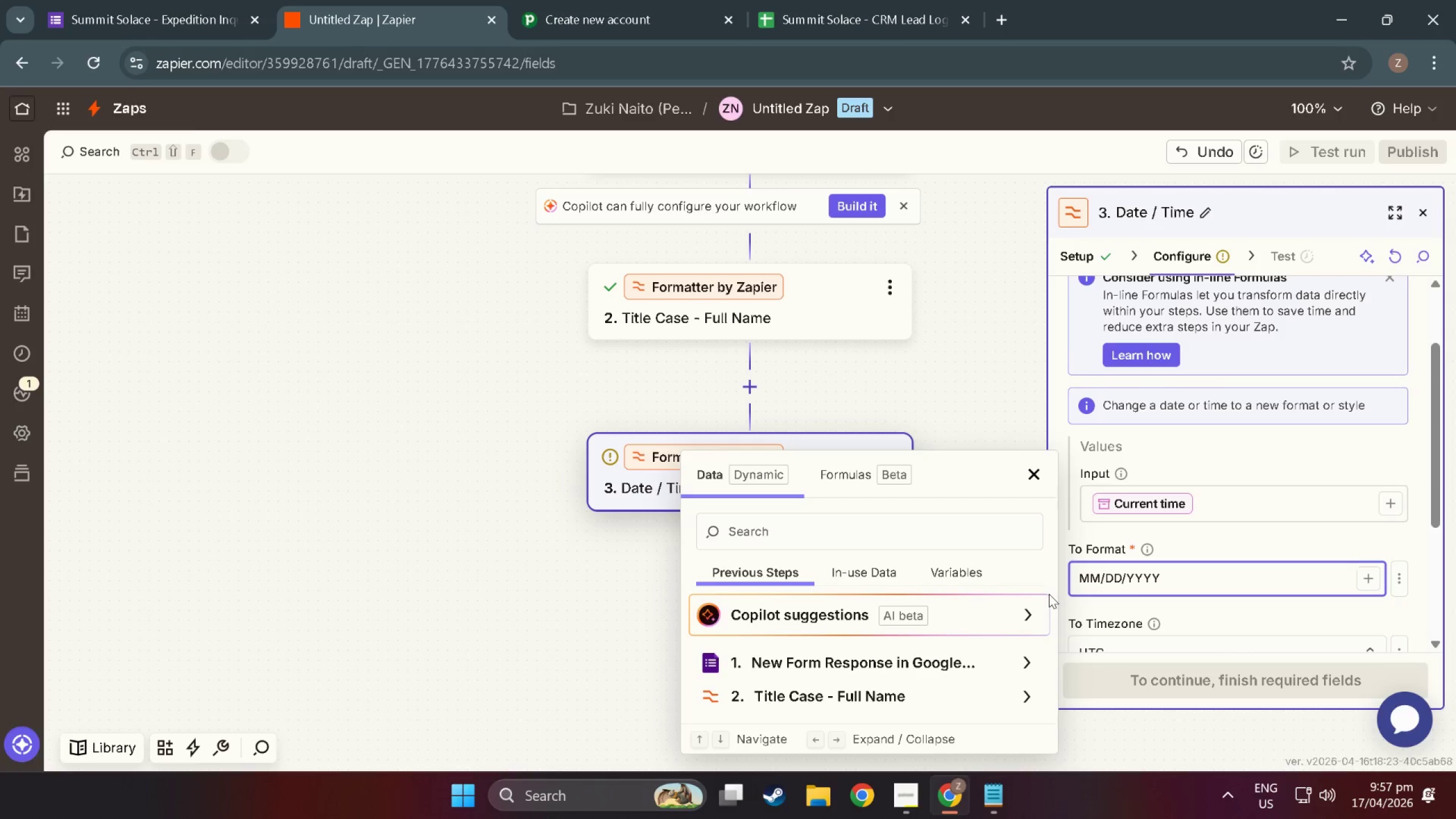 
wait(14.72)
 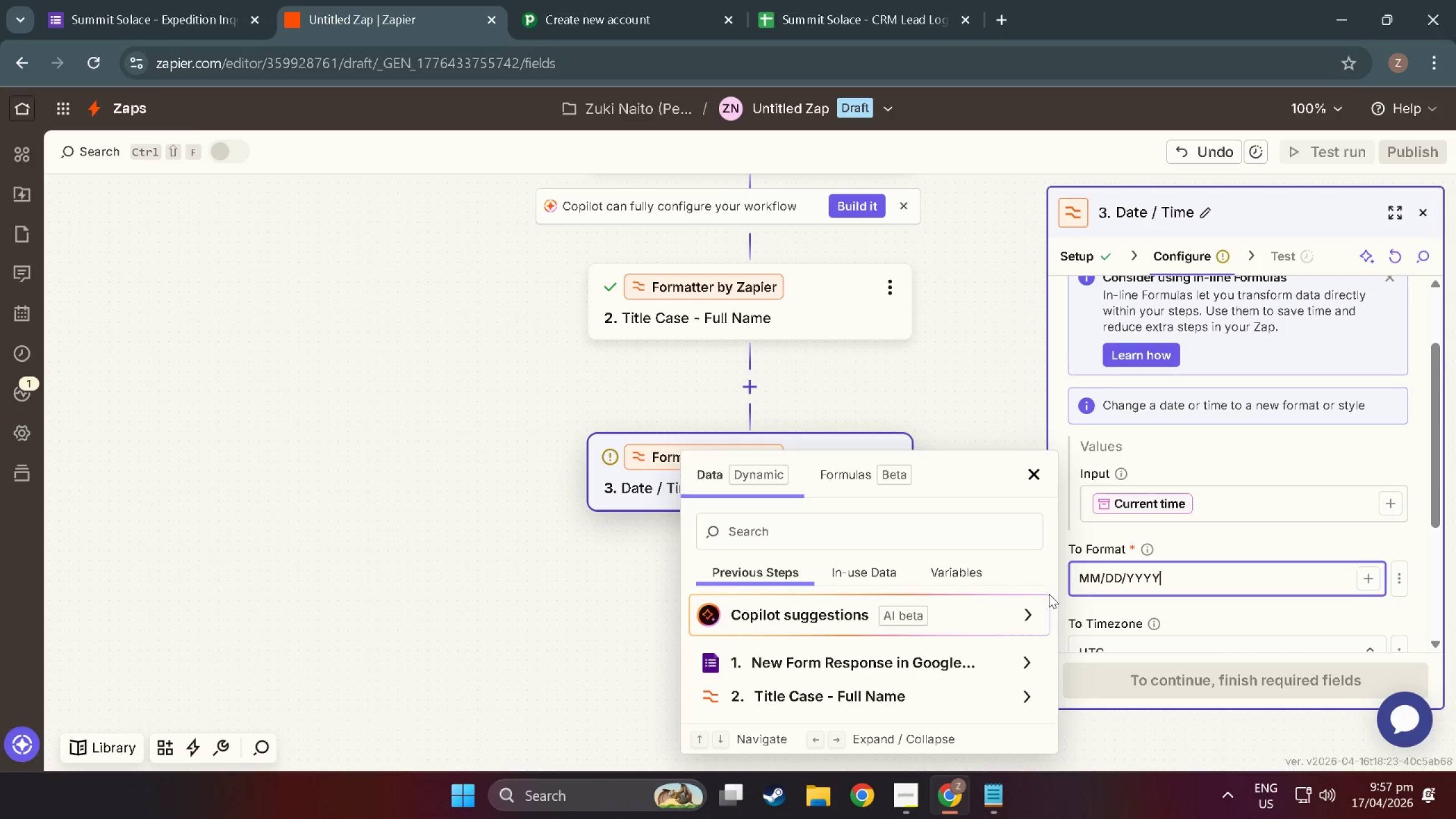 
type( h:mm A)
 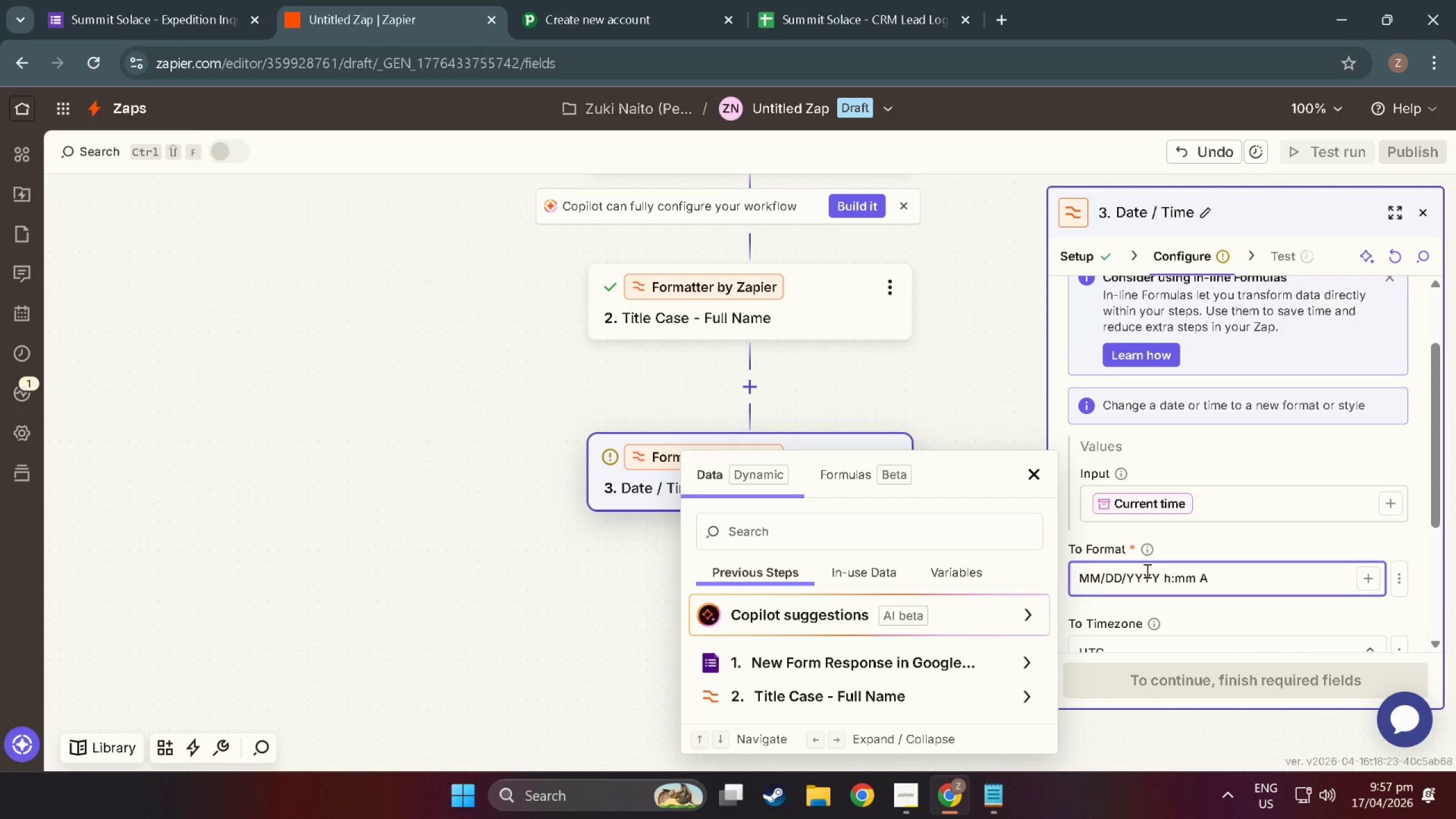 
scroll: coordinate [1252, 576], scroll_direction: down, amount: 9.0
 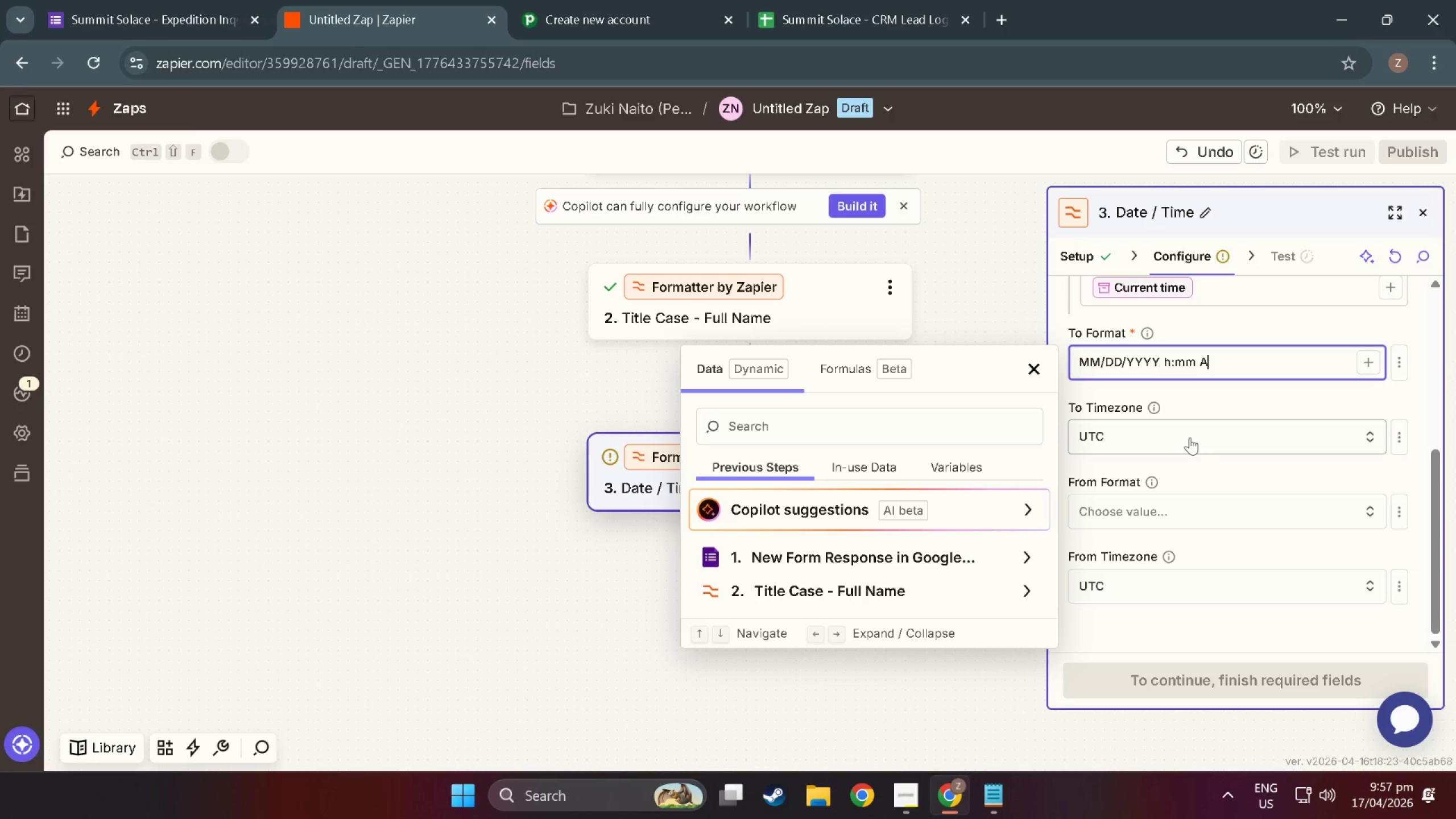 
left_click([1189, 437])
 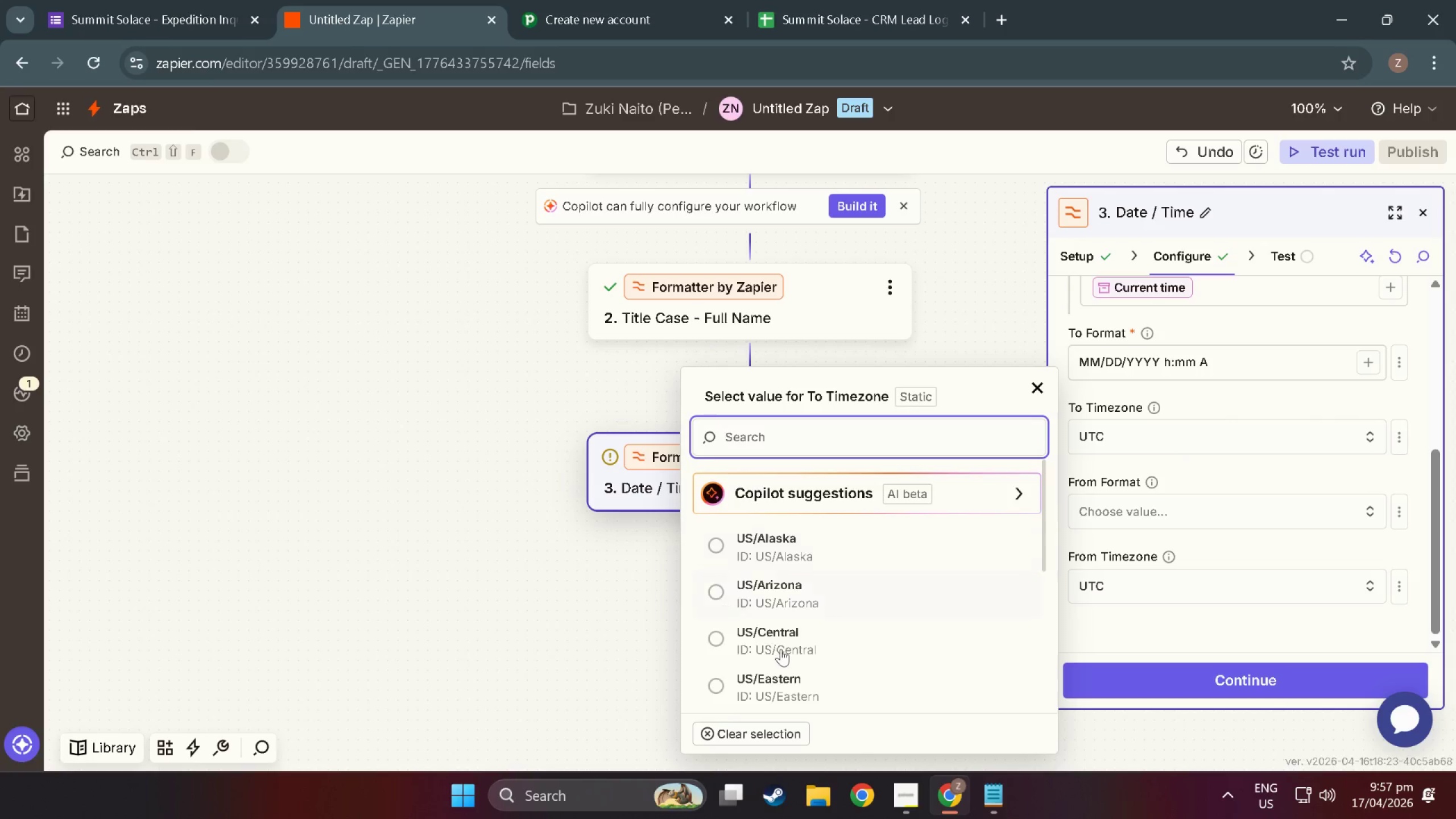 
scroll: coordinate [787, 636], scroll_direction: down, amount: 371.0
 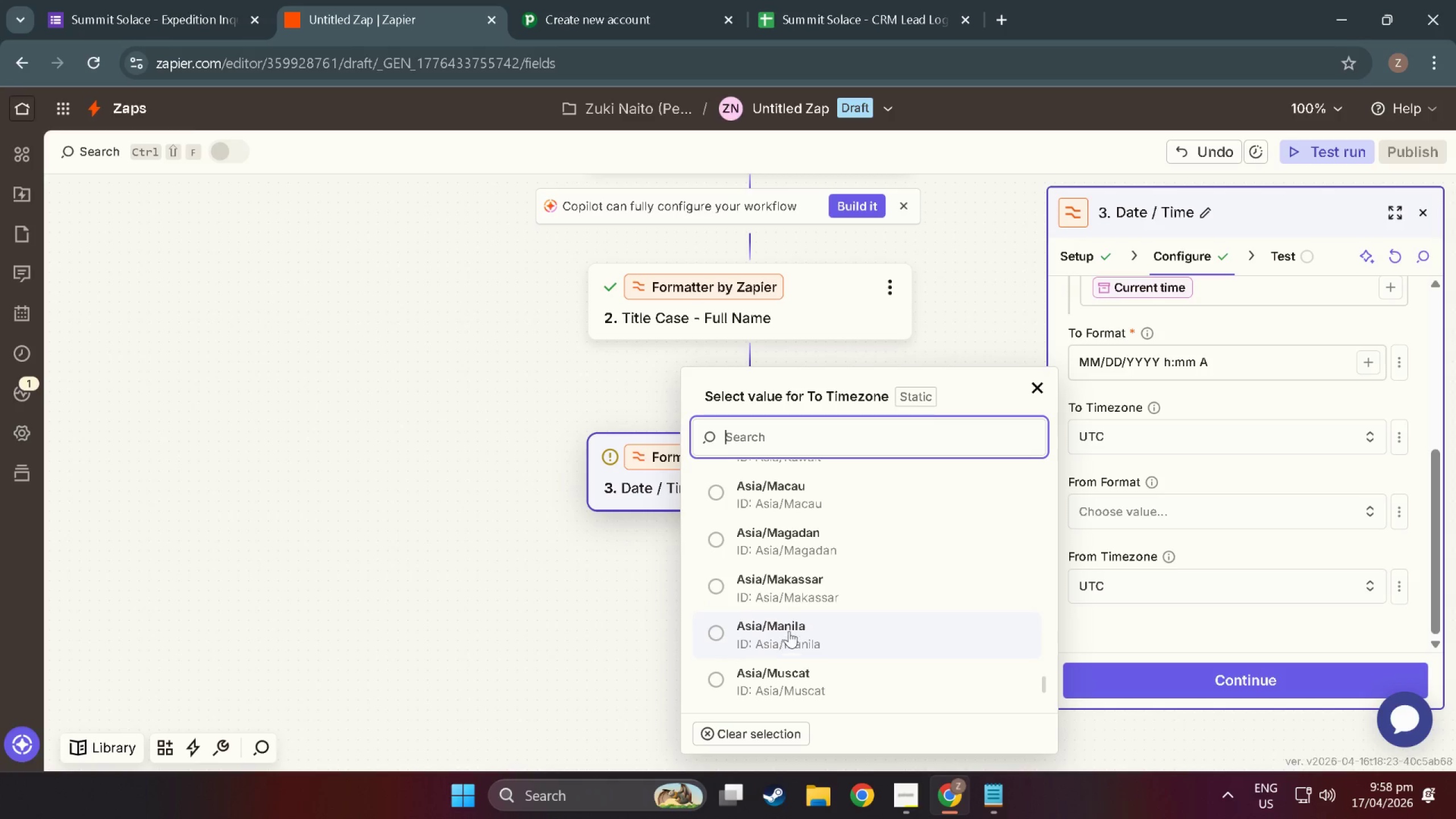 
left_click([789, 630])
 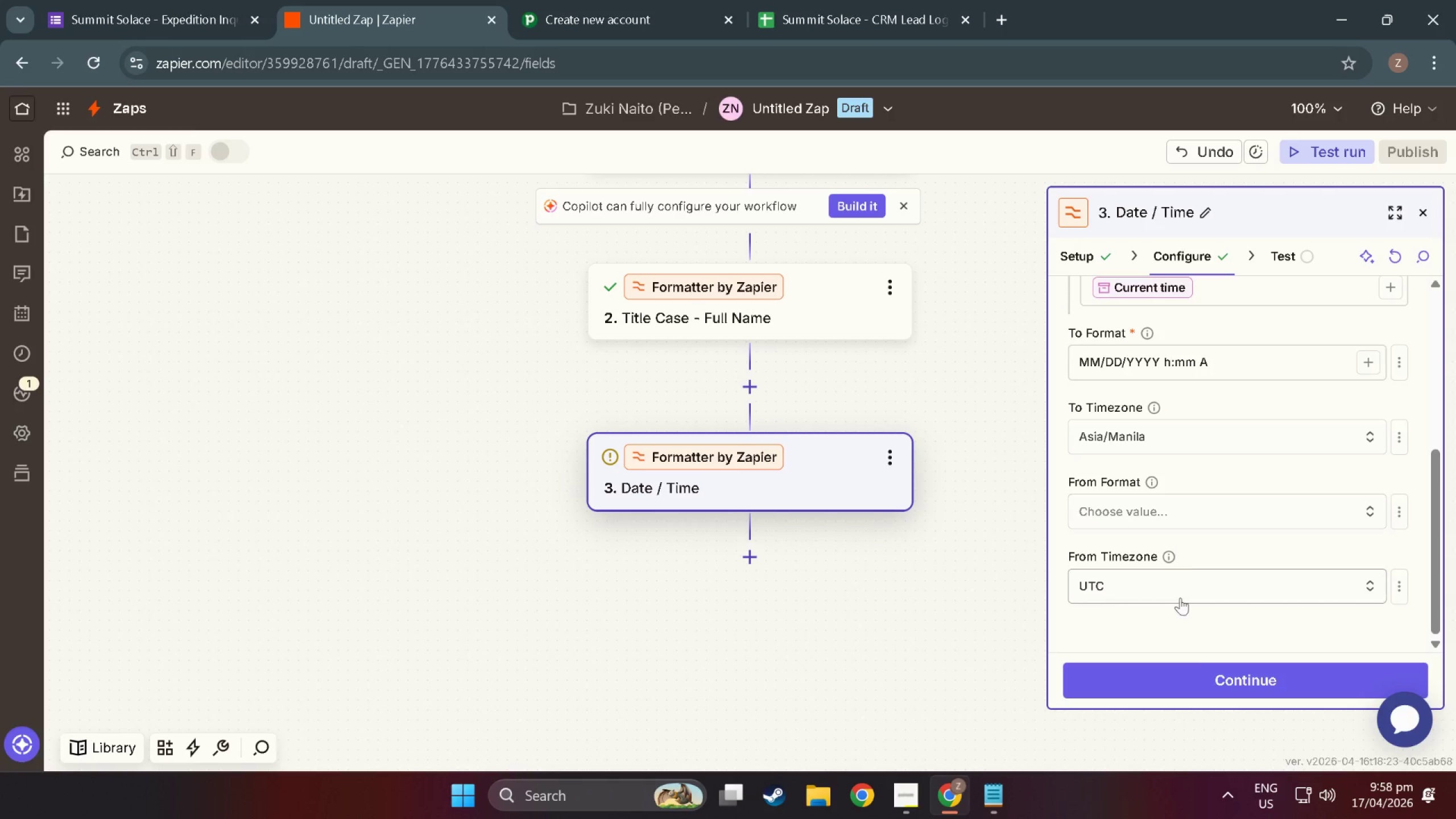 
left_click([1210, 671])
 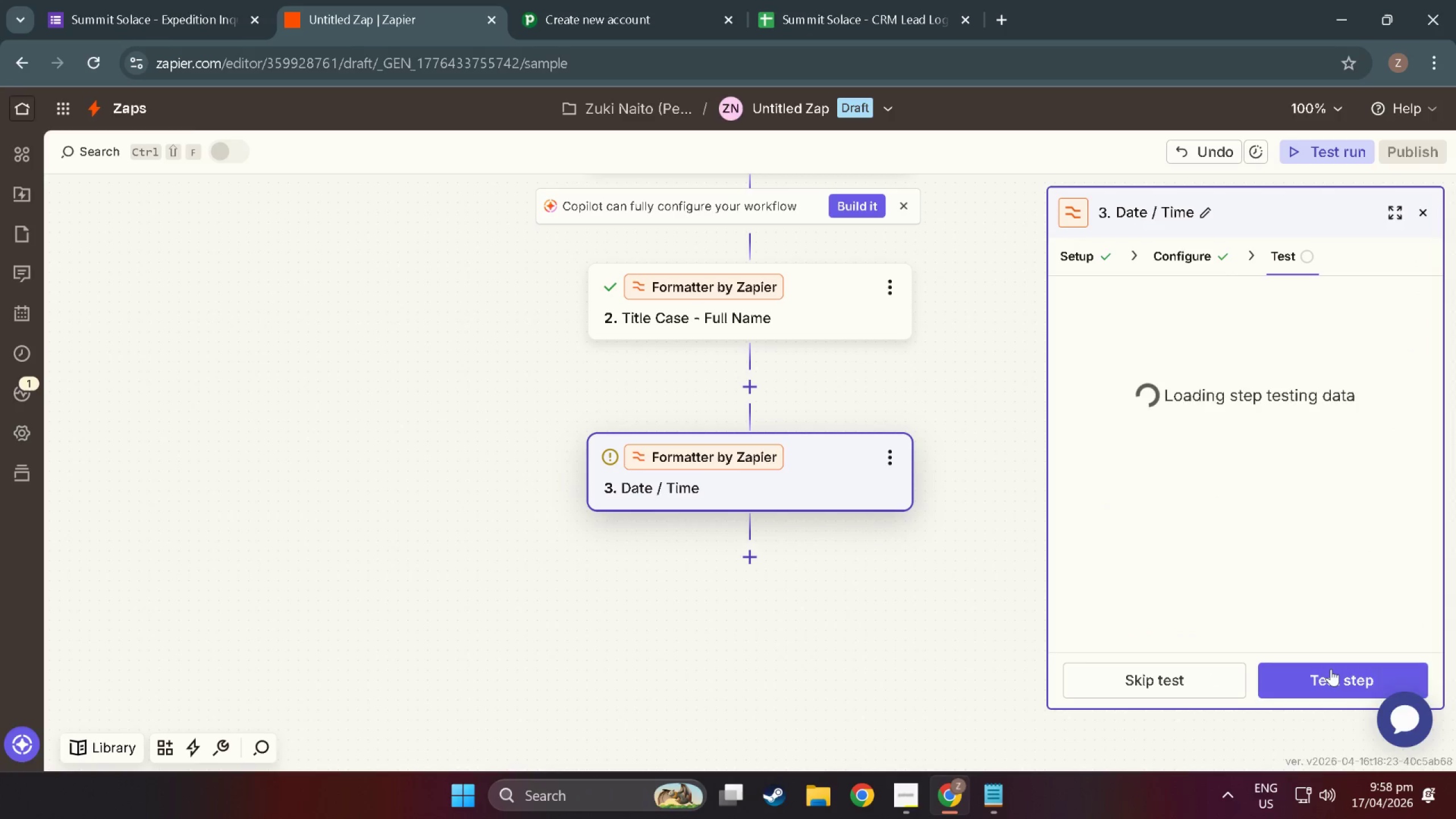 
left_click([1331, 669])
 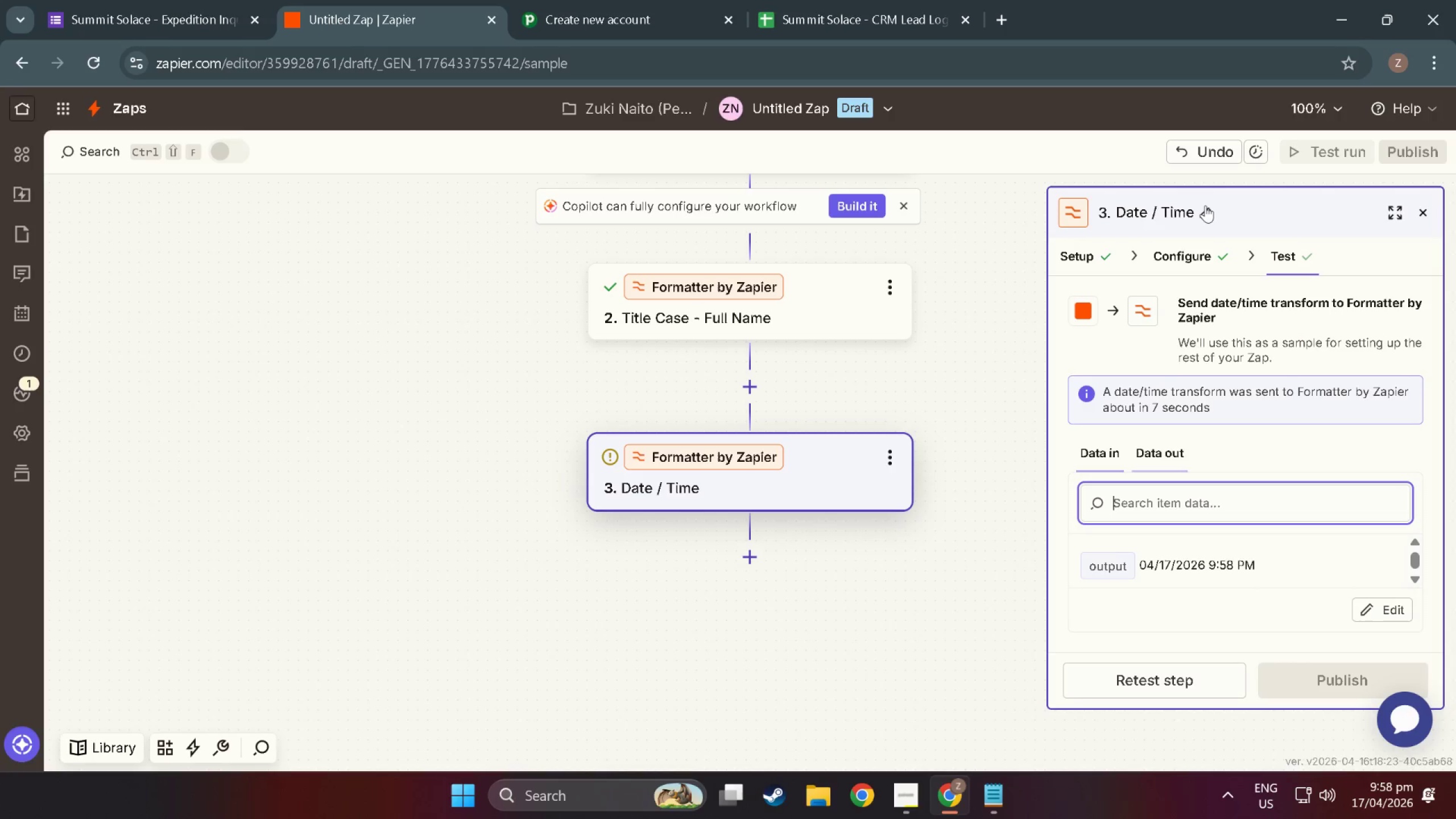 
left_click([1205, 206])
 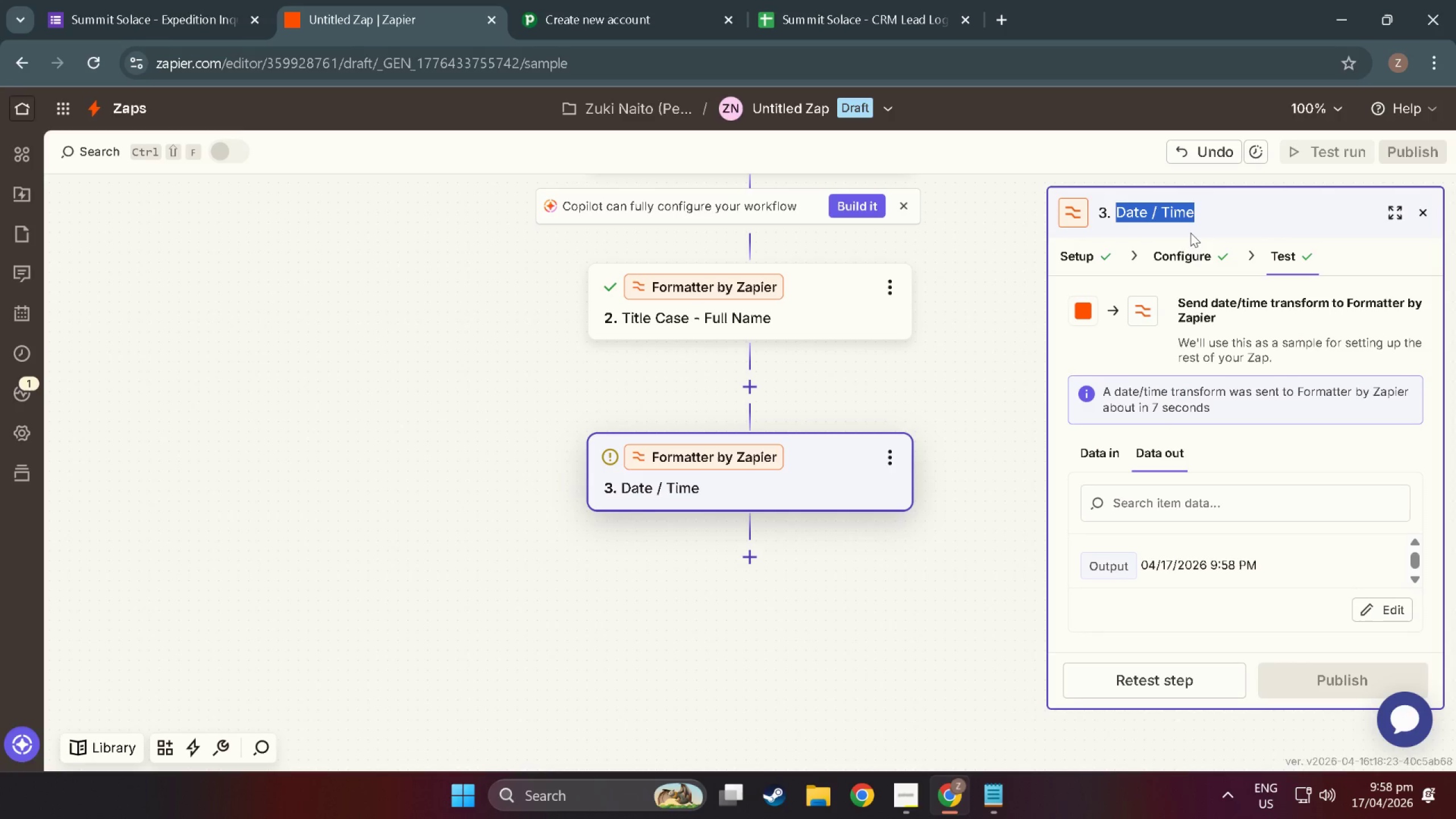 
type(Timestamp)
 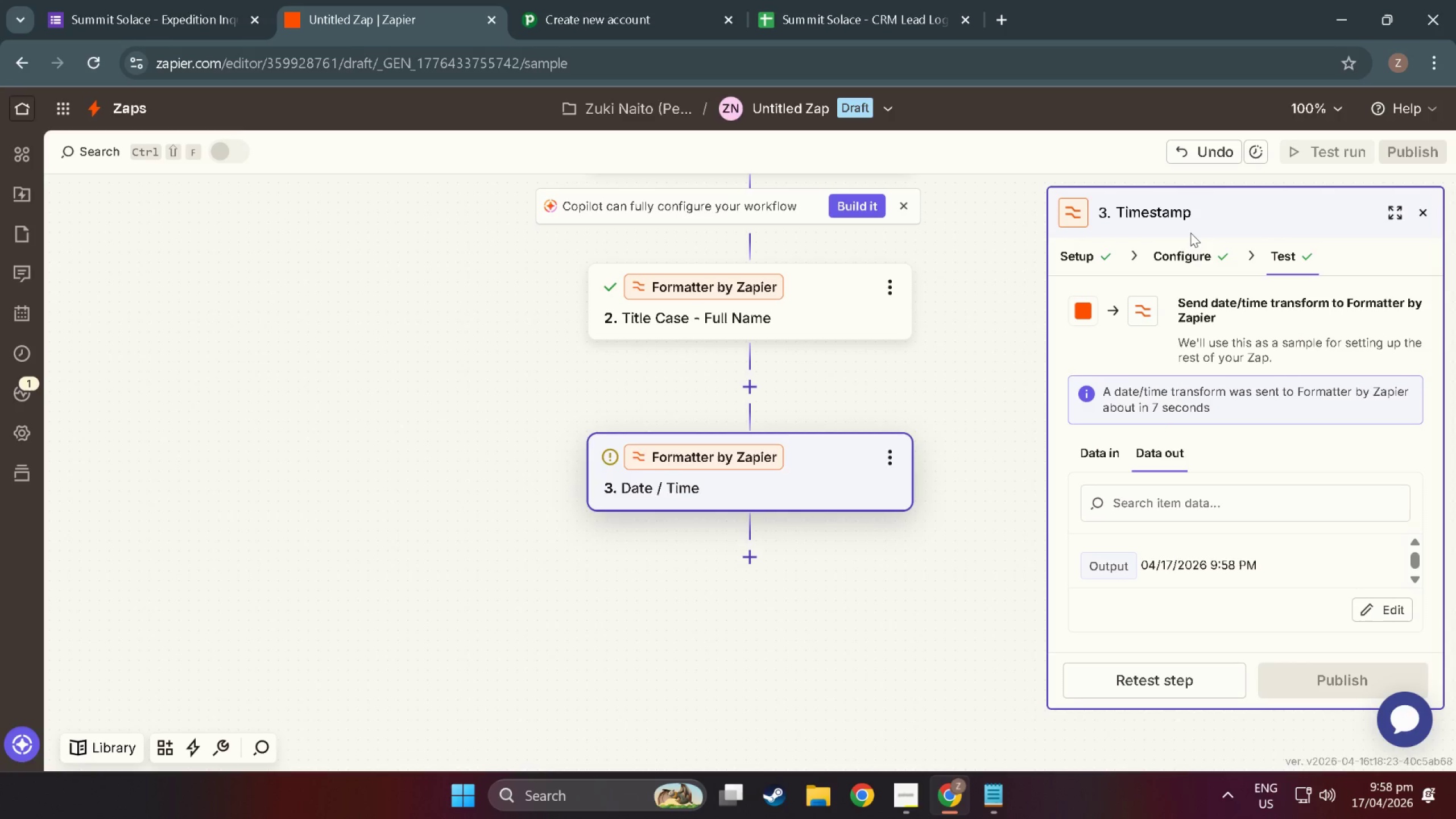 
key(Enter)
 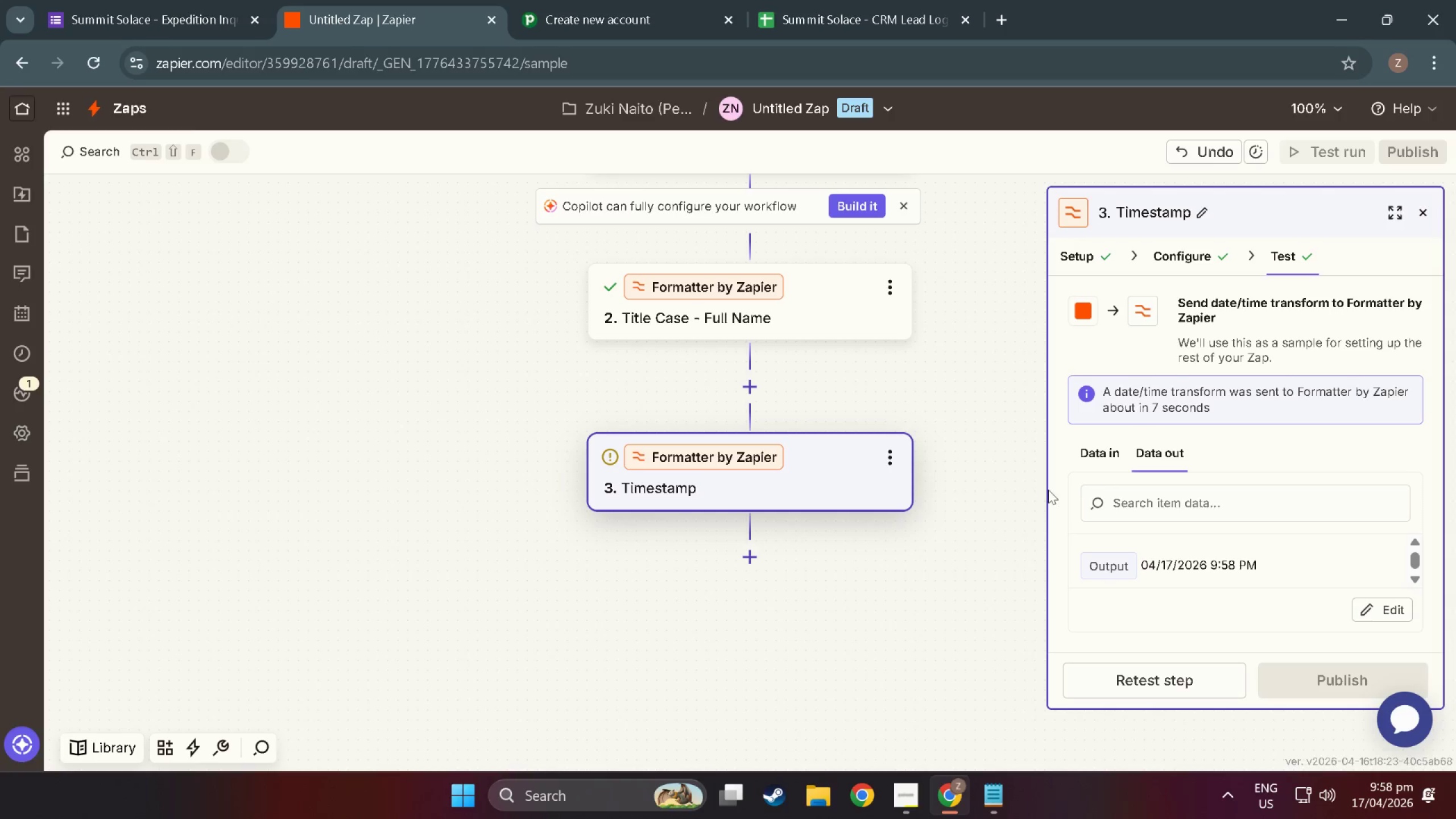 
wait(11.82)
 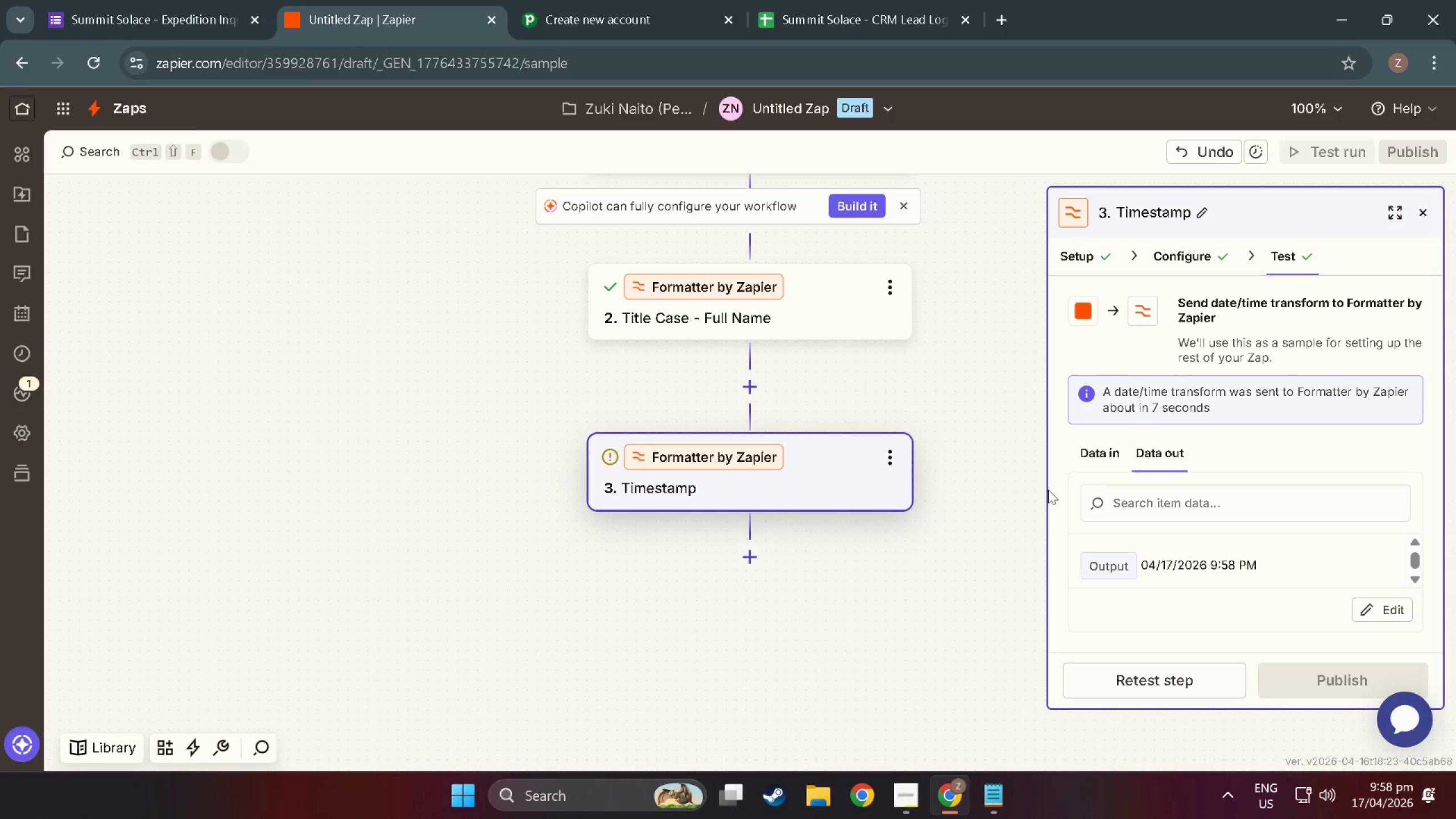 
left_click([750, 556])
 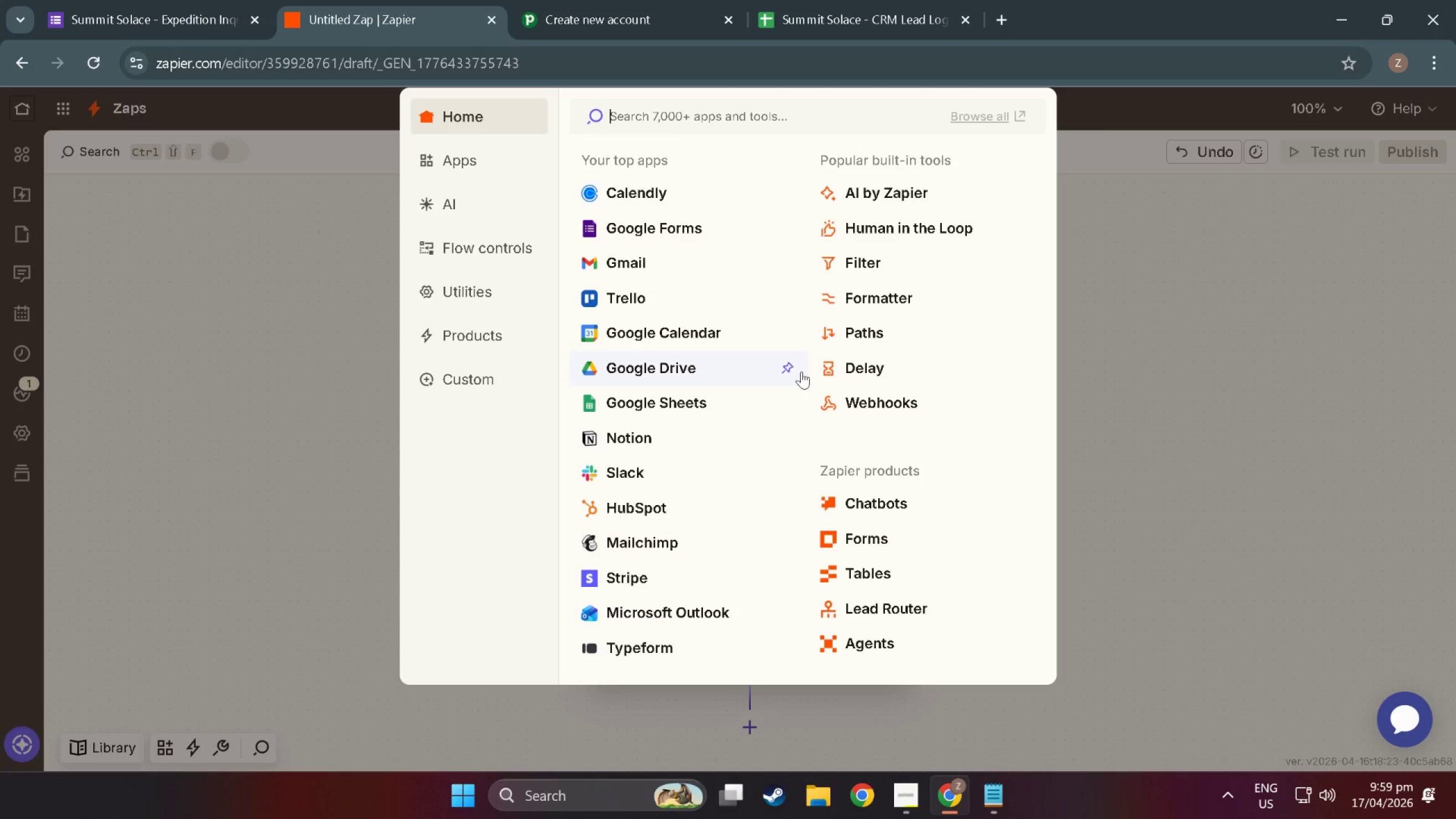 
wait(10.66)
 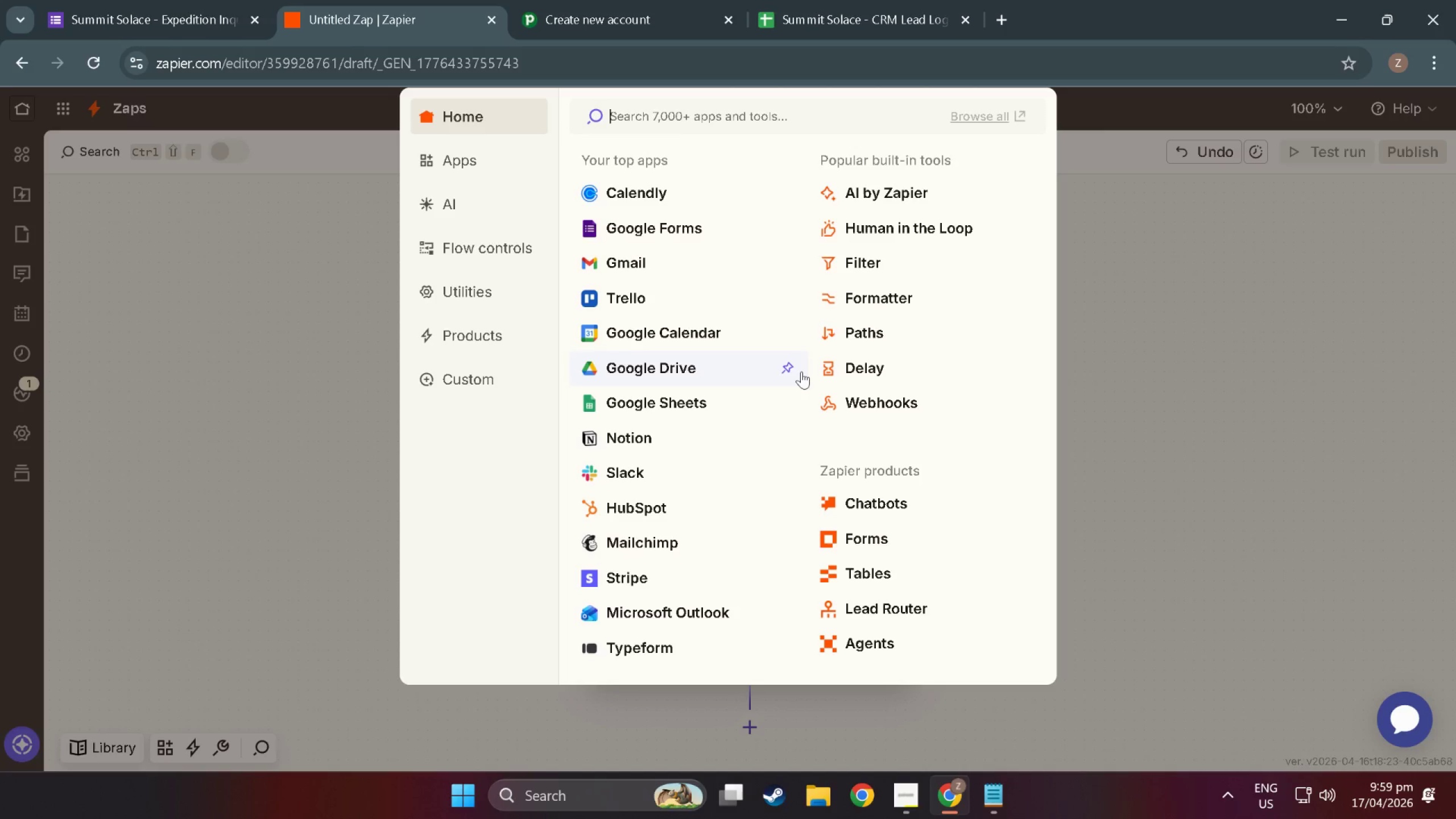 
left_click([883, 300])
 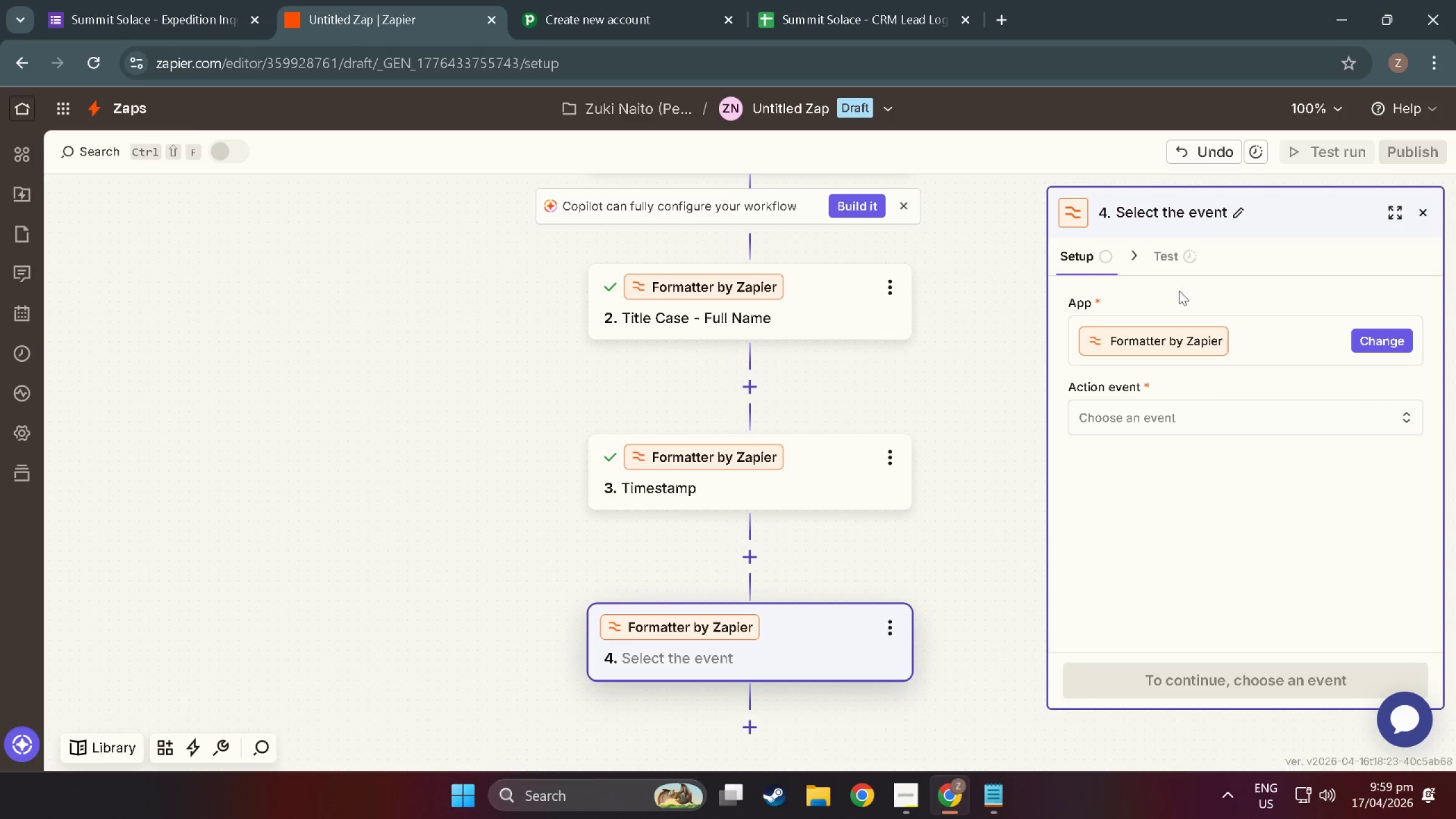 
left_click([1198, 420])
 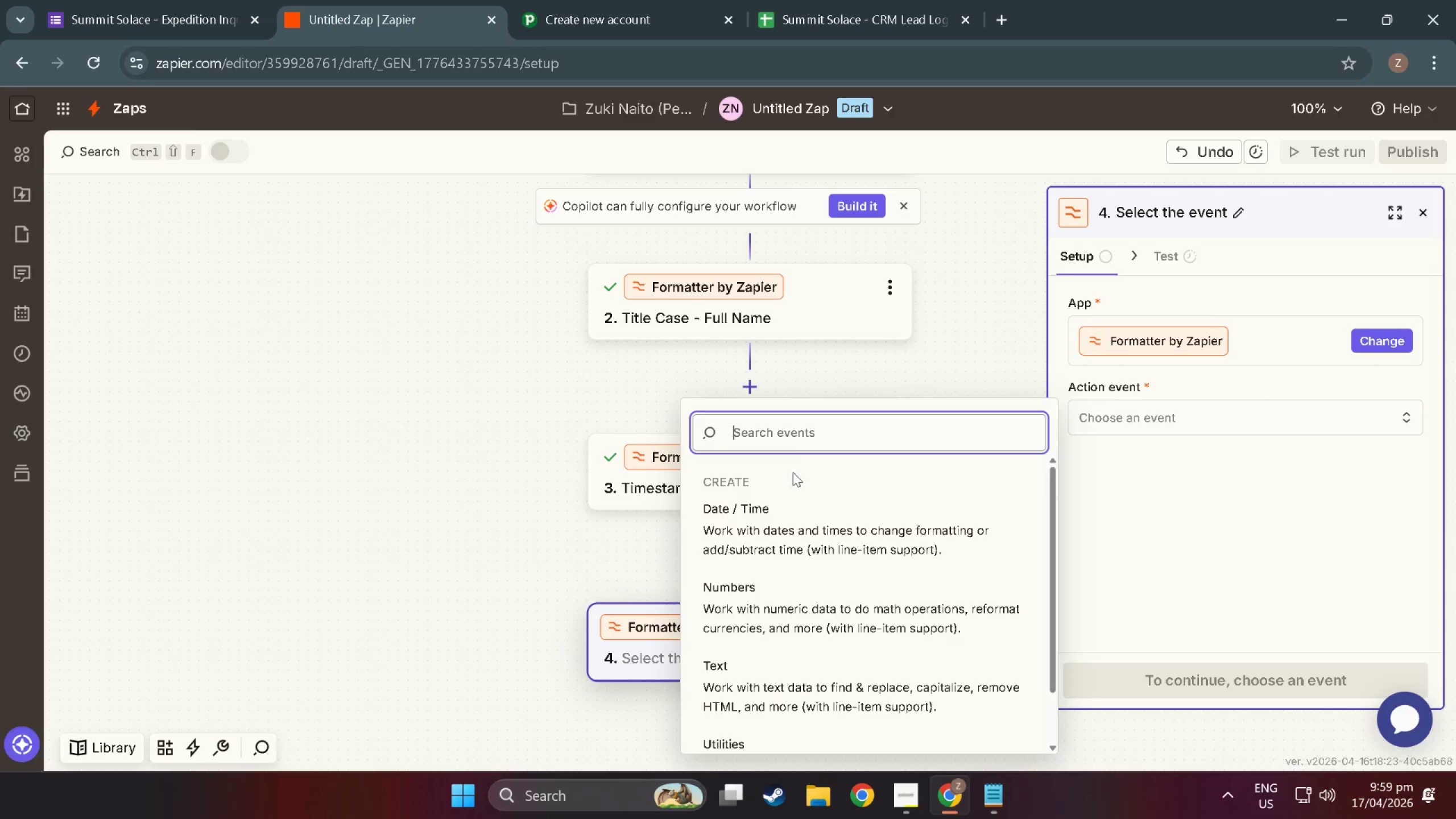 
wait(9.38)
 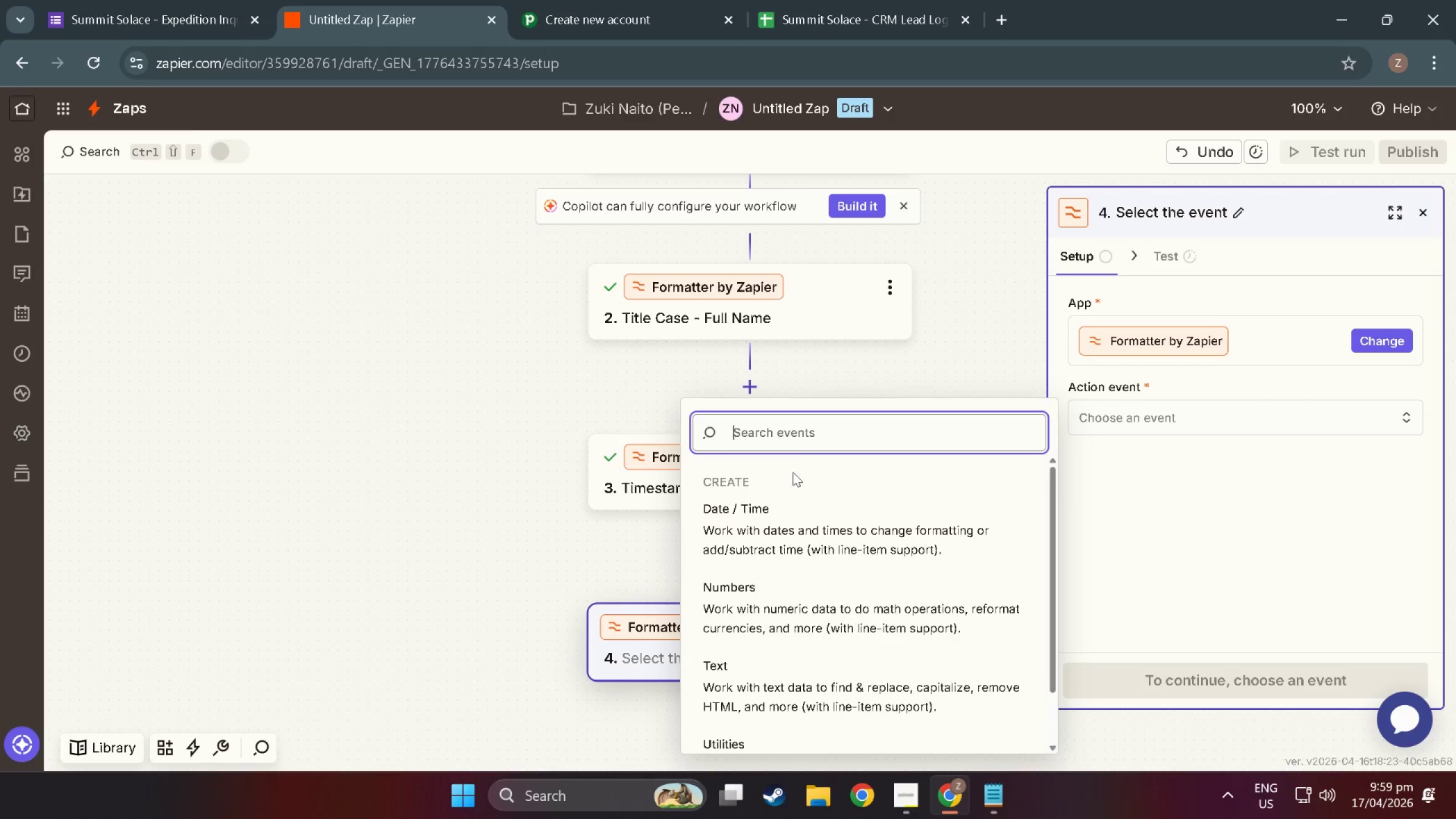 
scroll: coordinate [766, 693], scroll_direction: down, amount: 3.0
 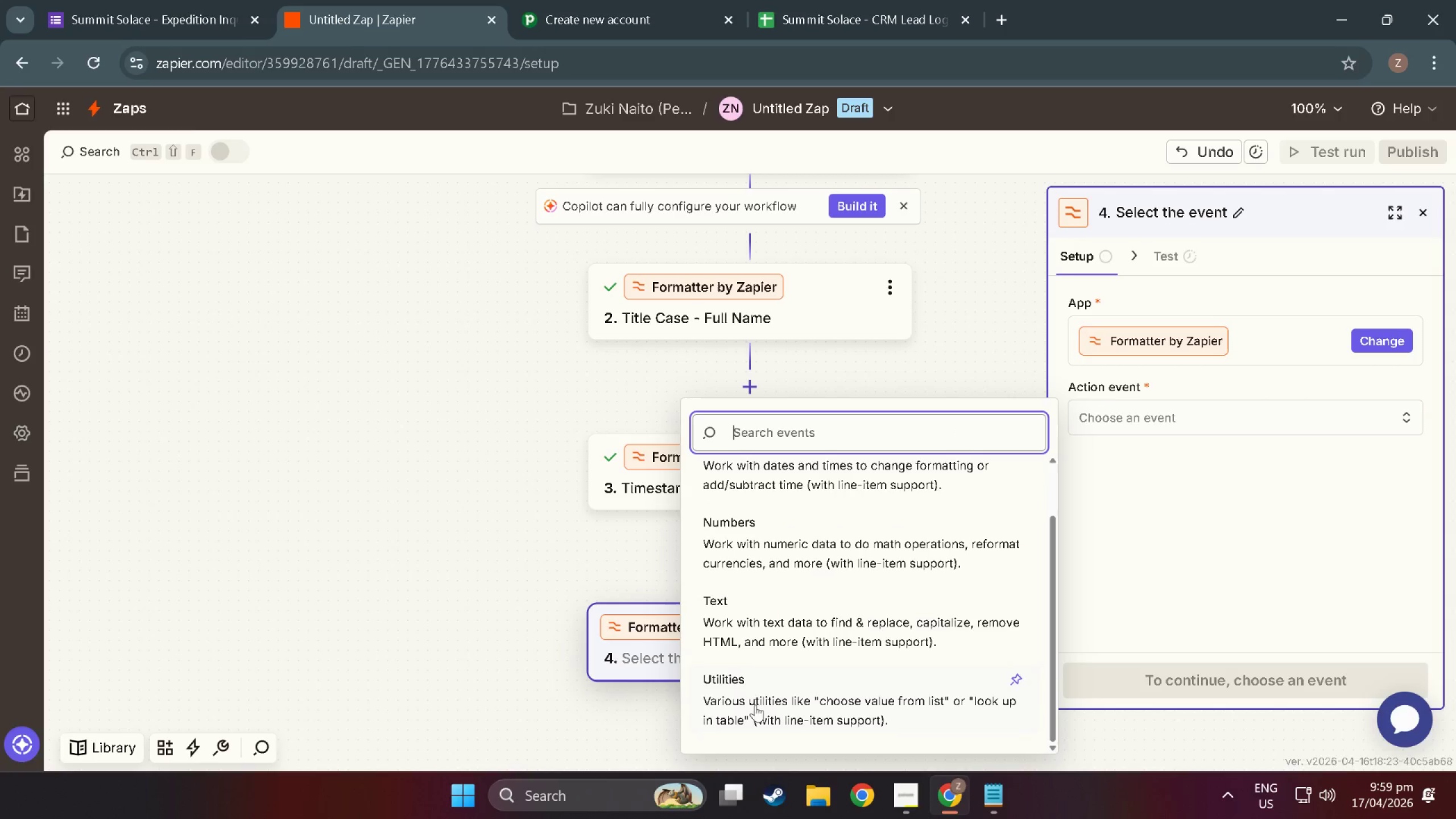 
left_click([755, 698])
 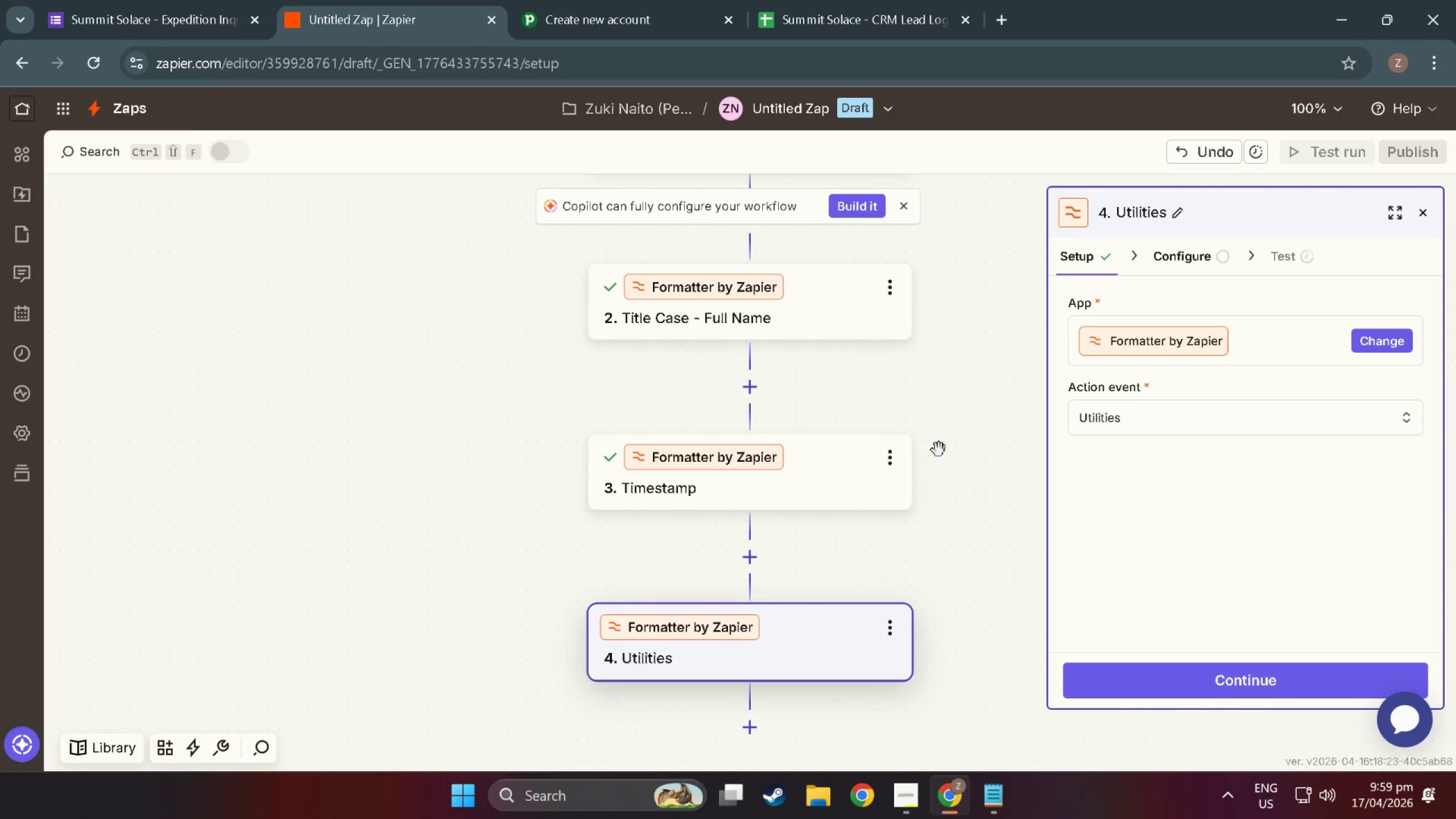 
key(Alt+AltLeft)
 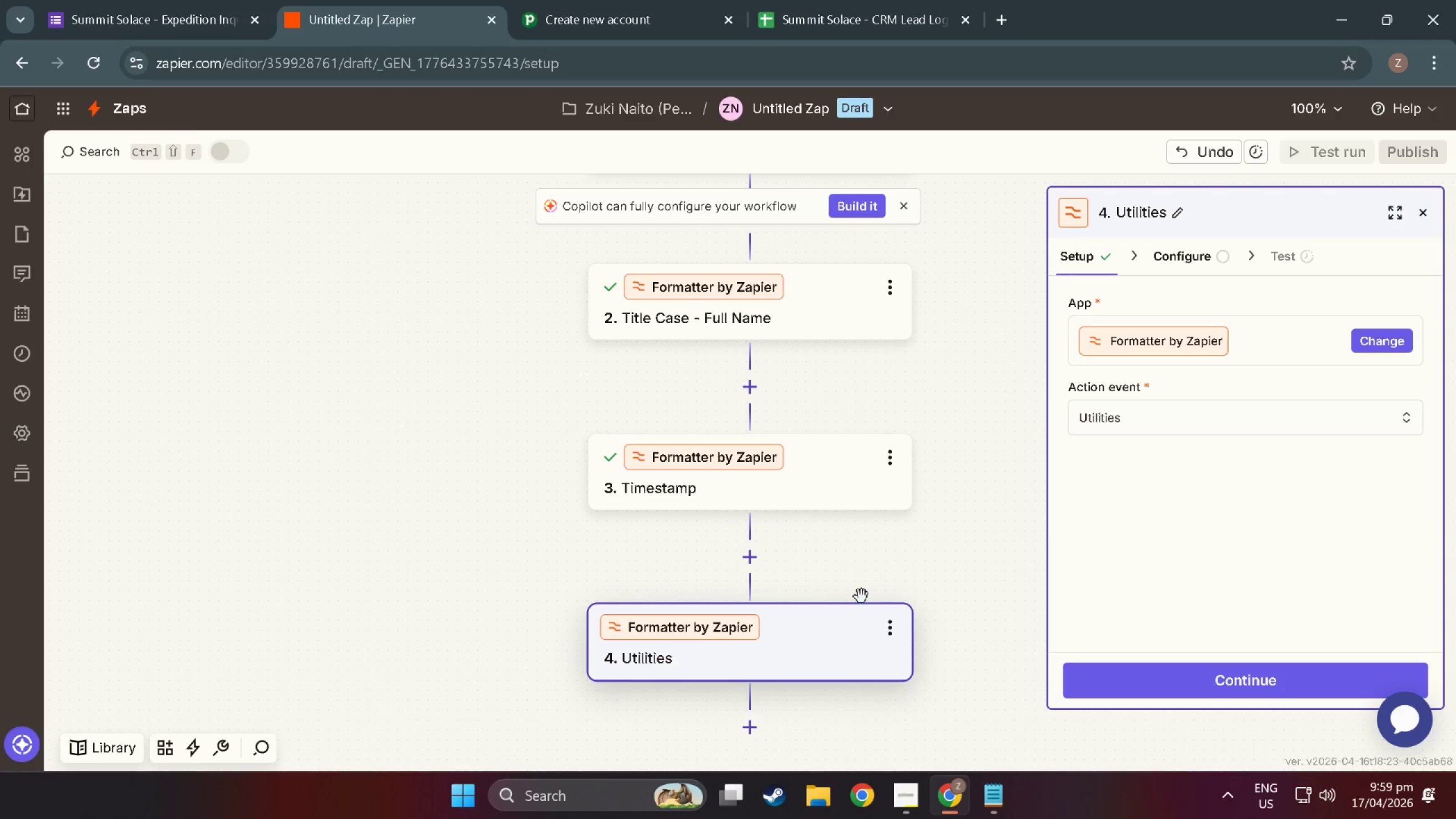 
key(Tab)
type(Timestamp, then I)
key(Backspace)
key(Backspace)
key(Backspace)
key(Backspace)
key(Backspace)
key(Backspace)
type(another Formatter was added for the Calculation of Priop)
key(Backspace)
type(rity Status)
 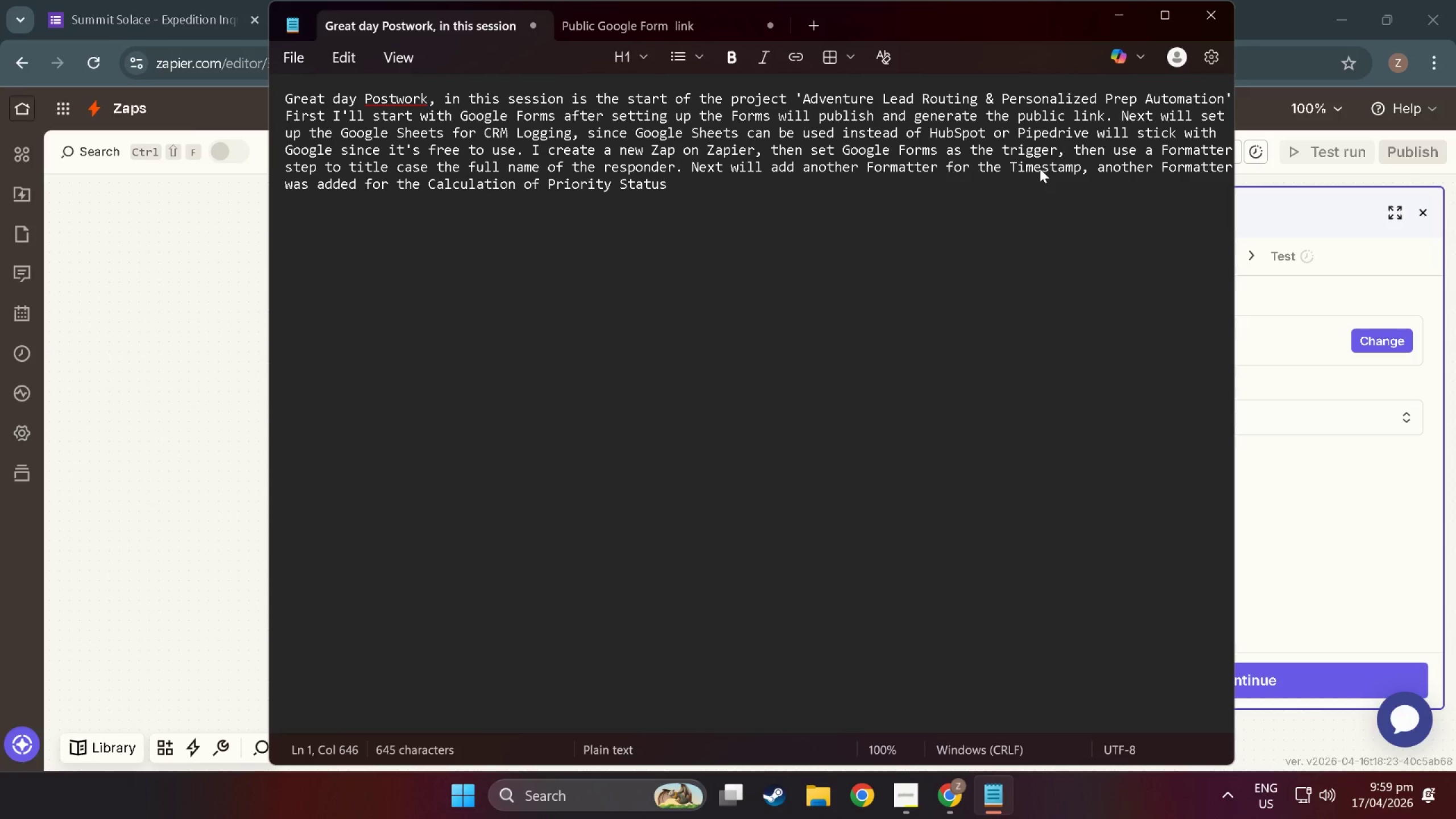 
left_click_drag(start_coordinate=[1012, 164], to_coordinate=[1040, 168])
 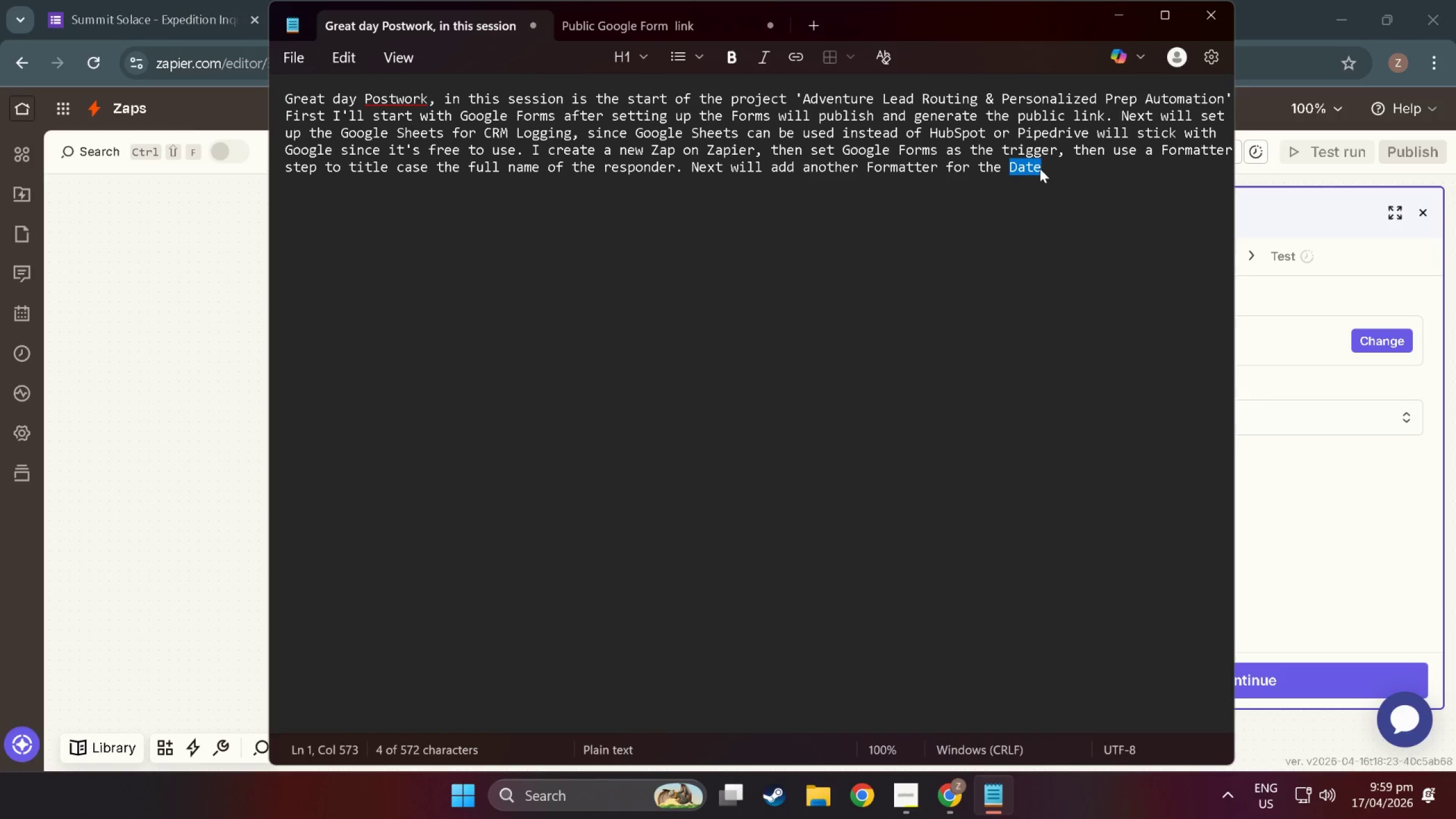 
left_click([679, 245])
 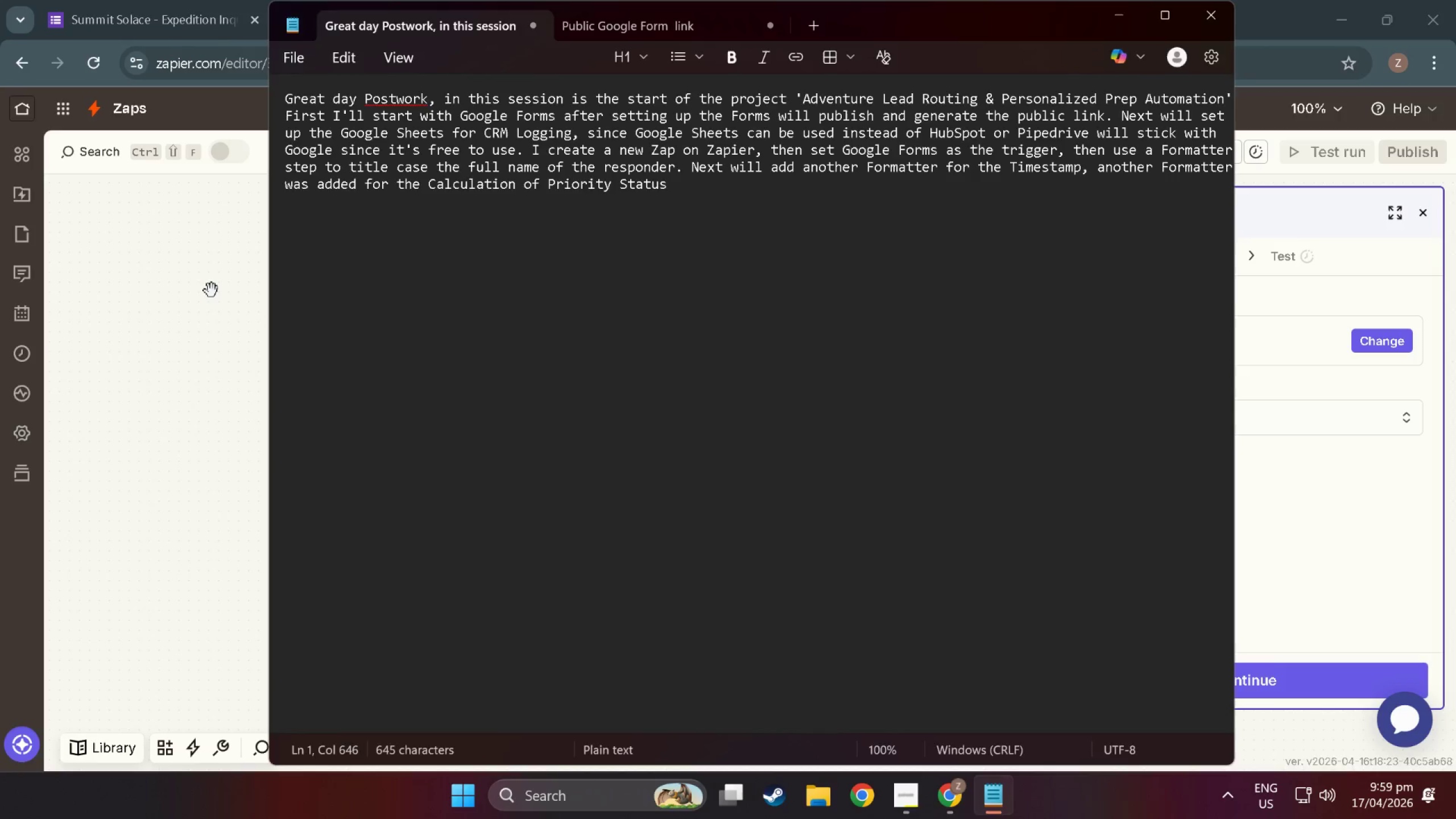 
left_click([212, 291])
 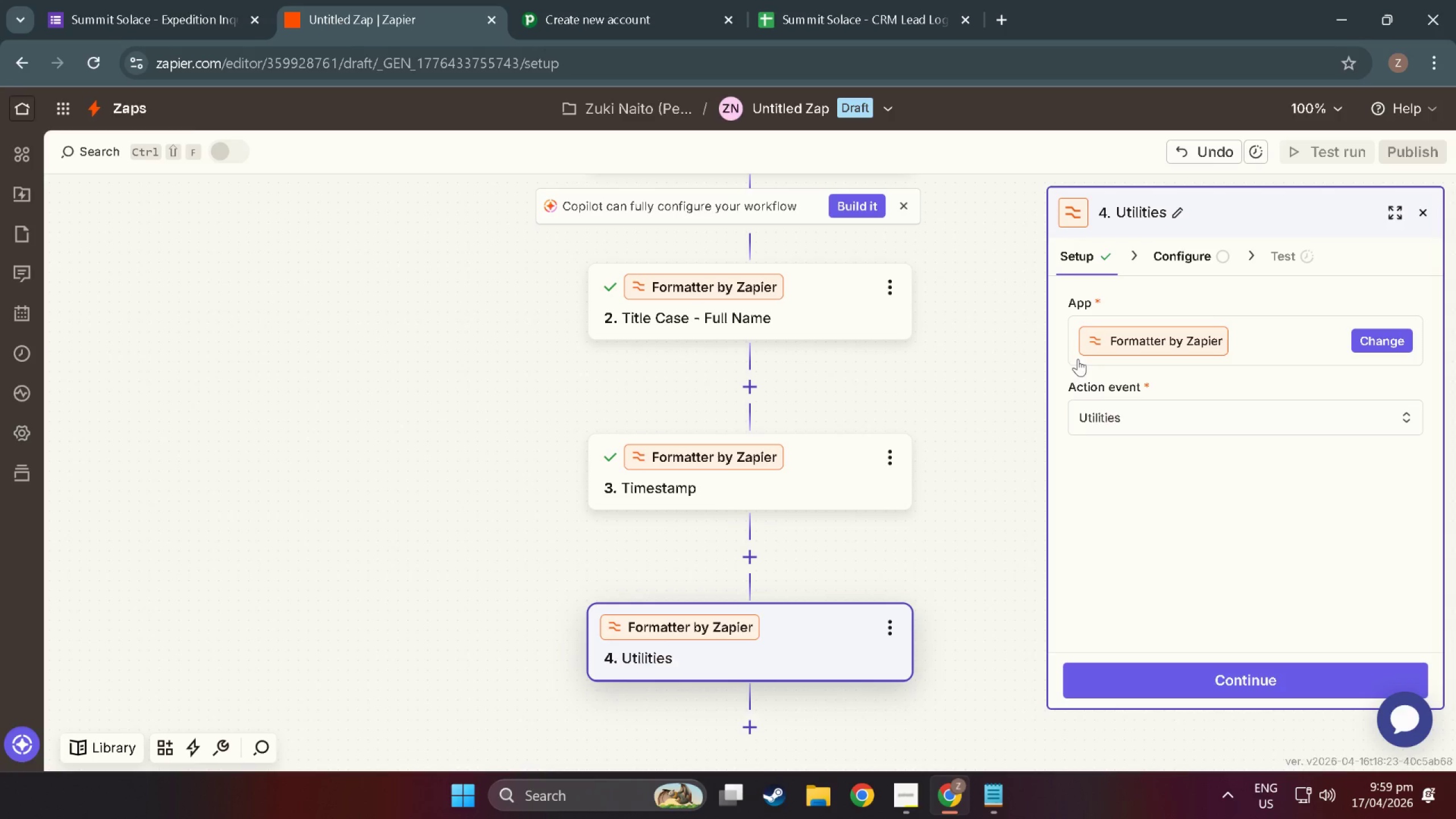 
mouse_move([1090, 341])
 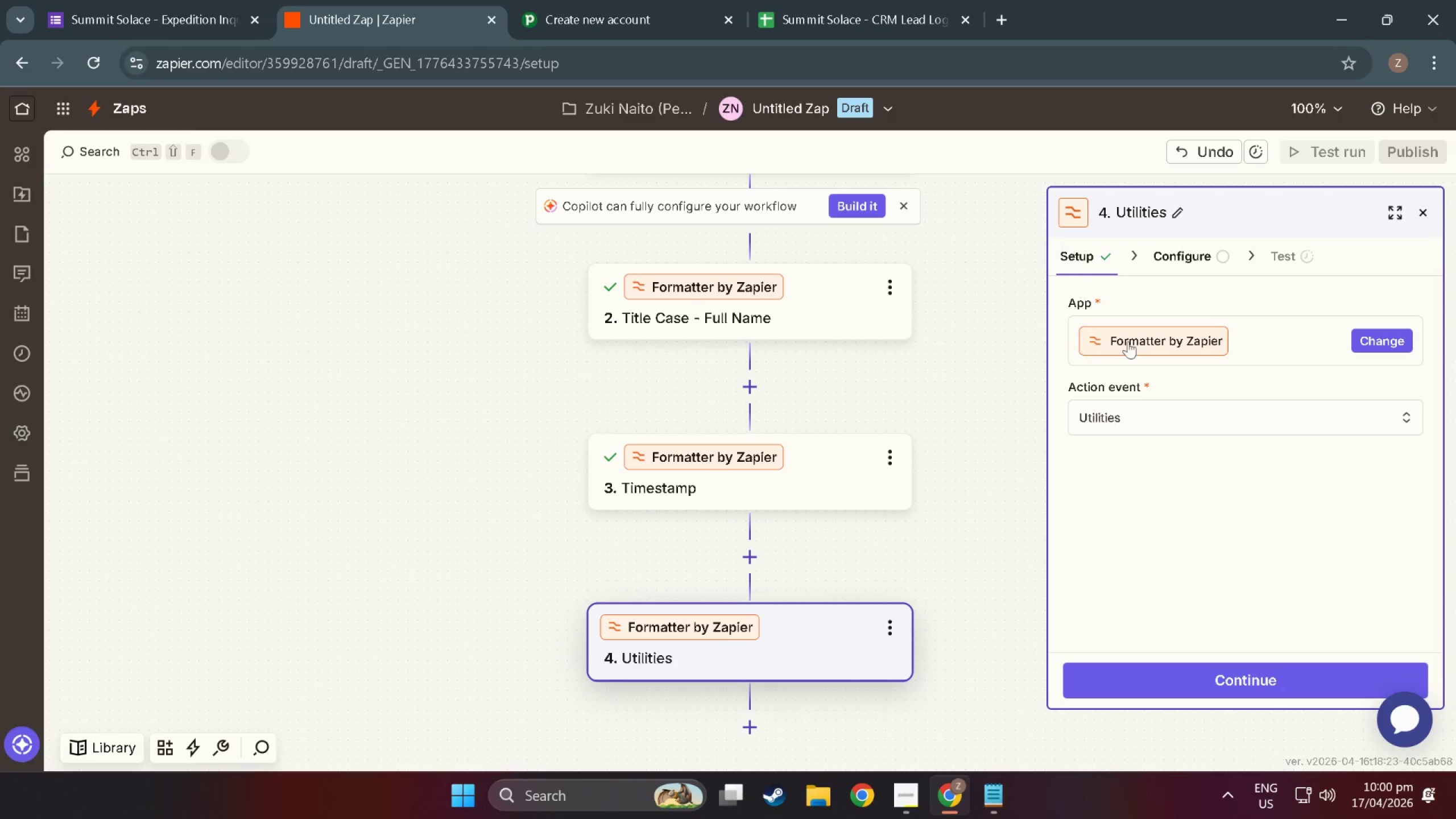 
left_click([1230, 672])
 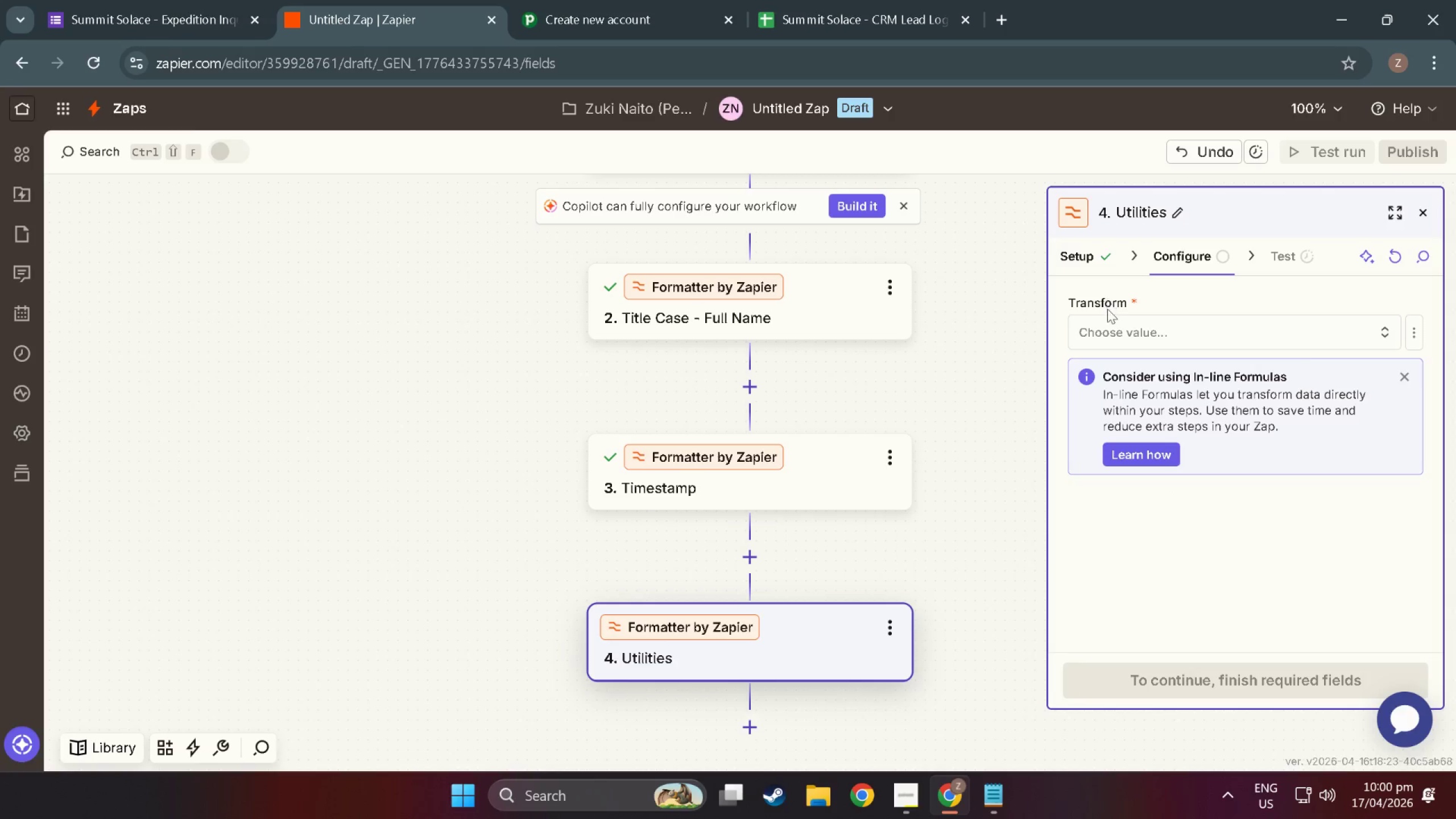 
left_click([1116, 333])
 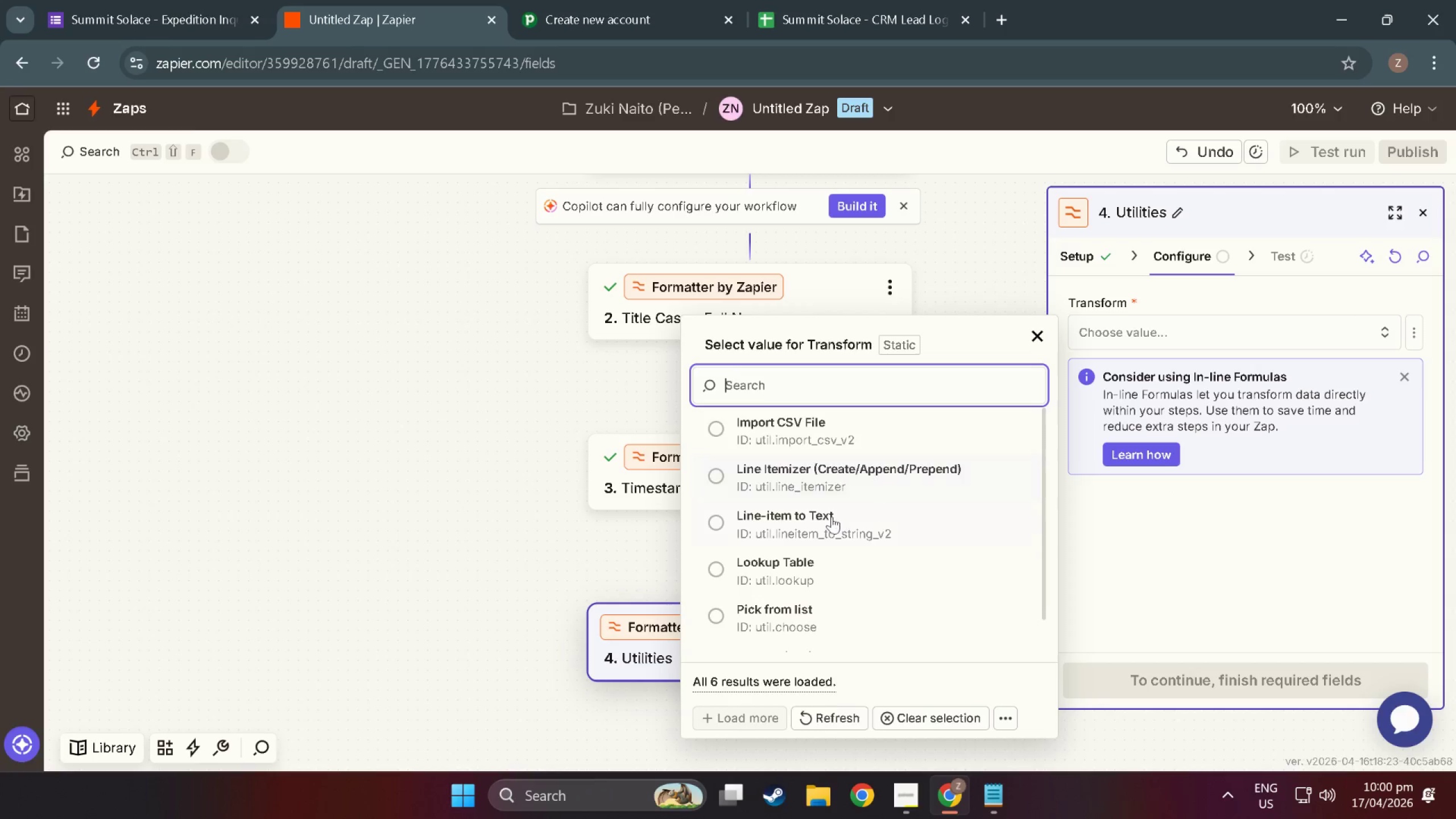 
scroll: coordinate [809, 508], scroll_direction: down, amount: 3.0
 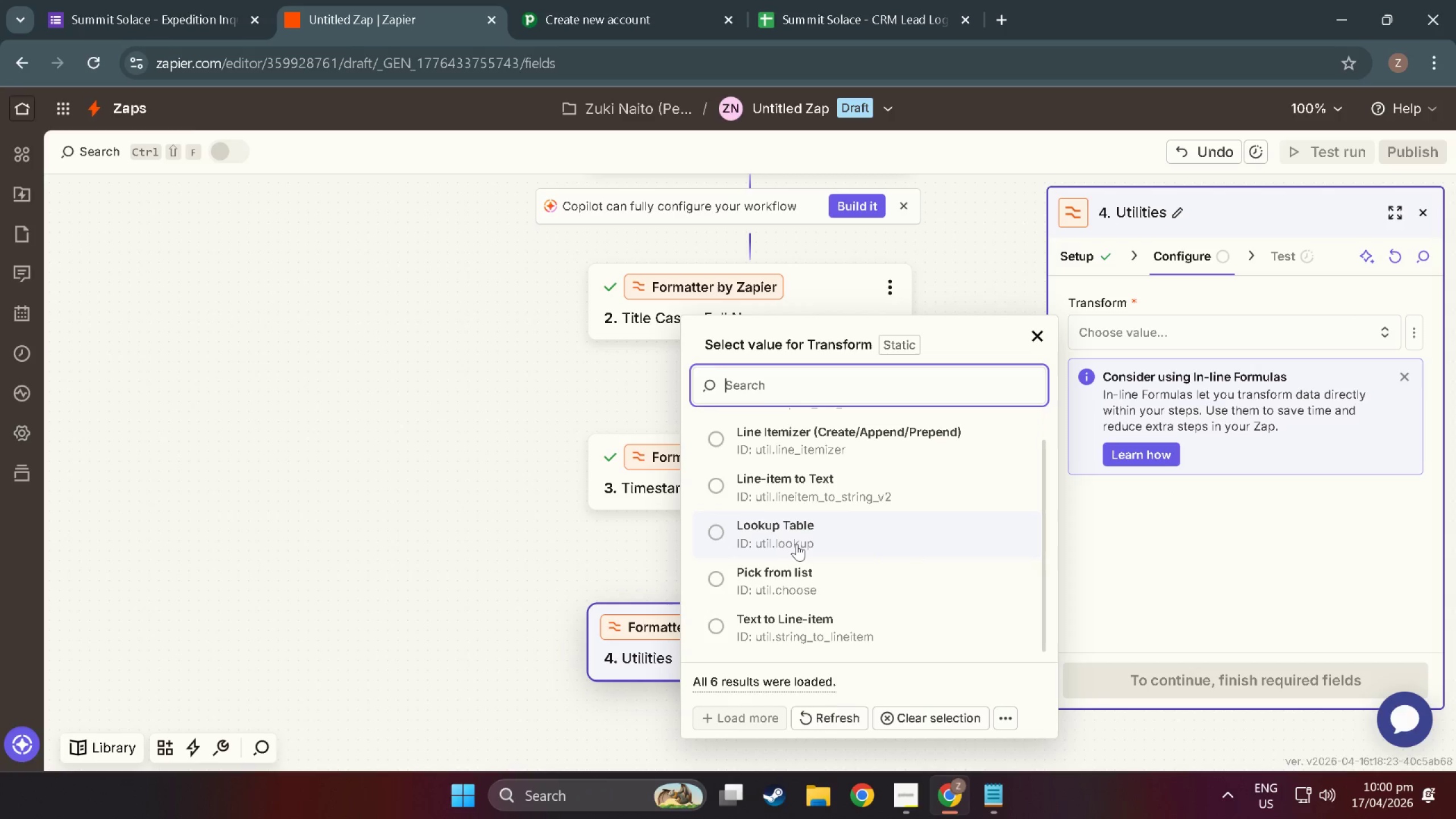 
scroll: coordinate [797, 529], scroll_direction: up, amount: 4.0
 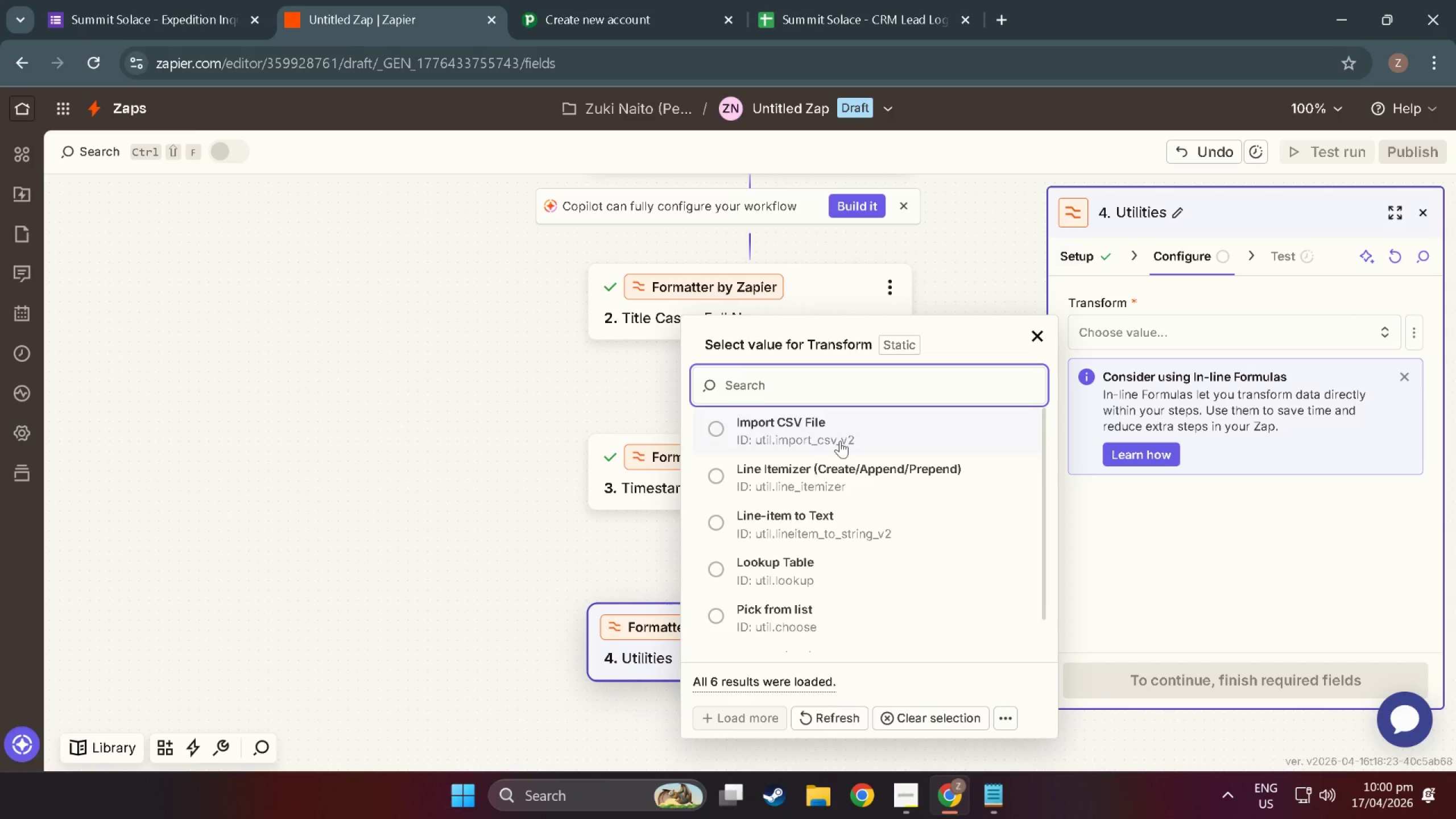 
scroll: coordinate [829, 475], scroll_direction: down, amount: 5.0
 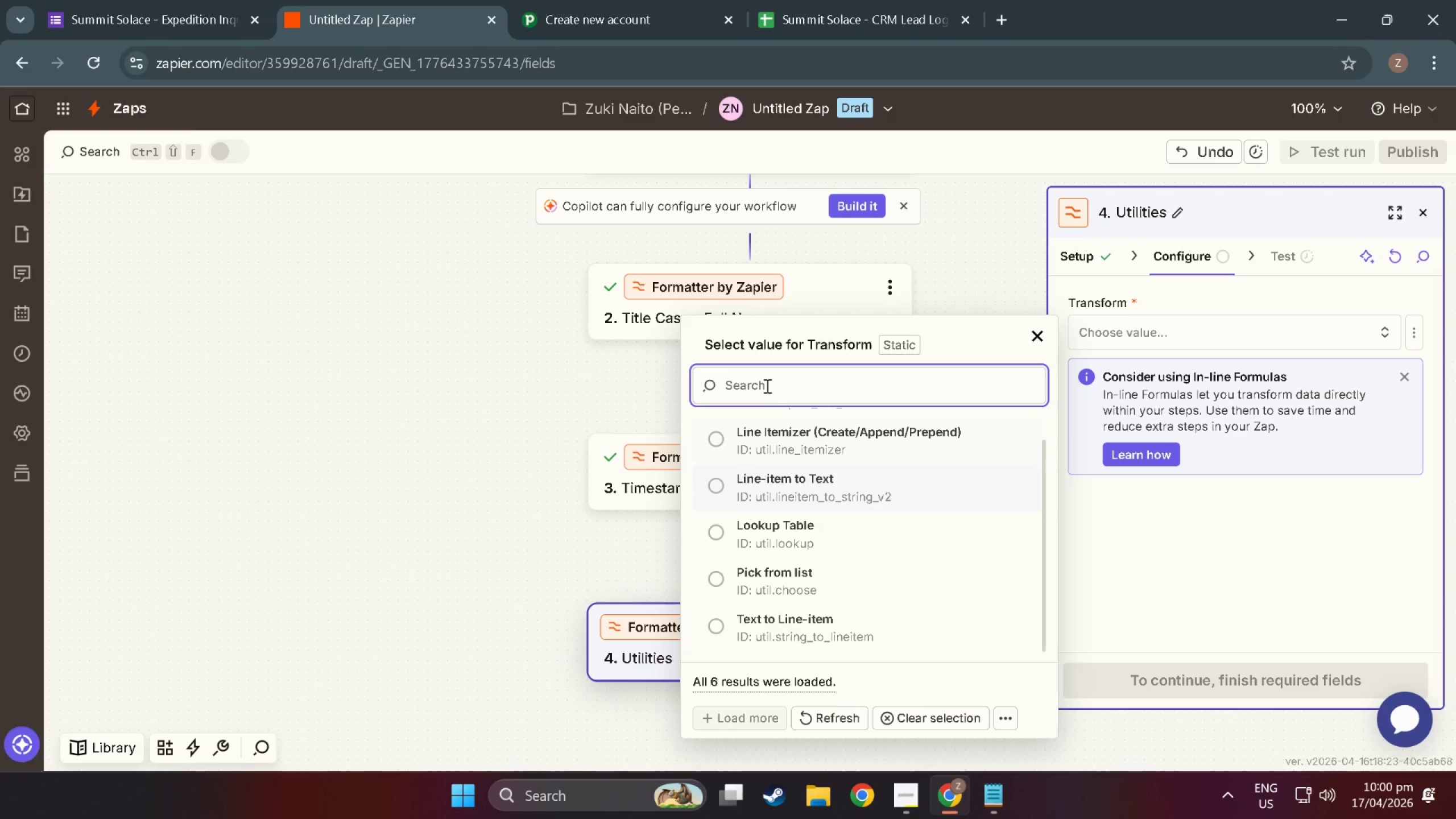 
scroll: coordinate [828, 495], scroll_direction: up, amount: 2.0
 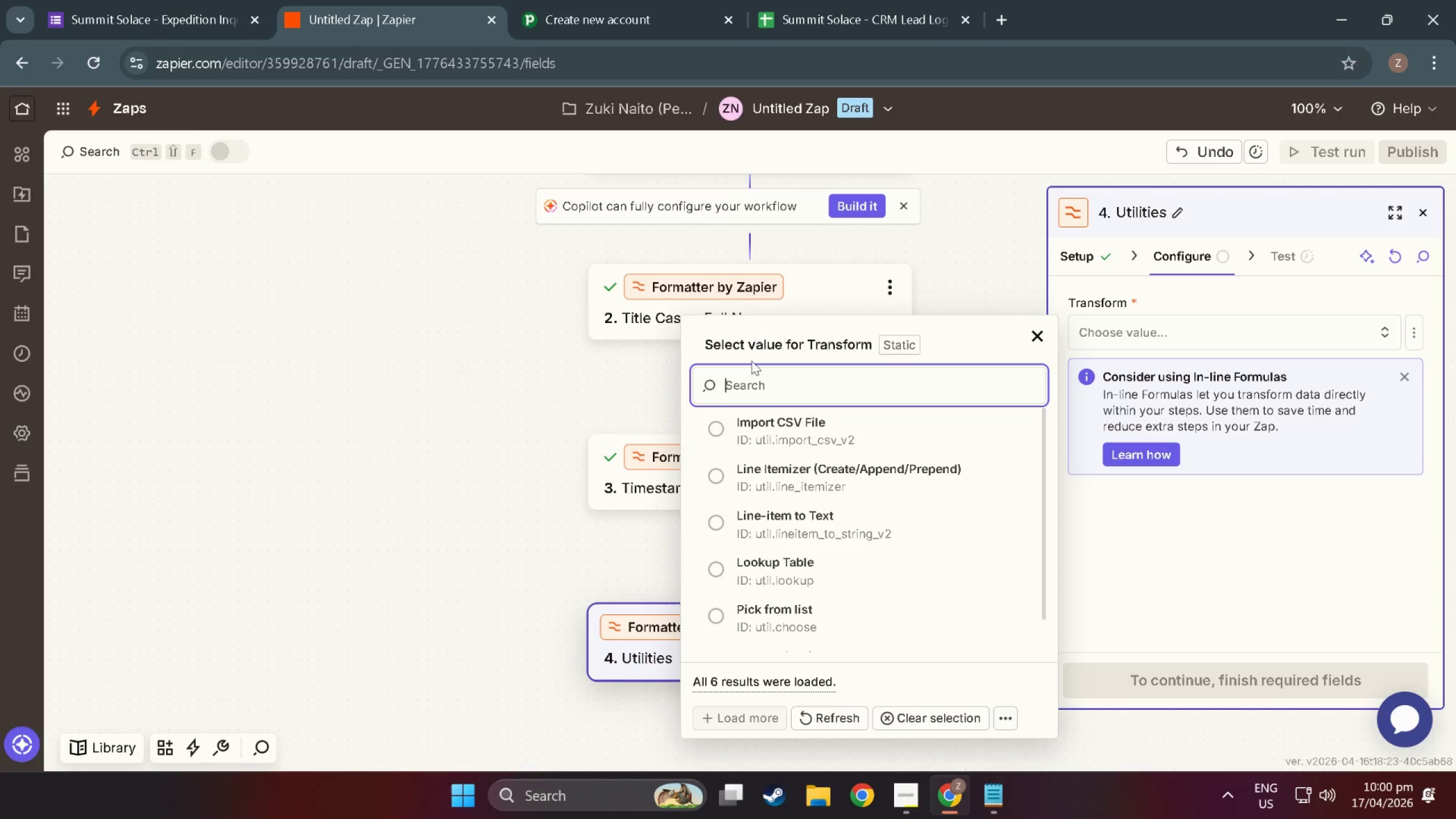 
type(sp)
key(Backspace)
key(Backspace)
key(Backspace)
 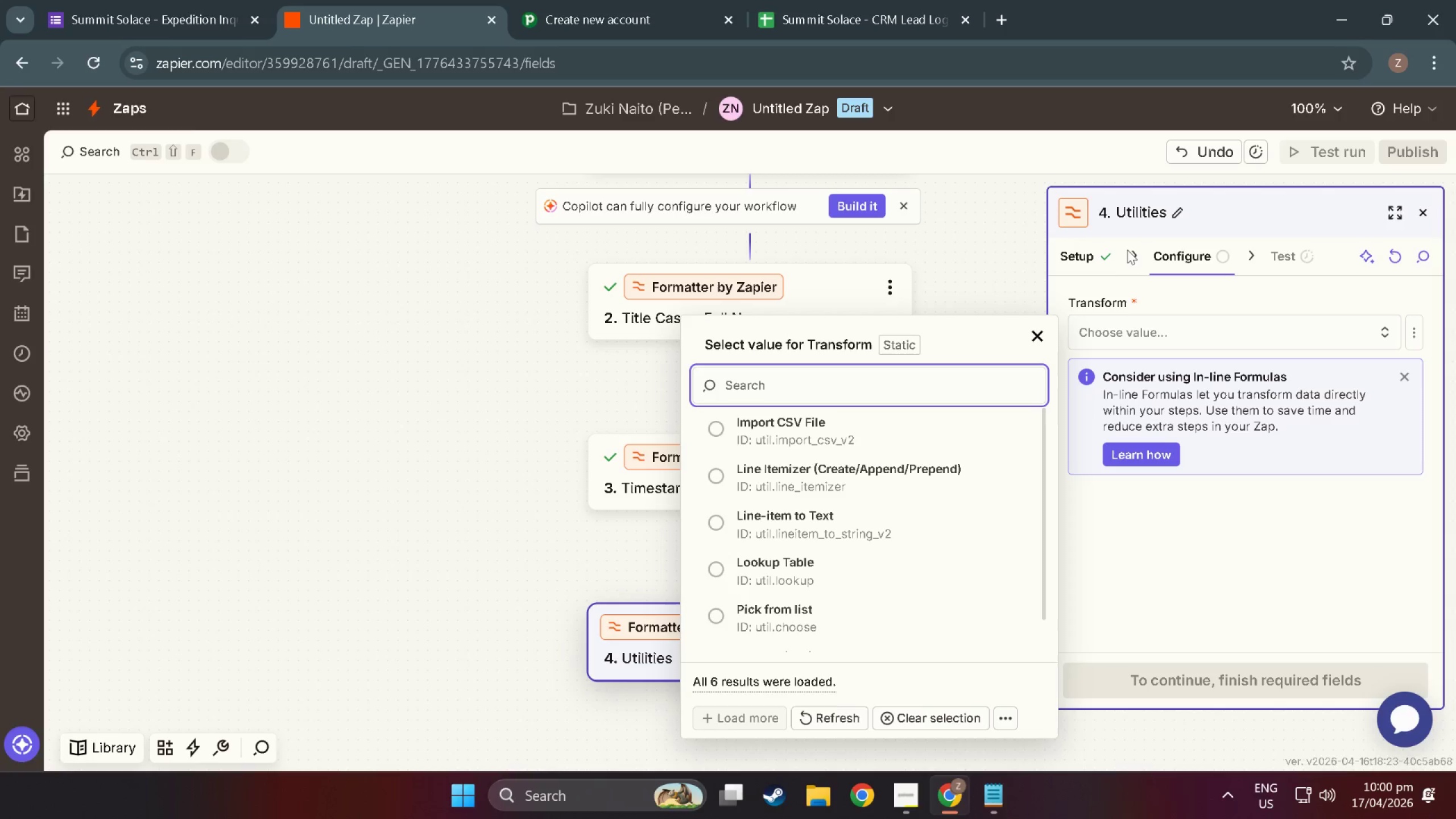 
left_click([1086, 262])
 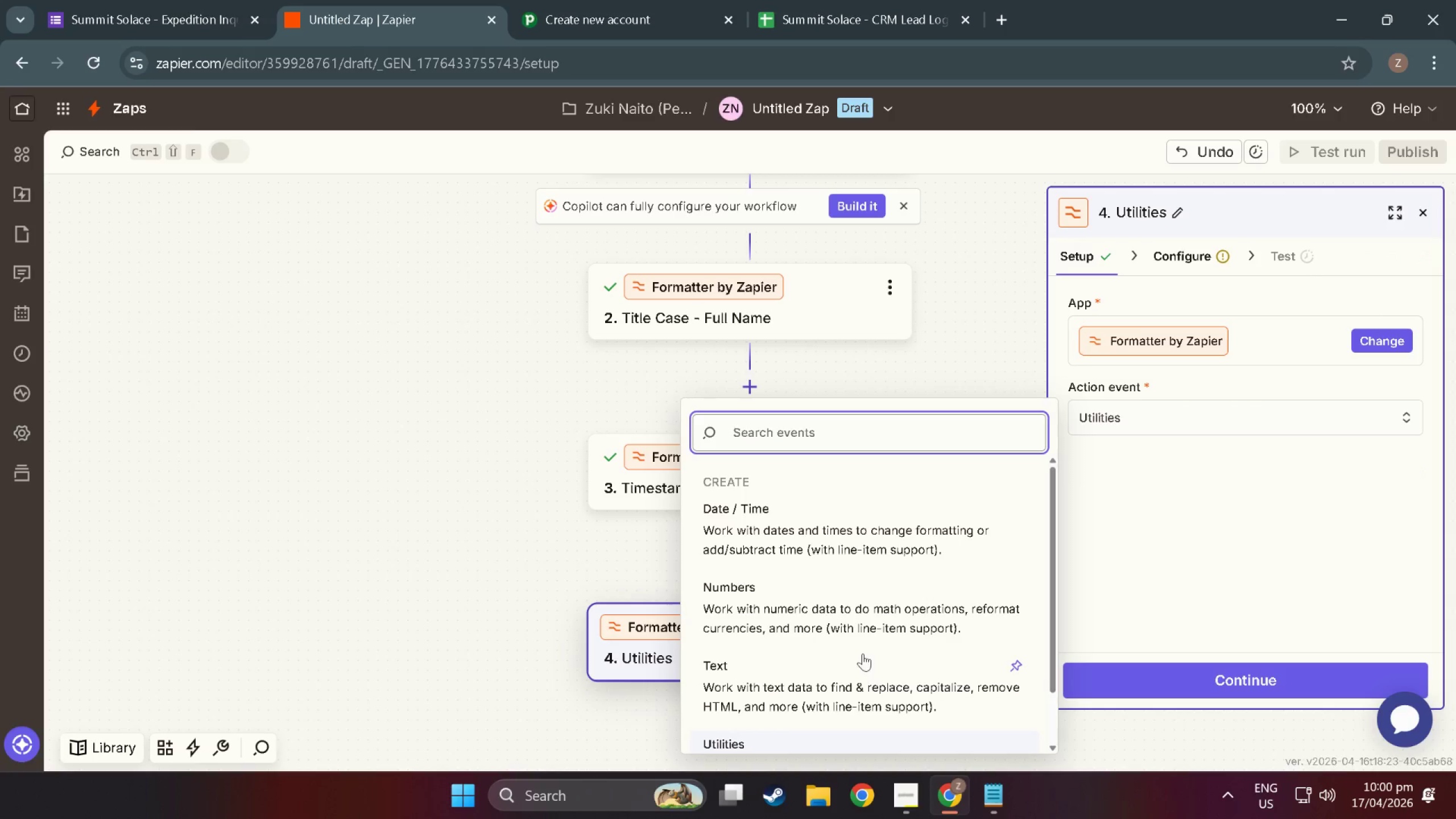 
left_click([822, 608])
 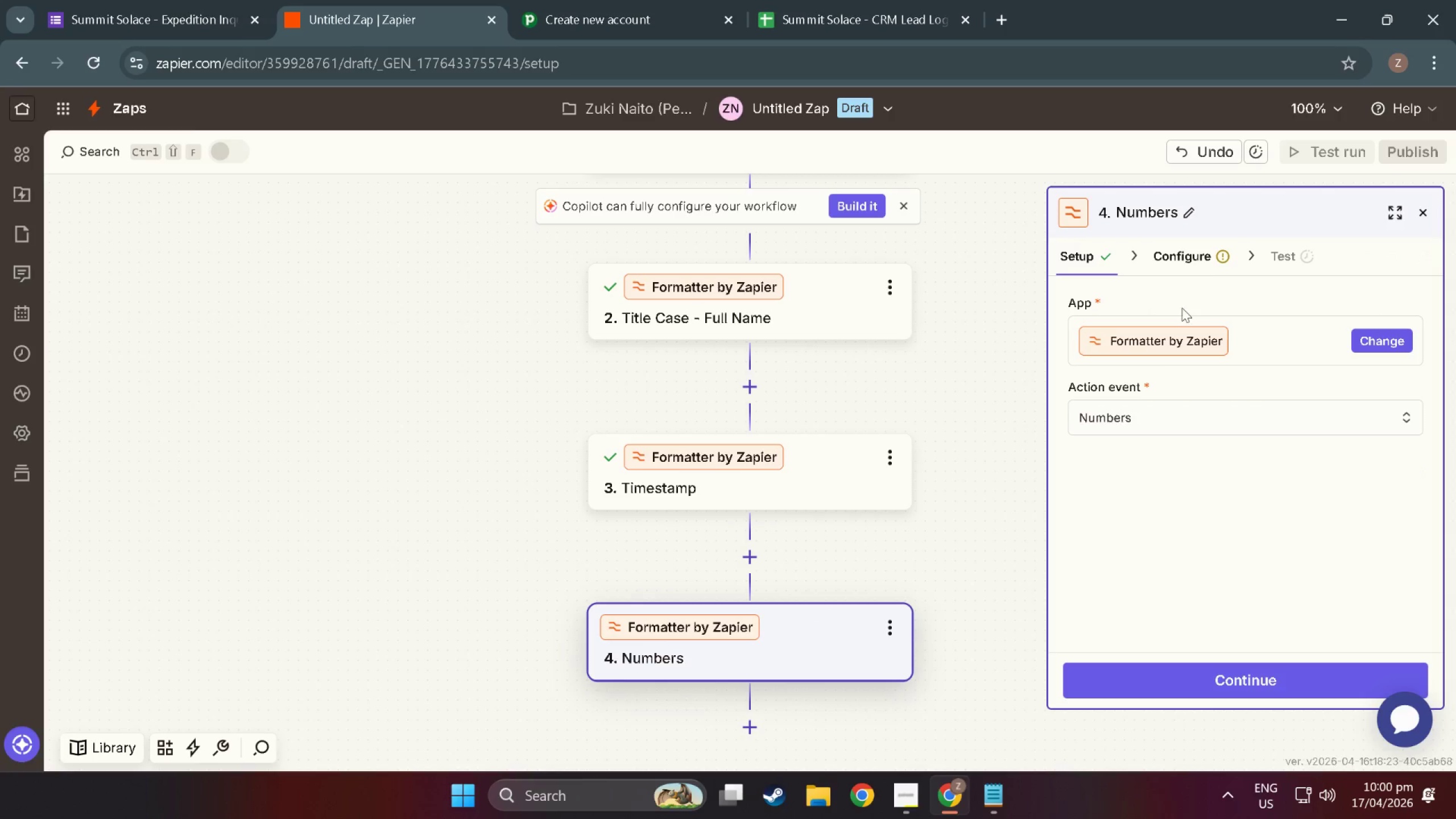 
left_click([1190, 262])
 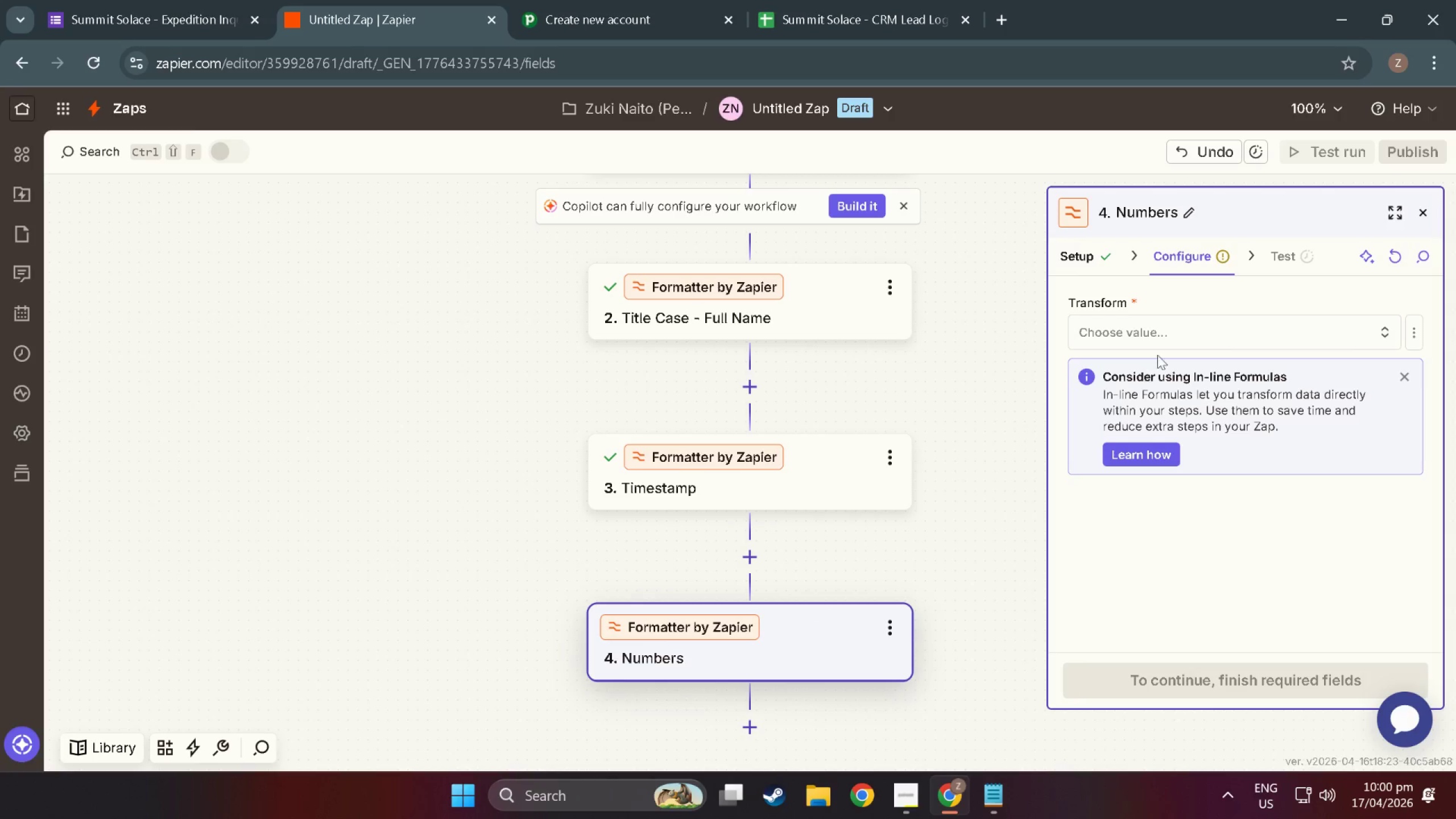 
left_click([1164, 339])
 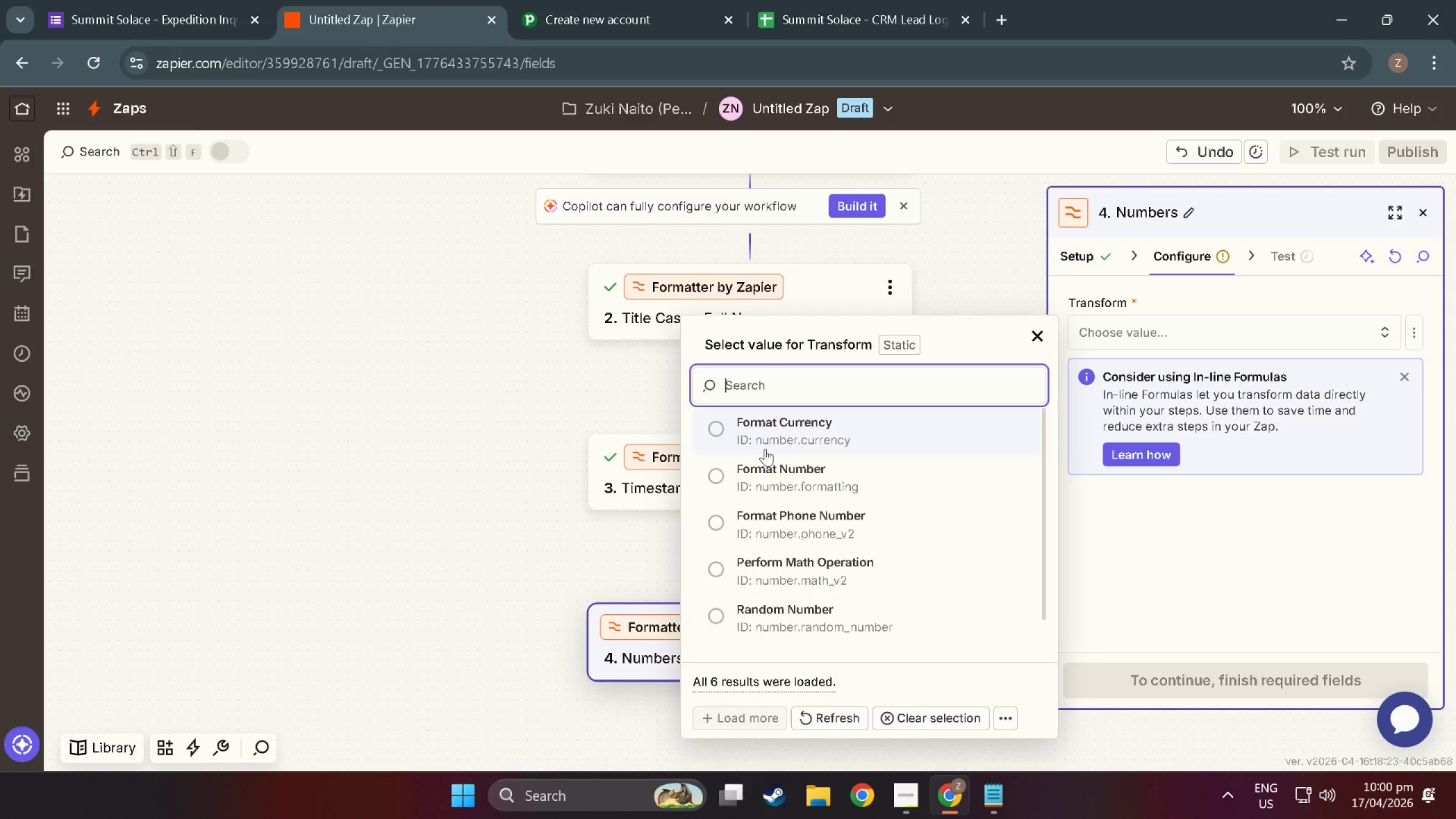 
scroll: coordinate [783, 485], scroll_direction: down, amount: 3.0
 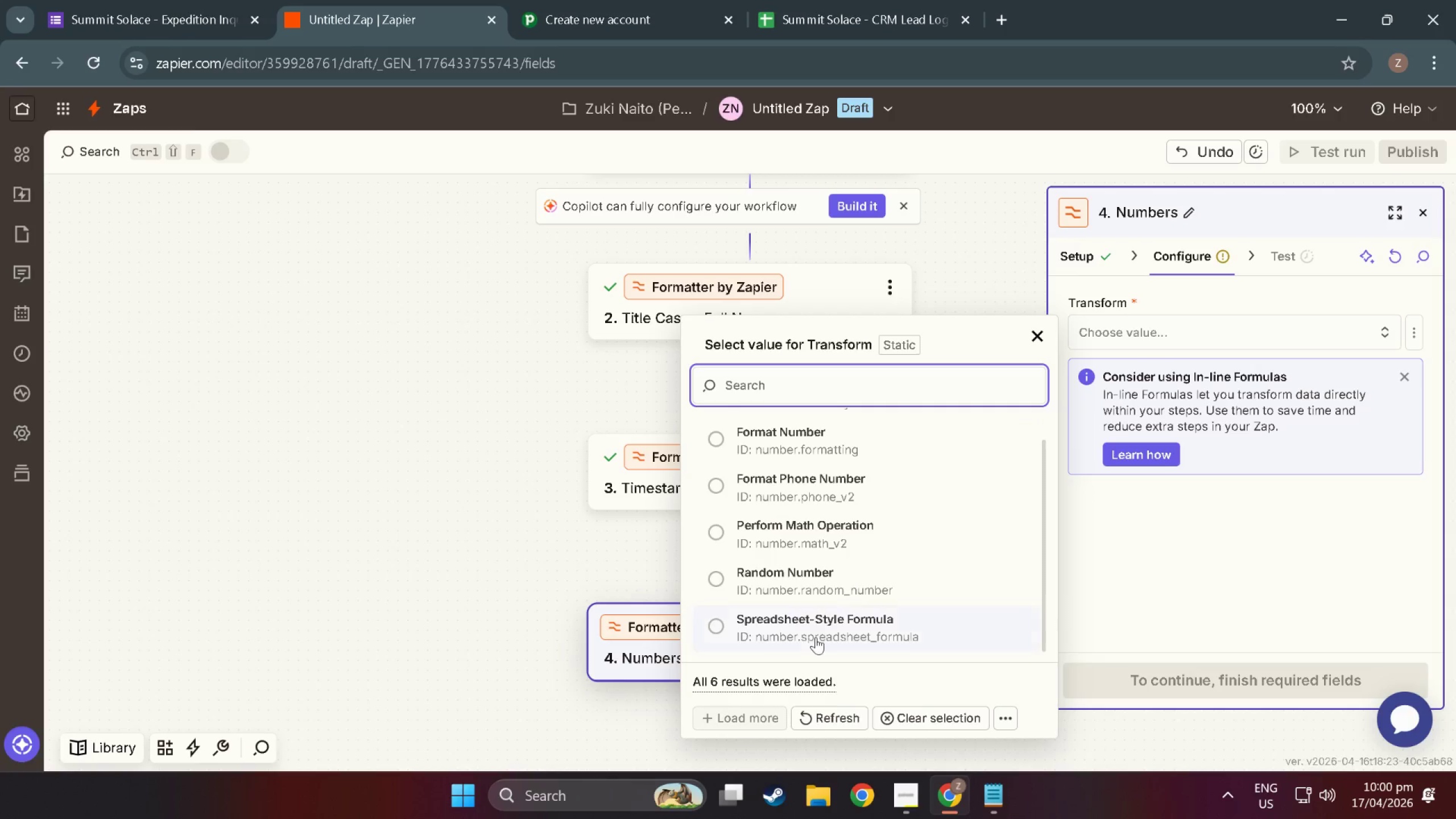 
left_click([810, 625])
 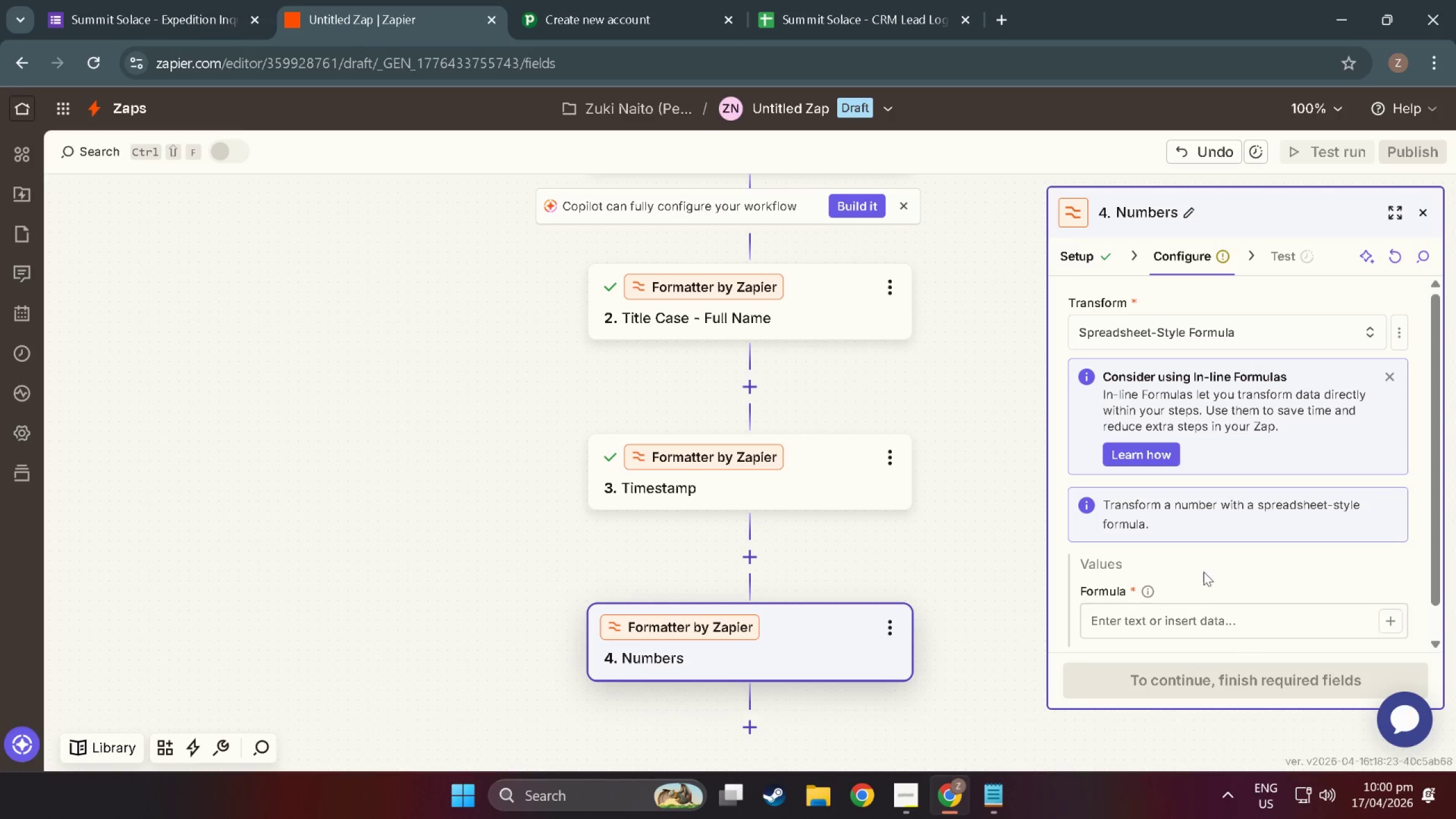 
scroll: coordinate [1194, 550], scroll_direction: down, amount: 1.0
 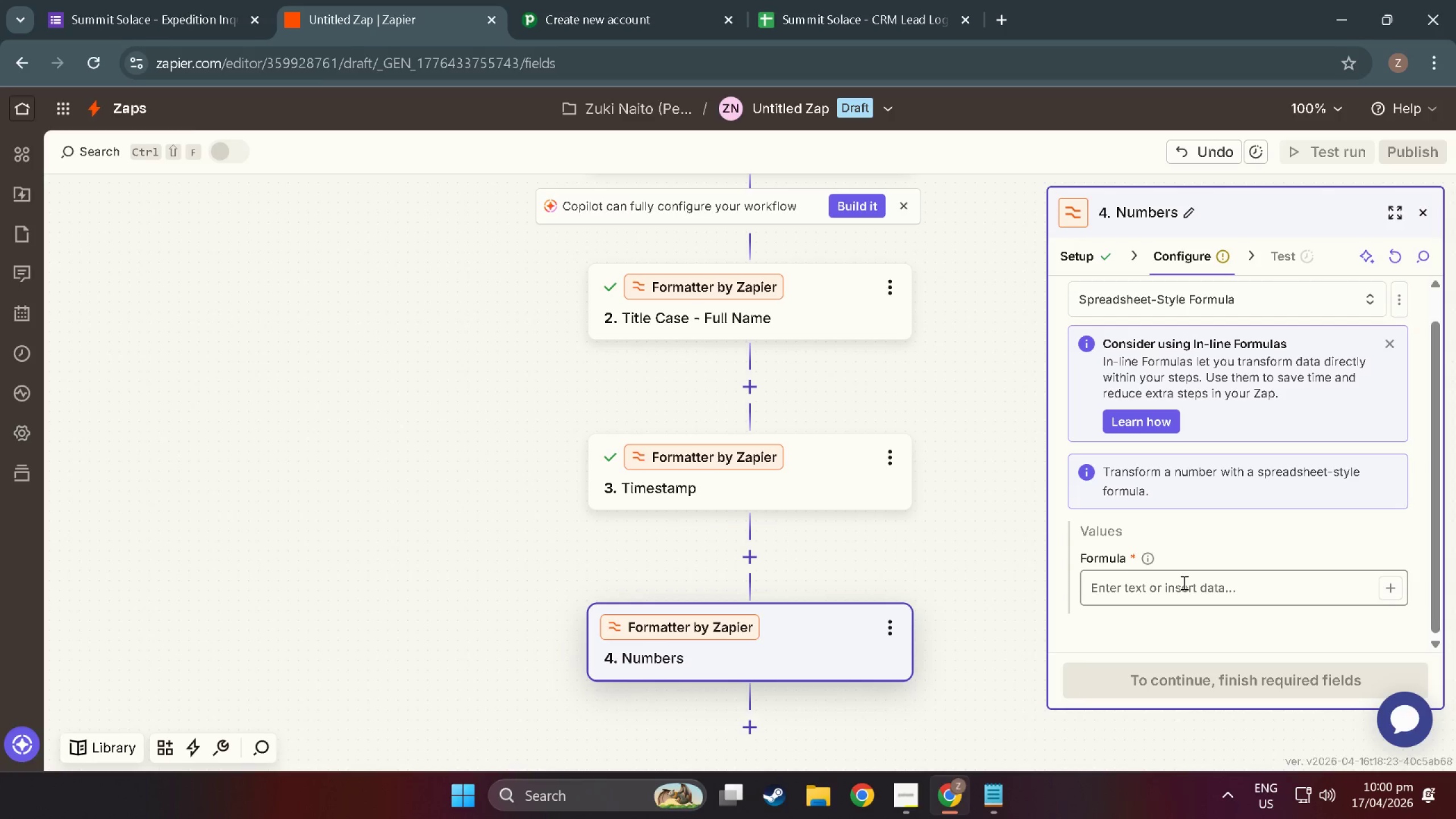 
left_click([1183, 582])
 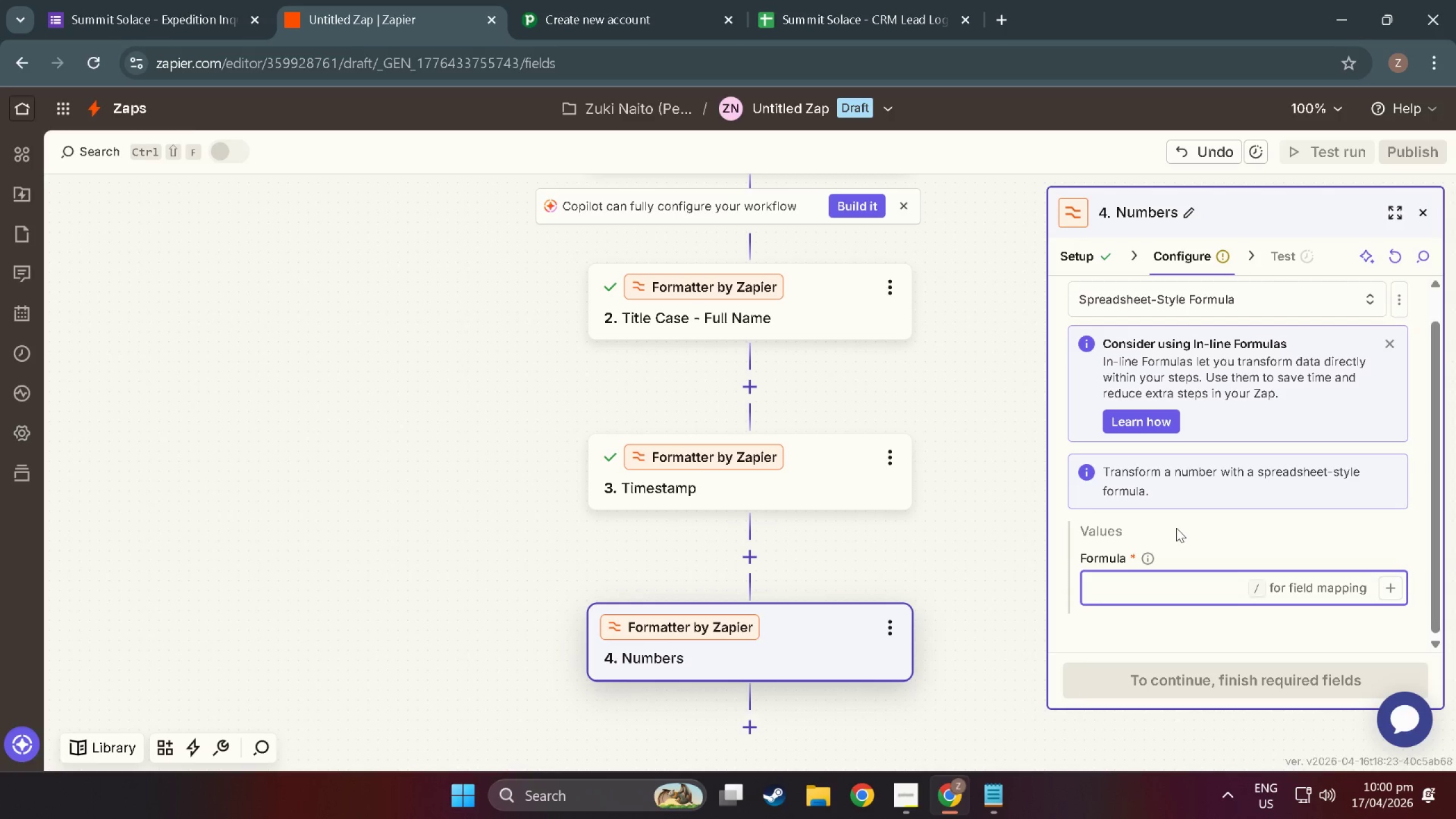 
wait(6.61)
 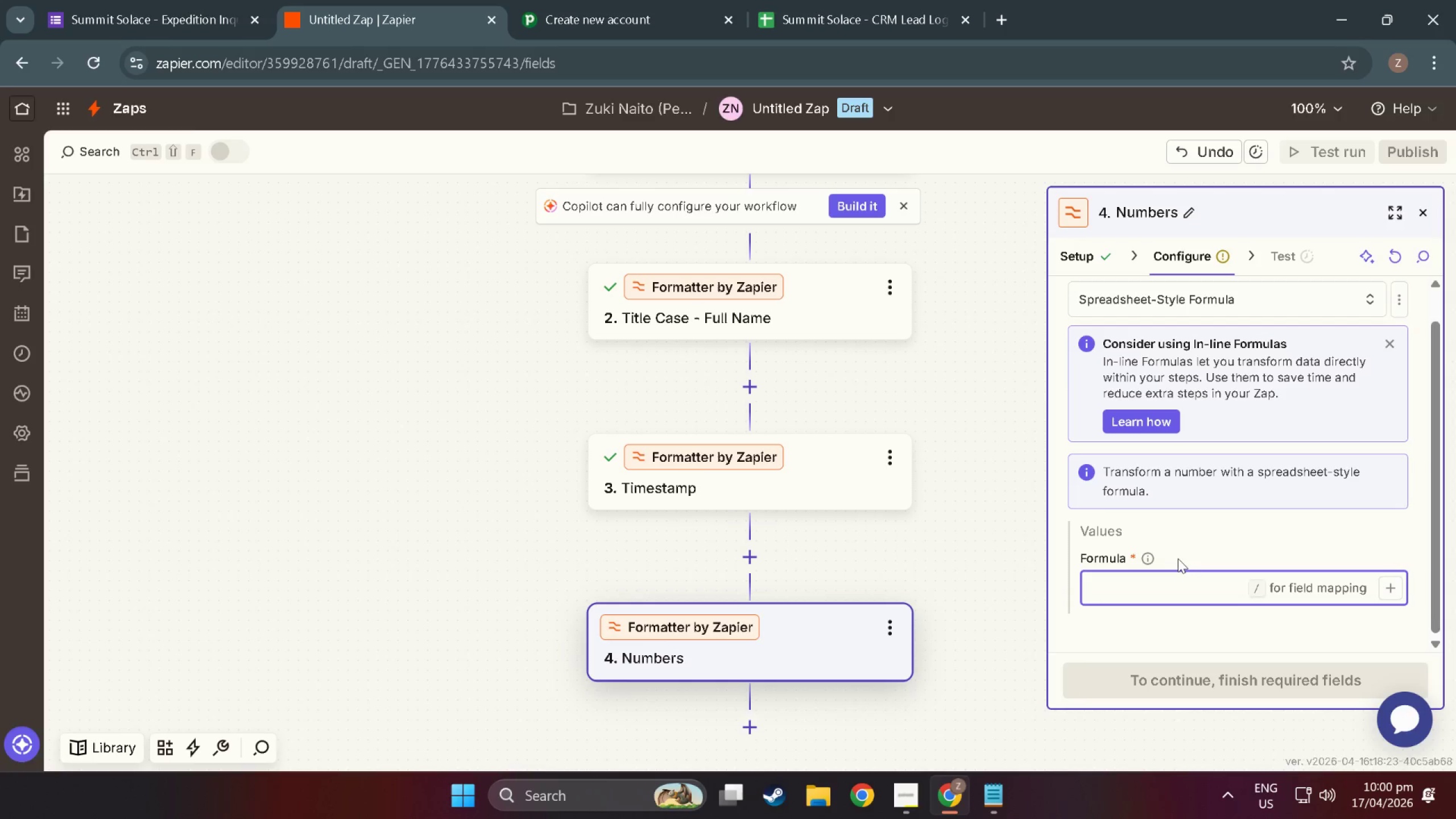 
type(=-)
key(Backspace)
key(Backspace)
type(=IF )
key(Backspace)
type((VALUE)
 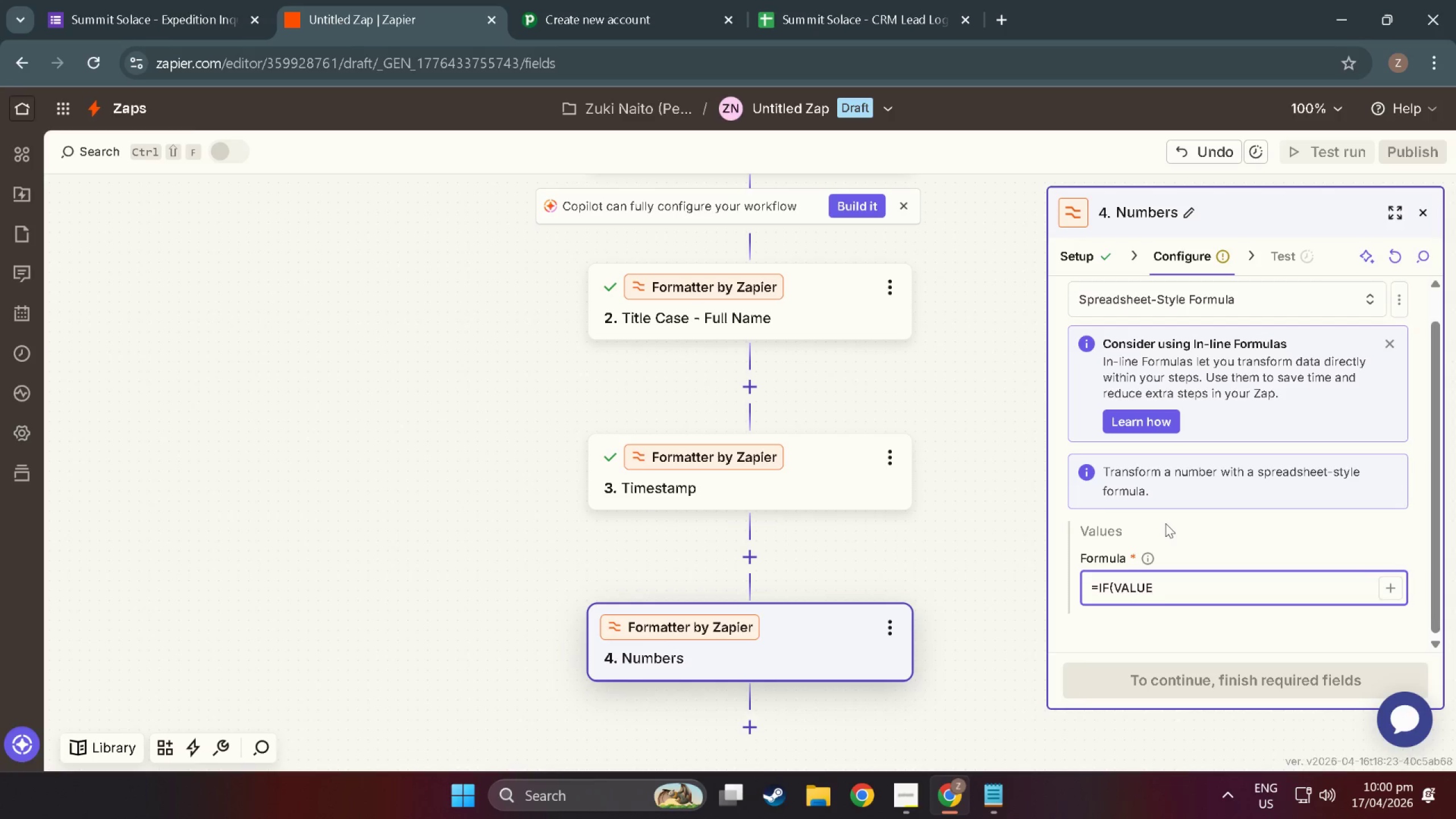 
type((({)
key(Backspace)
key(Backspace)
type({{GRo)
key(Backspace)
key(Backspace)
type(roup)
 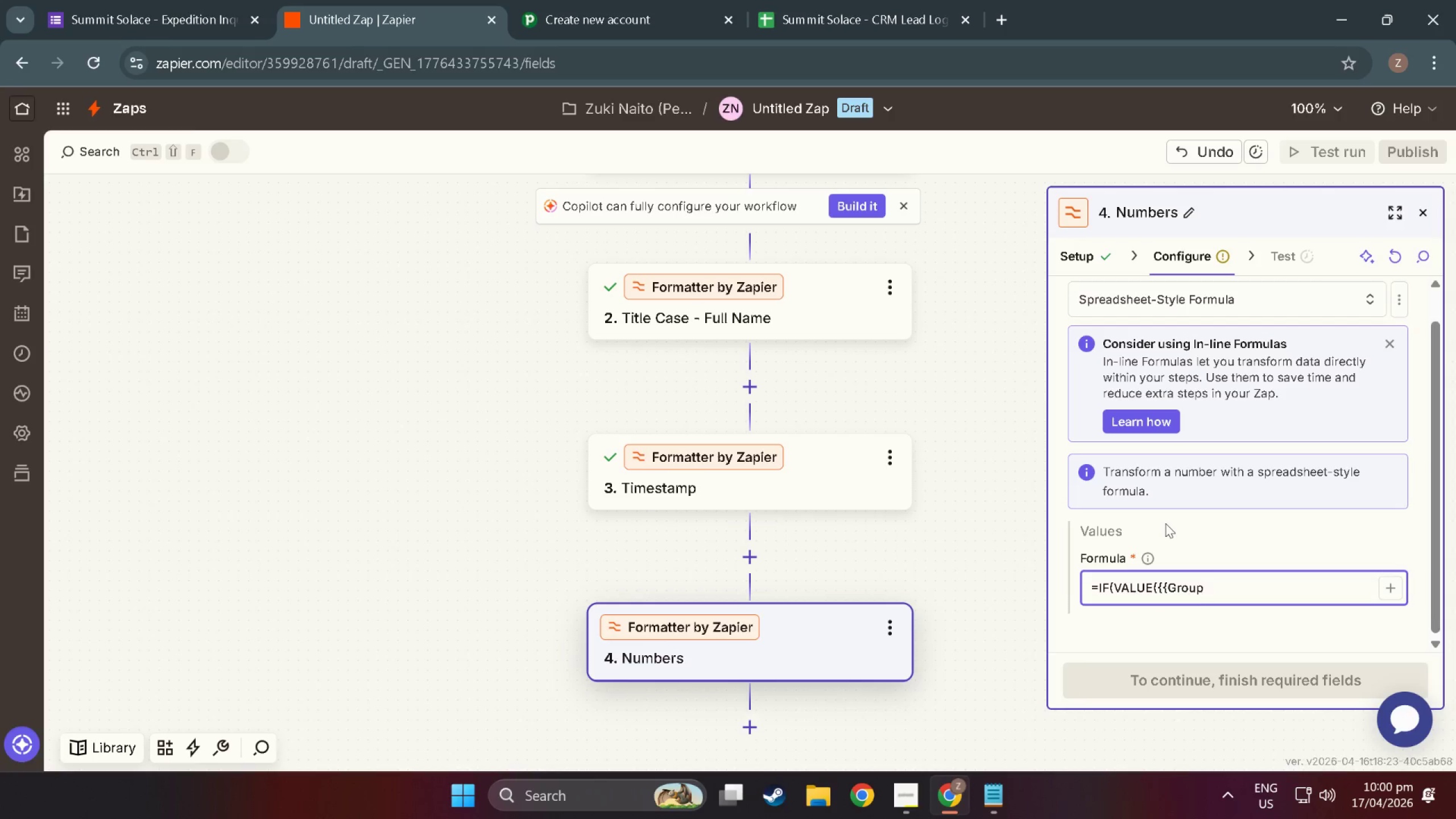 
key(Space)
 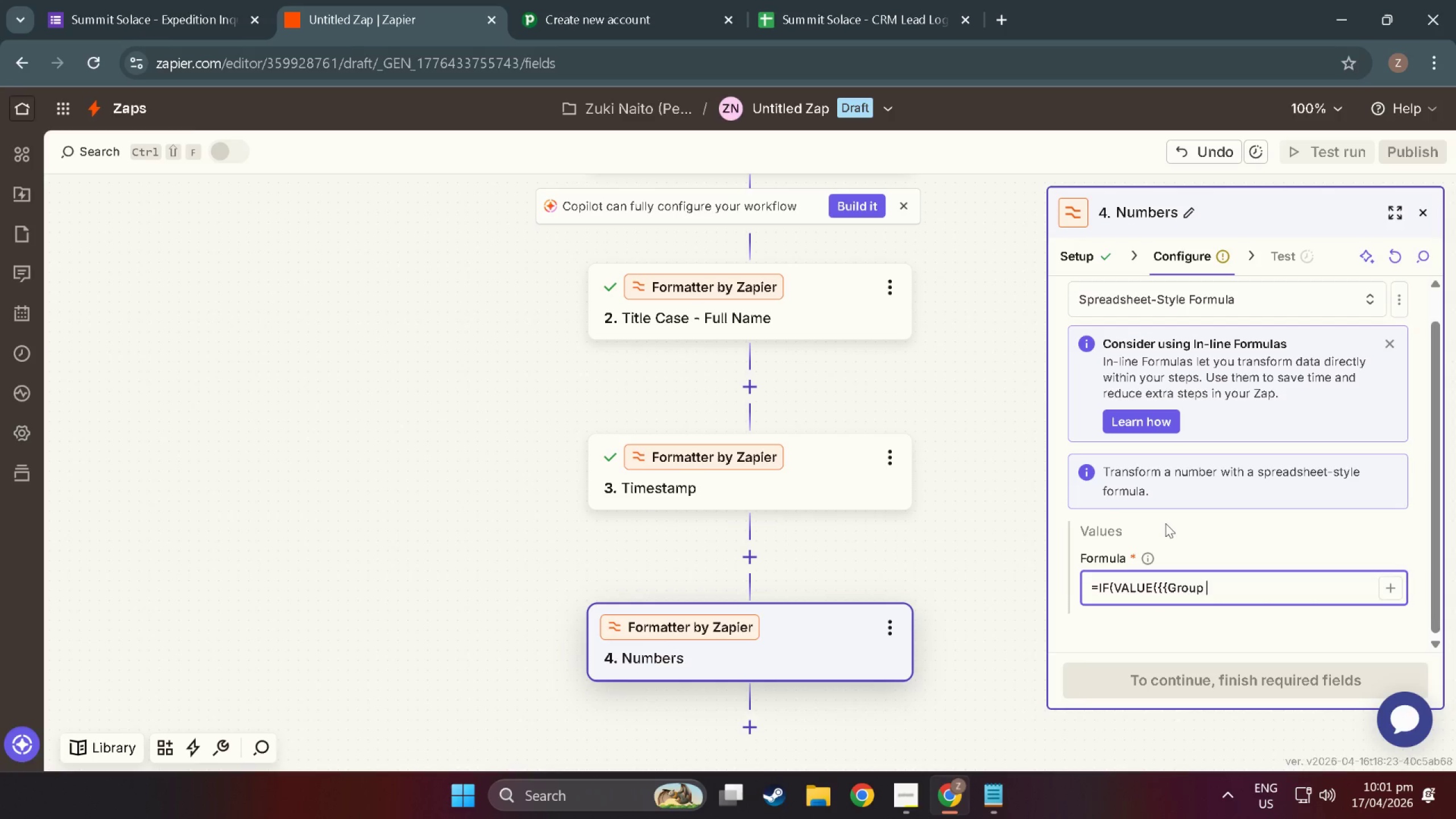 
key(Shift+S)
 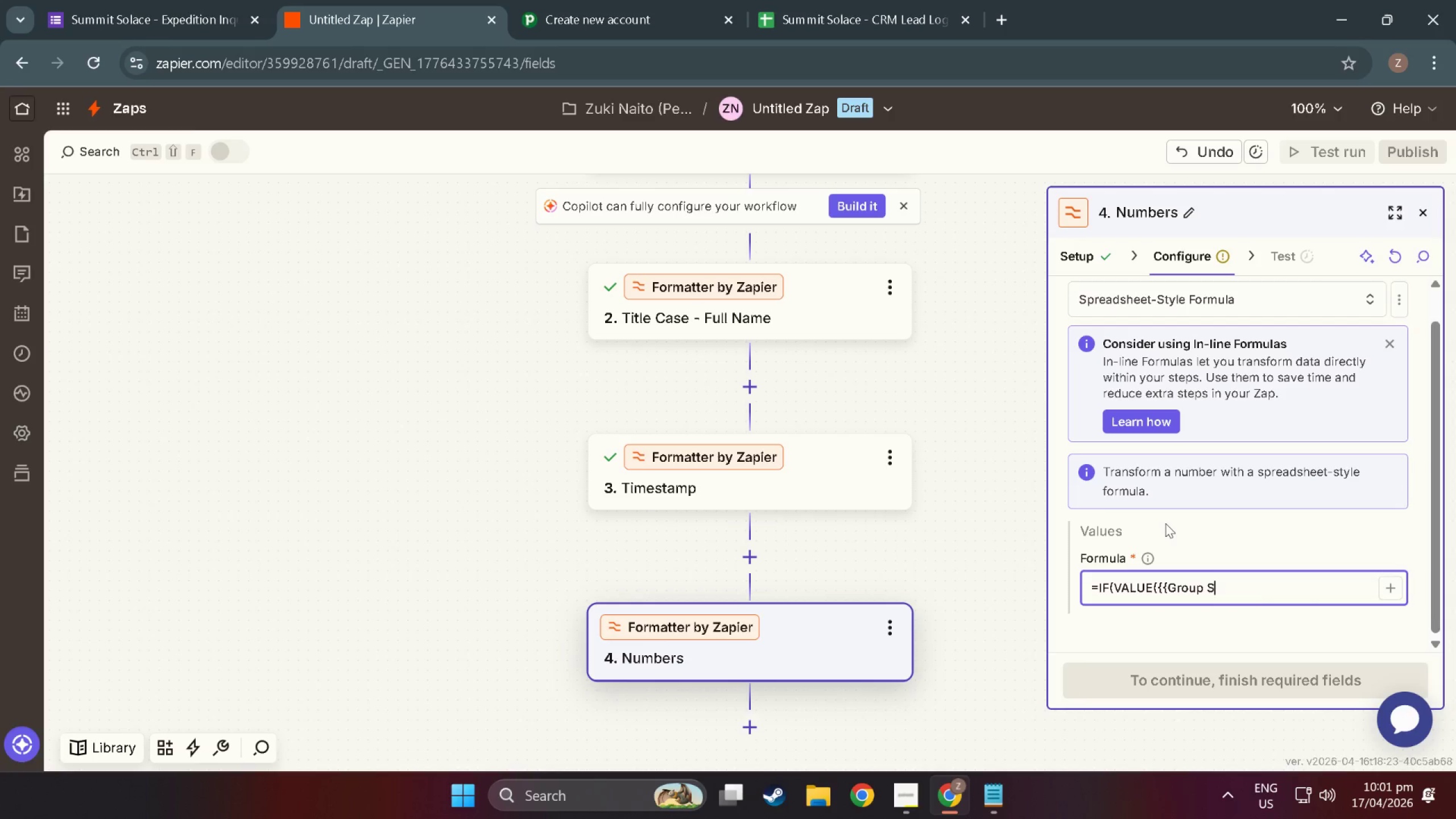 
wait(6.18)
 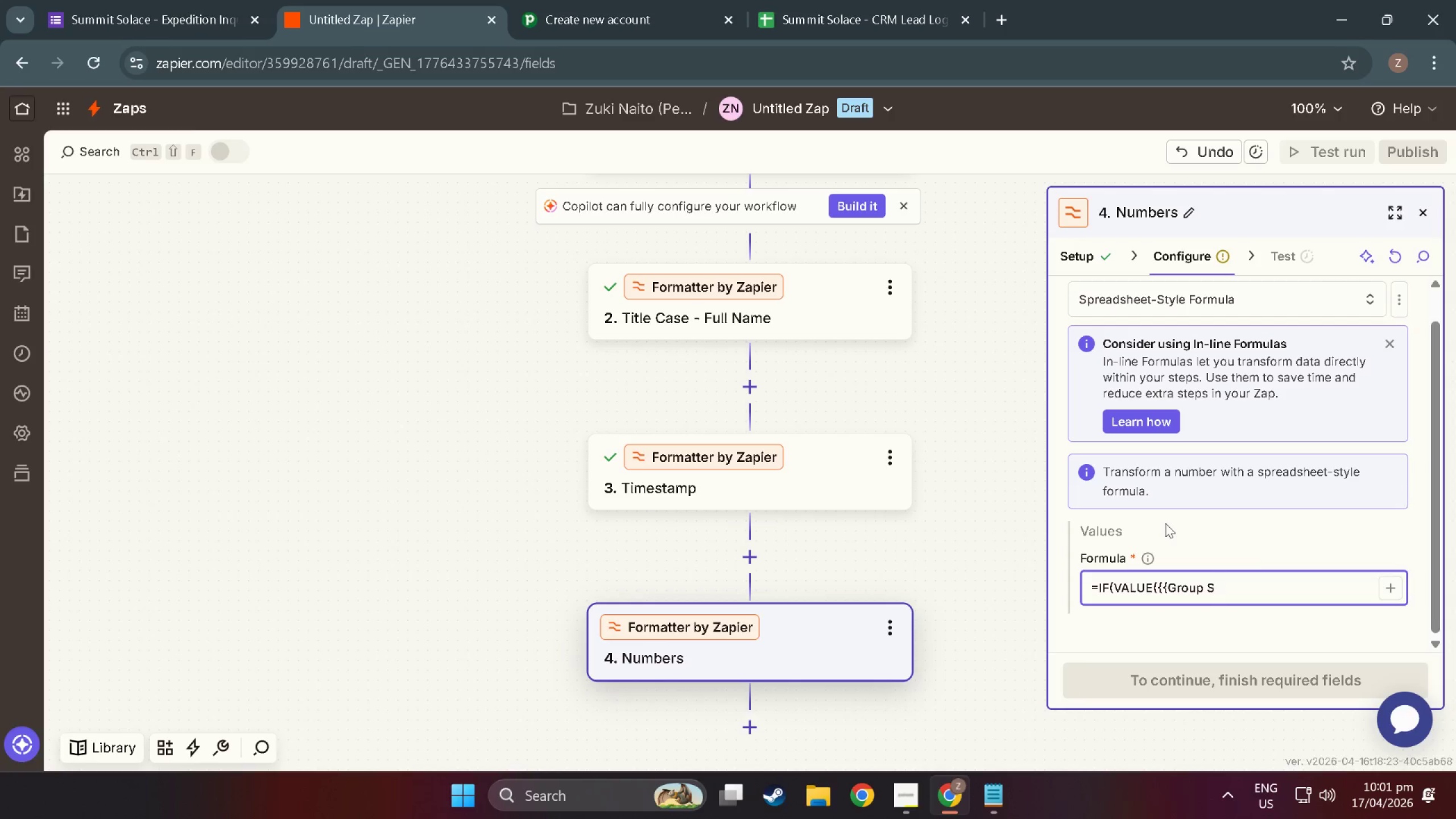 
key(Backspace)
type(Skze)
key(Backspace)
key(Backspace)
key(Backspace)
type(ize}}}})
key(Backspace)
key(Backspace)
 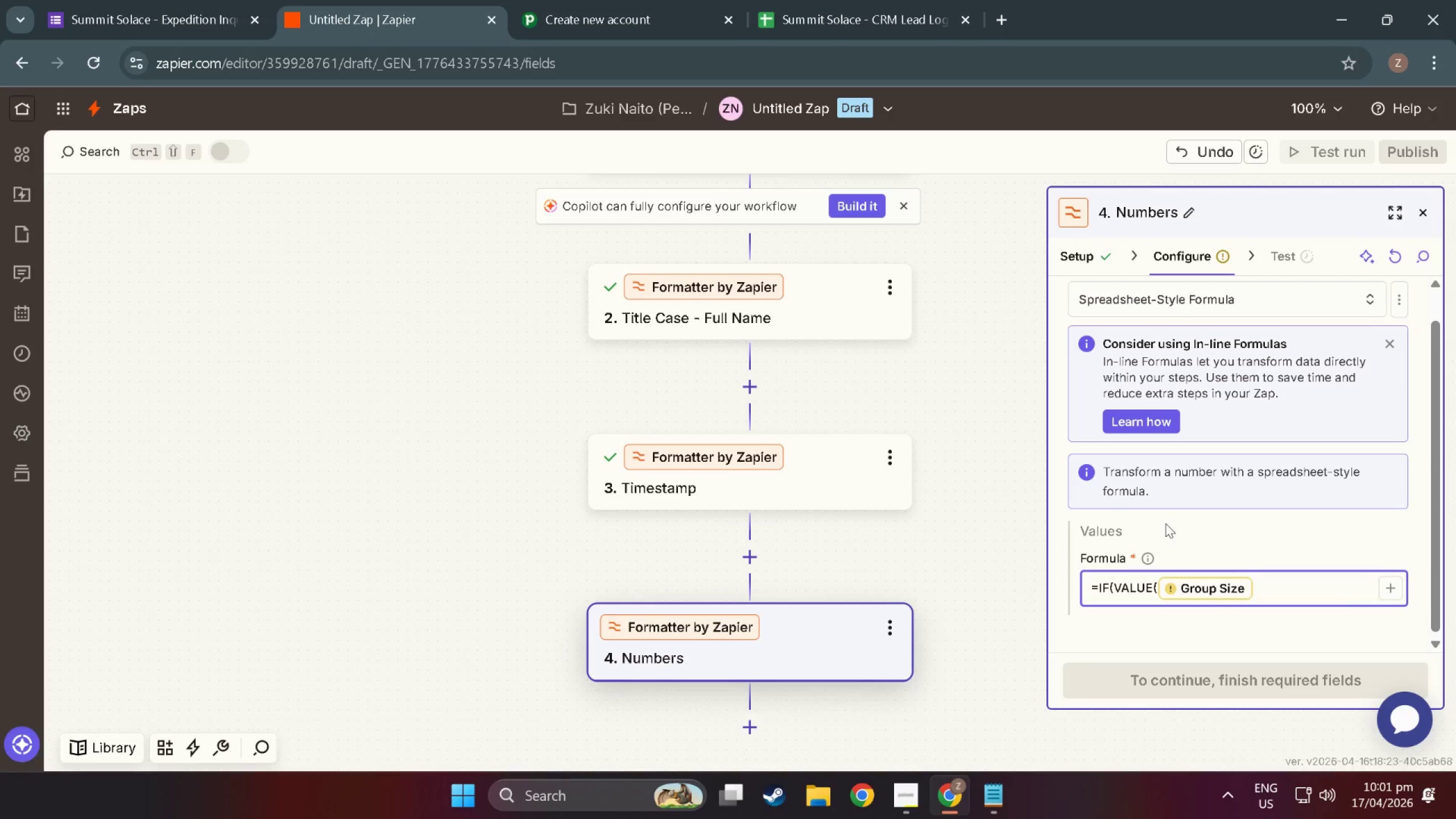 
wait(8.87)
 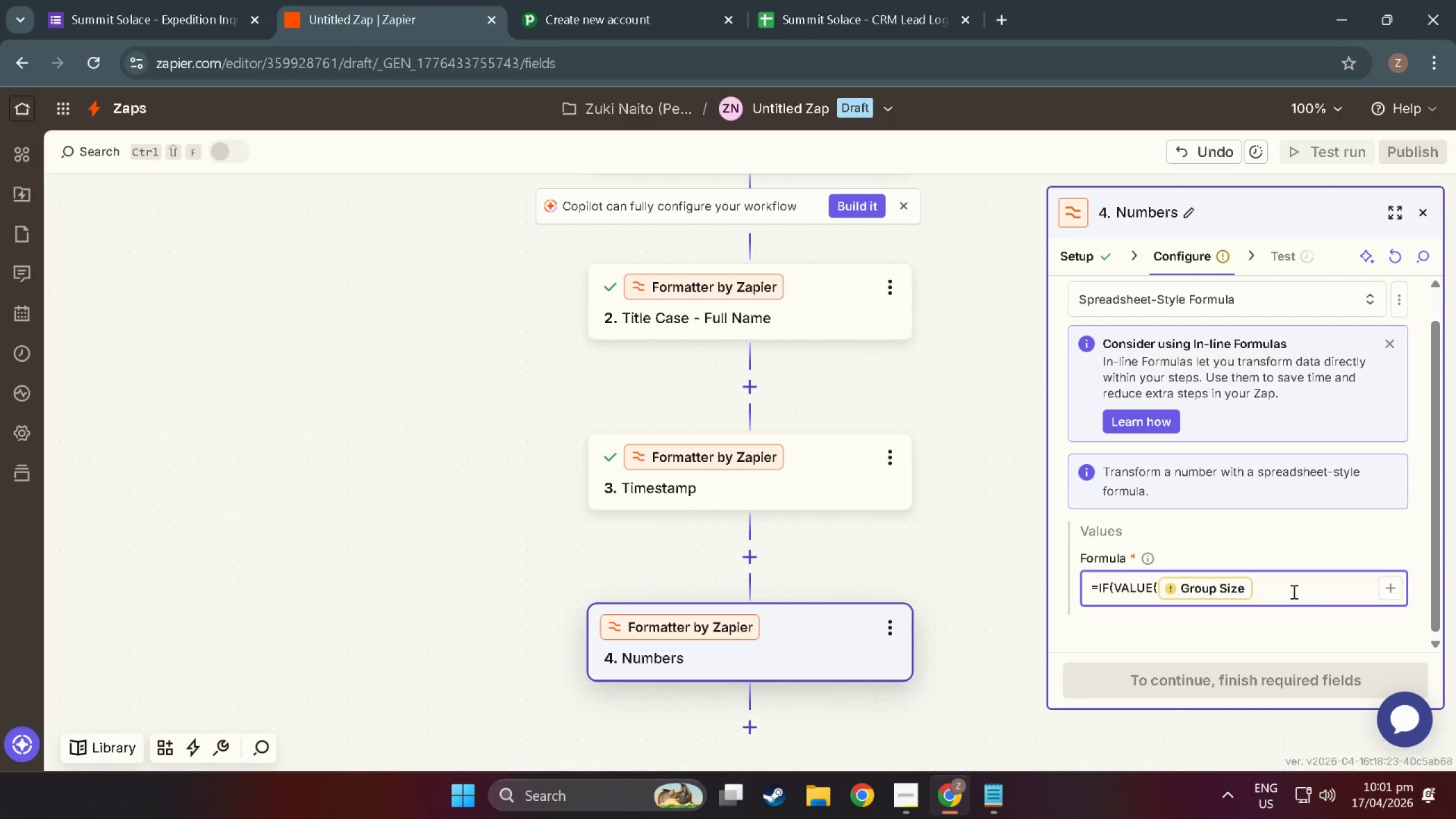 
key(Shift+0)
 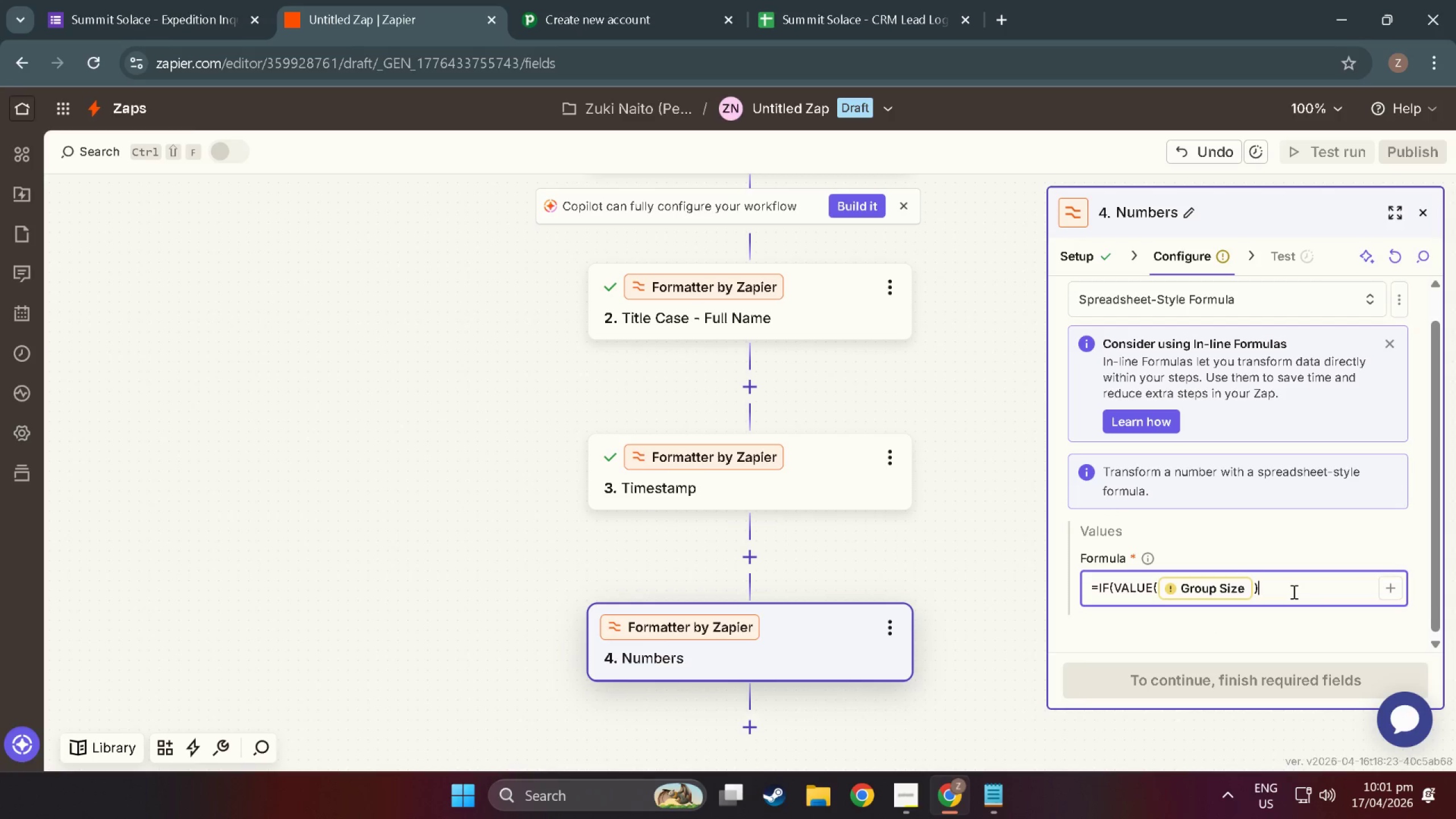 
key(Shift+Period)
 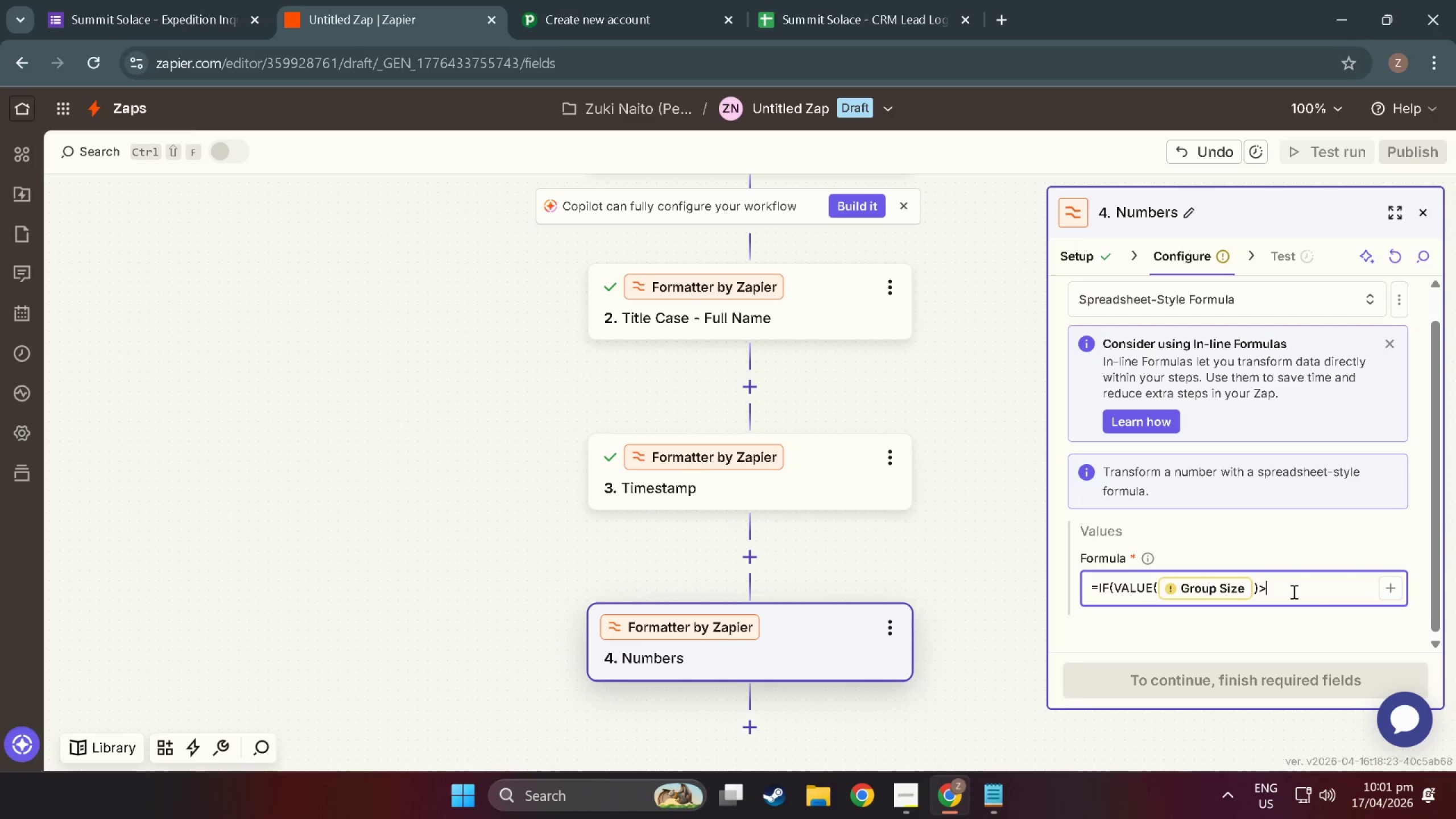 
key(5)
 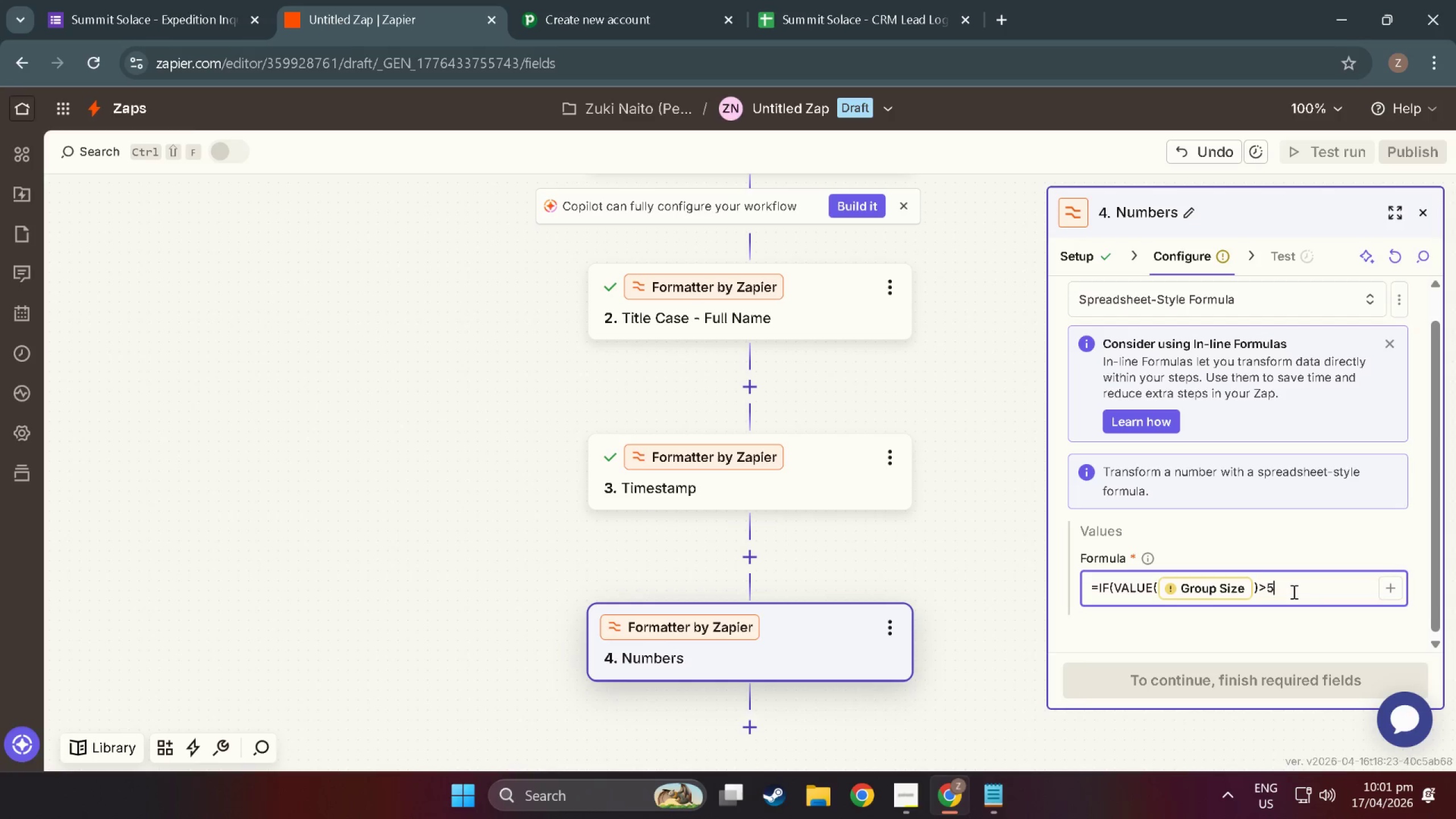 
key(Period)
 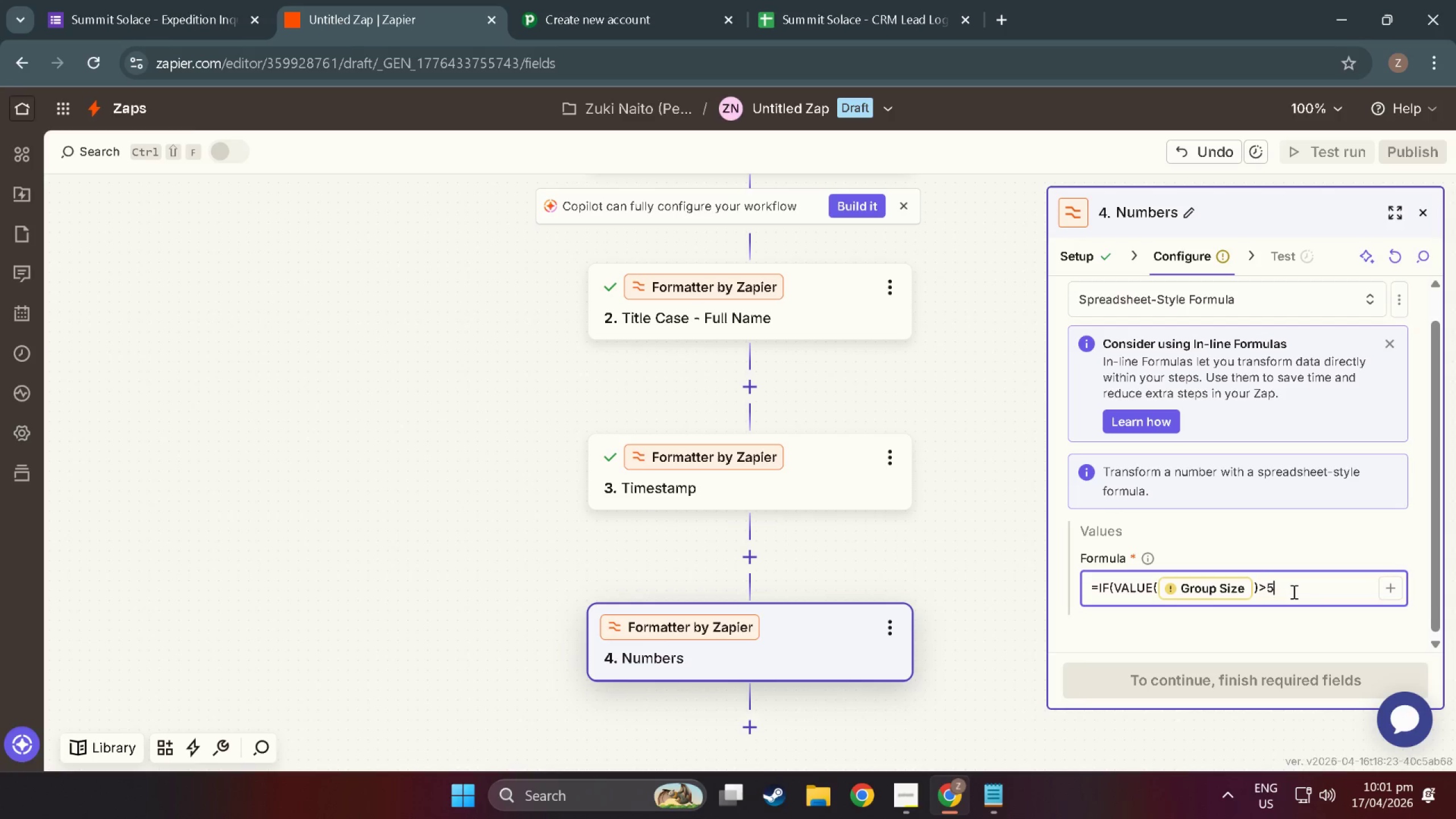 
key(Backspace)
 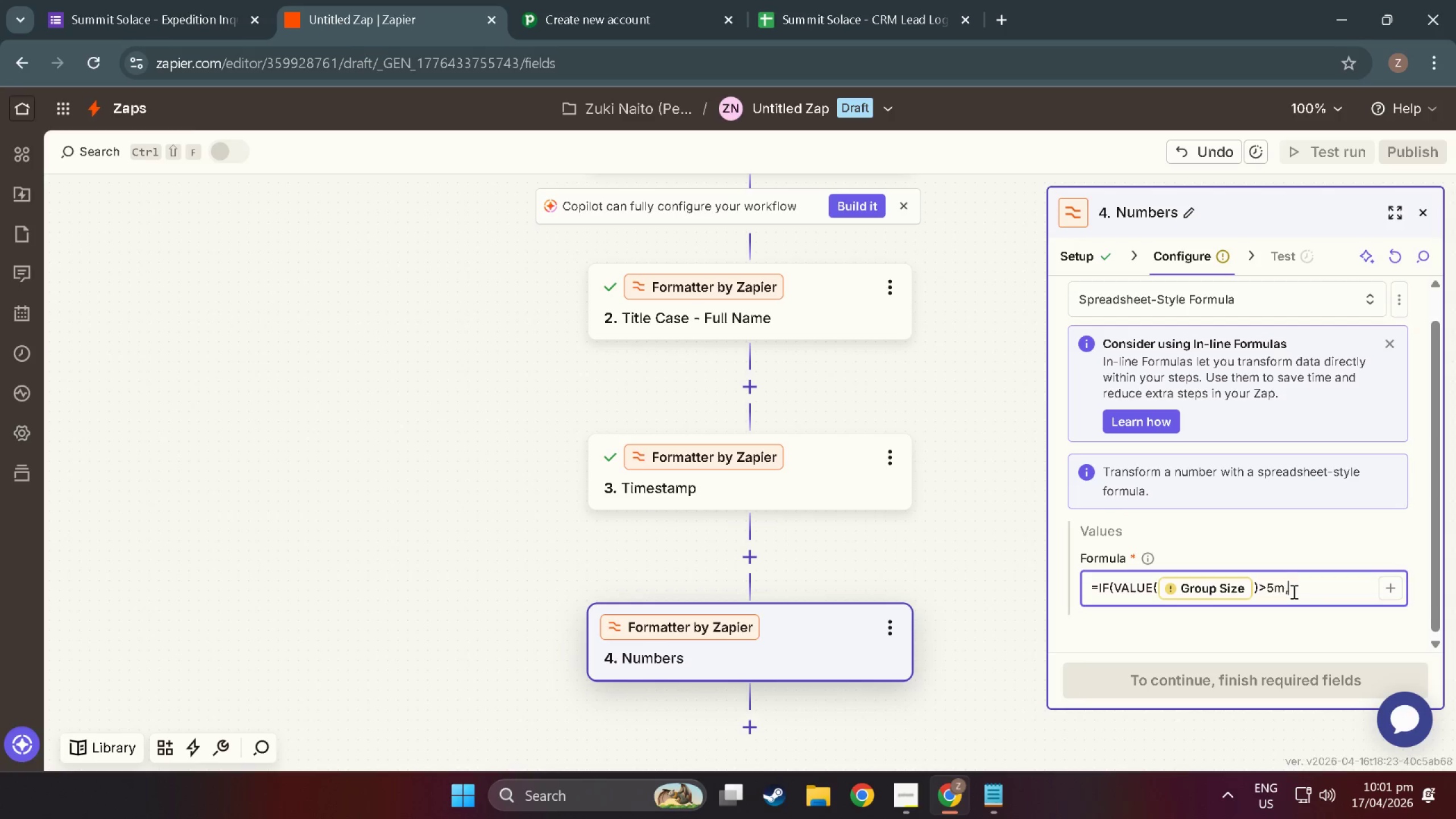 
key(Comma)
 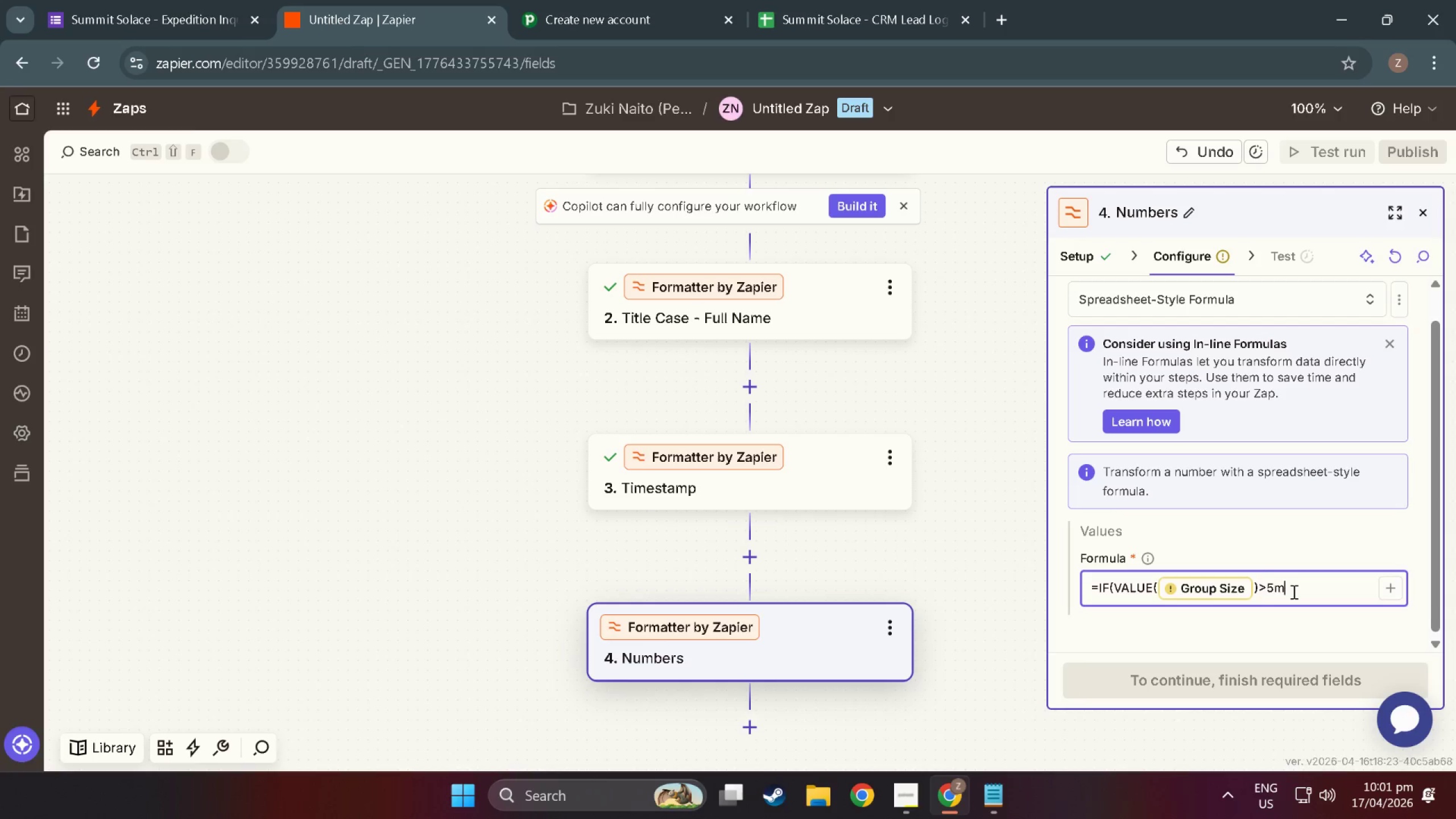 
key(M)
 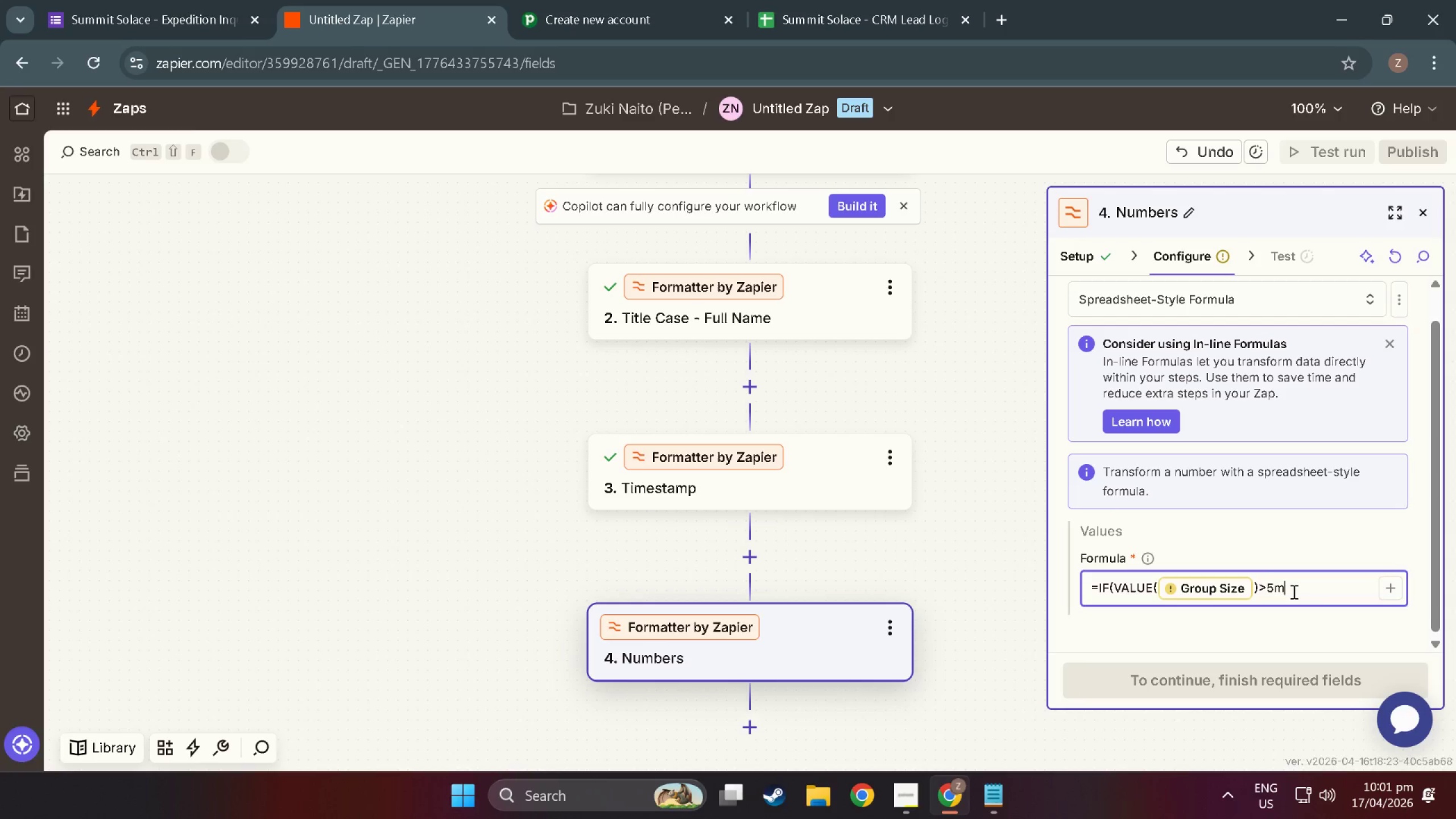 
key(Backspace)
 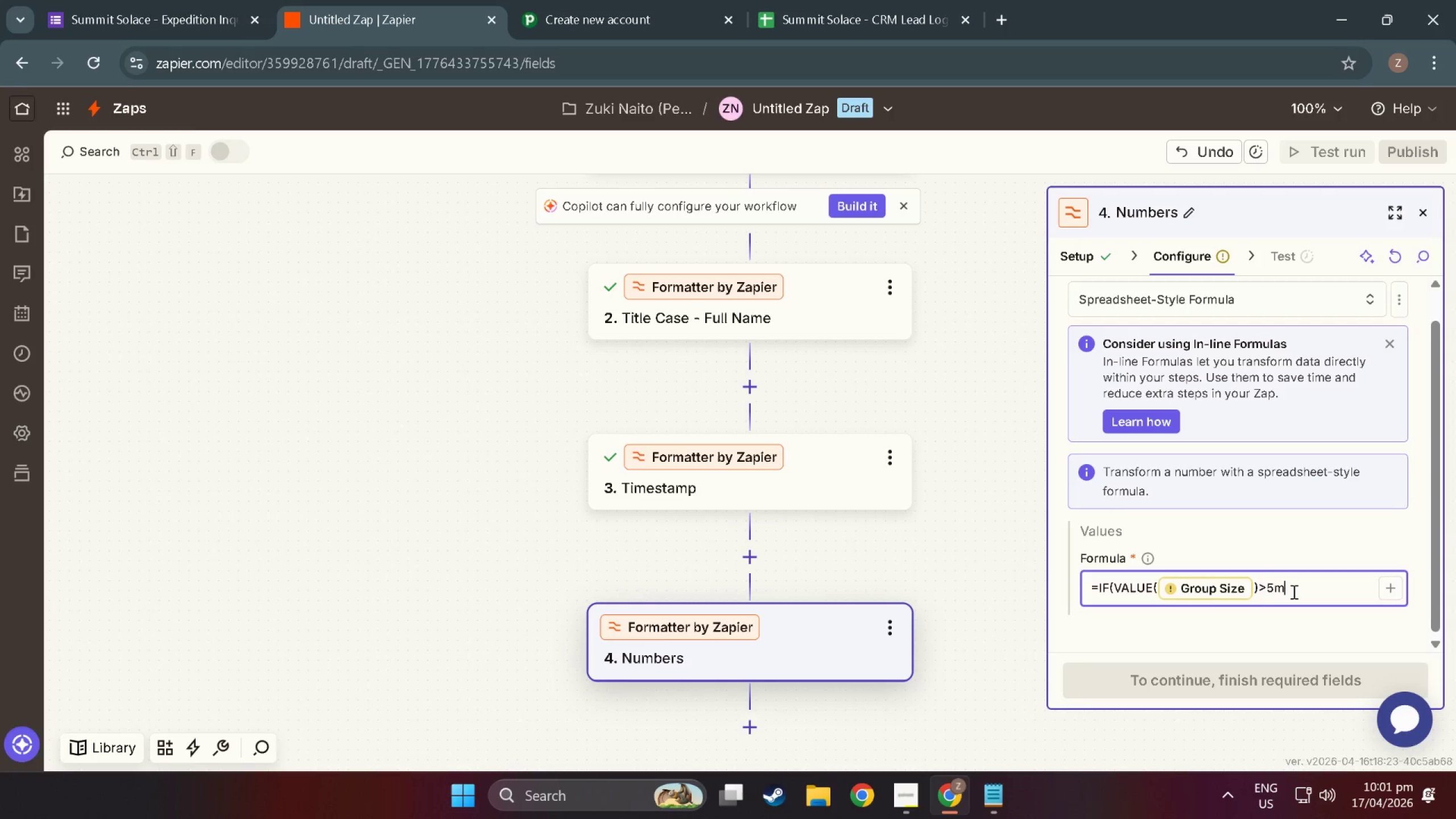 
key(Backspace)
 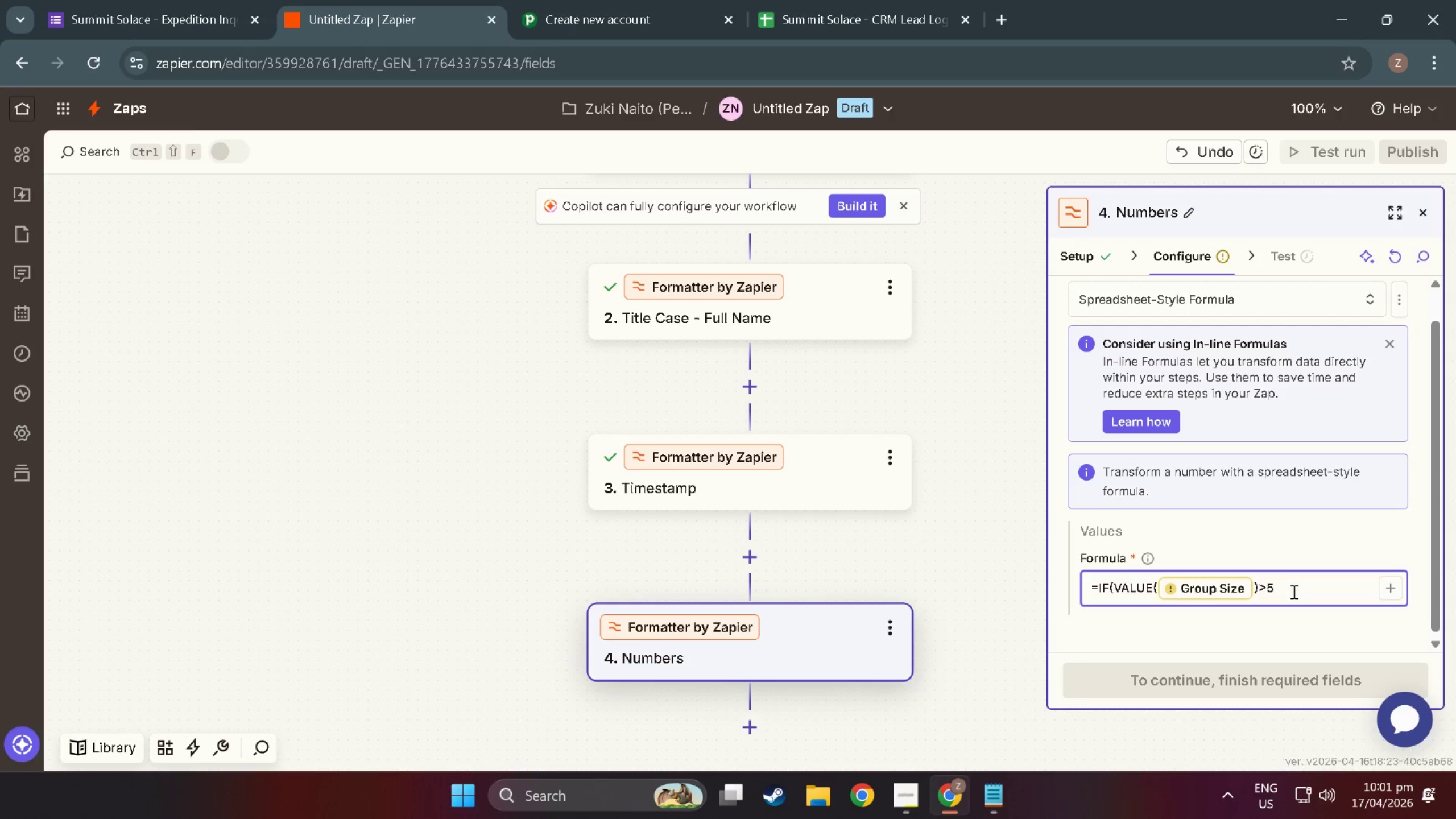 
key(M)
 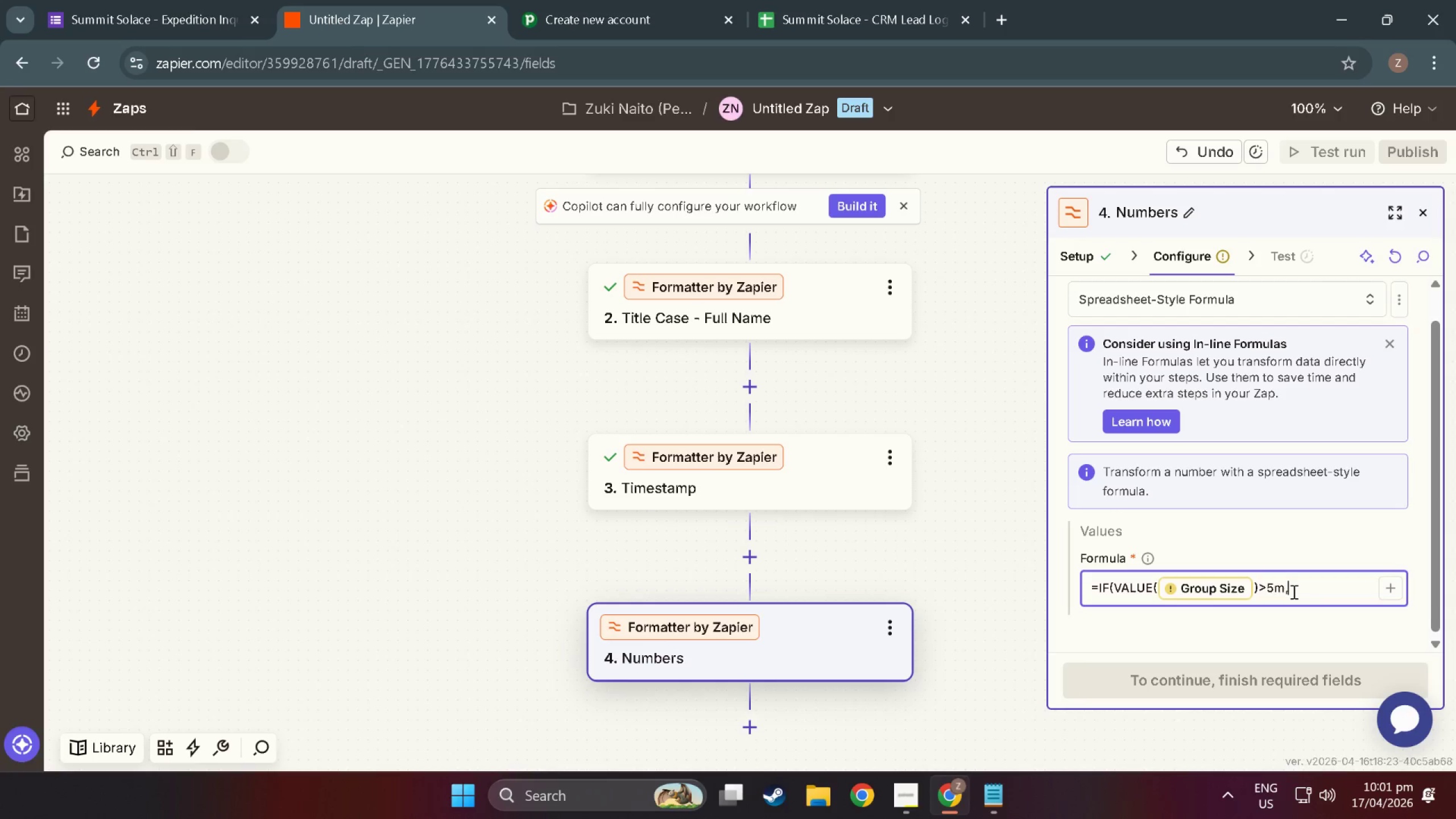 
key(Comma)
 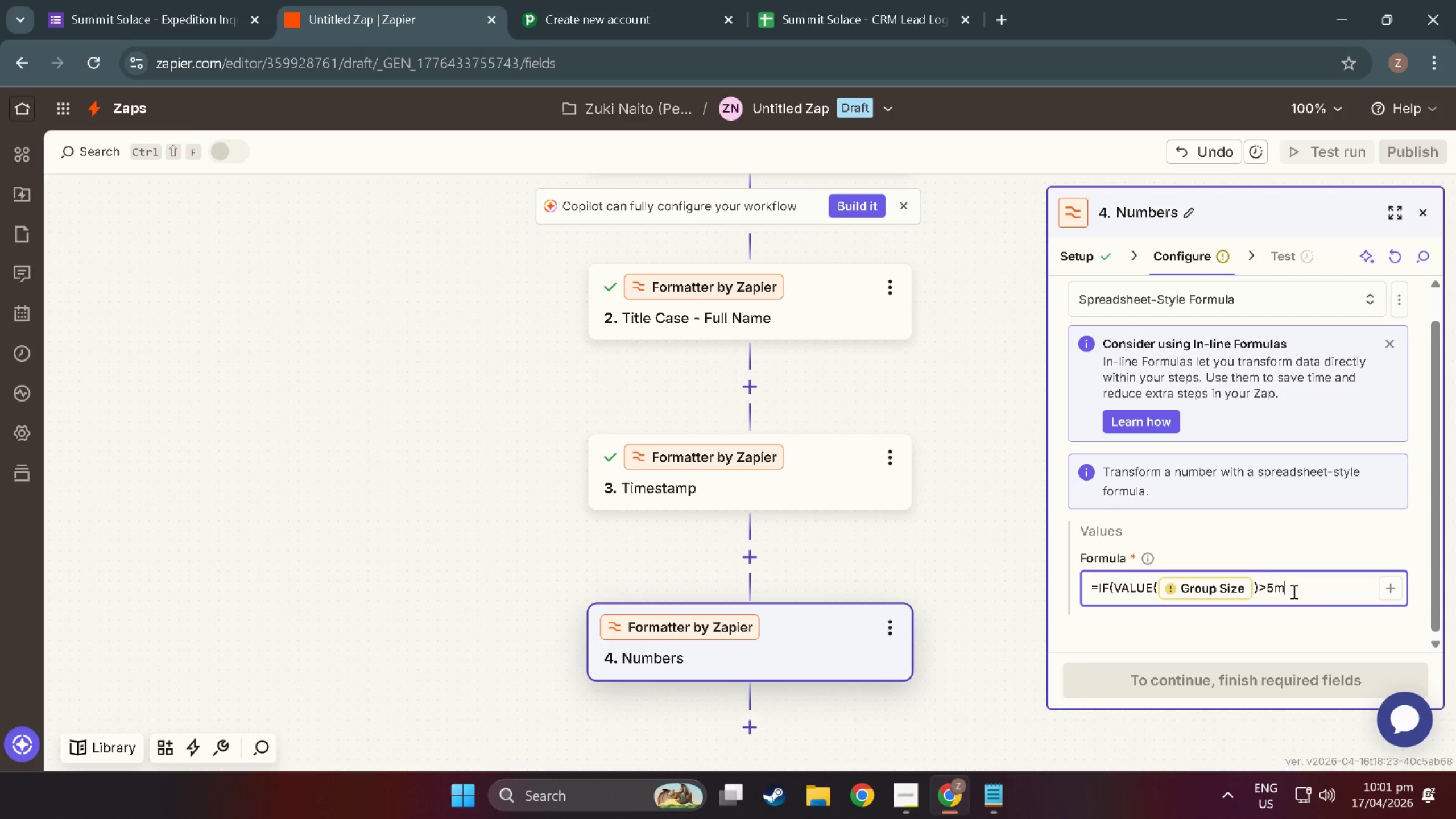 
key(Backspace)
 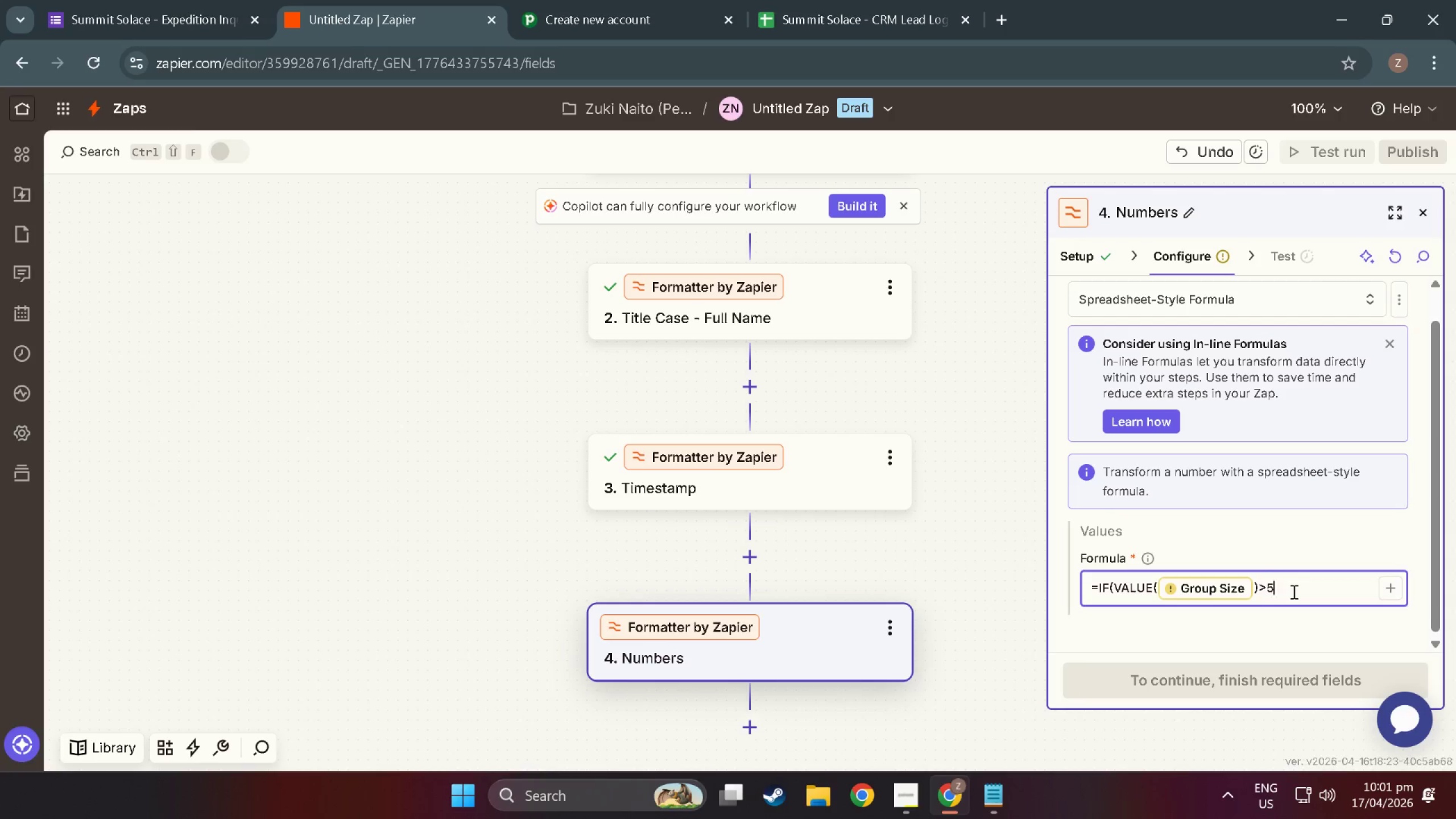 
key(Backspace)
 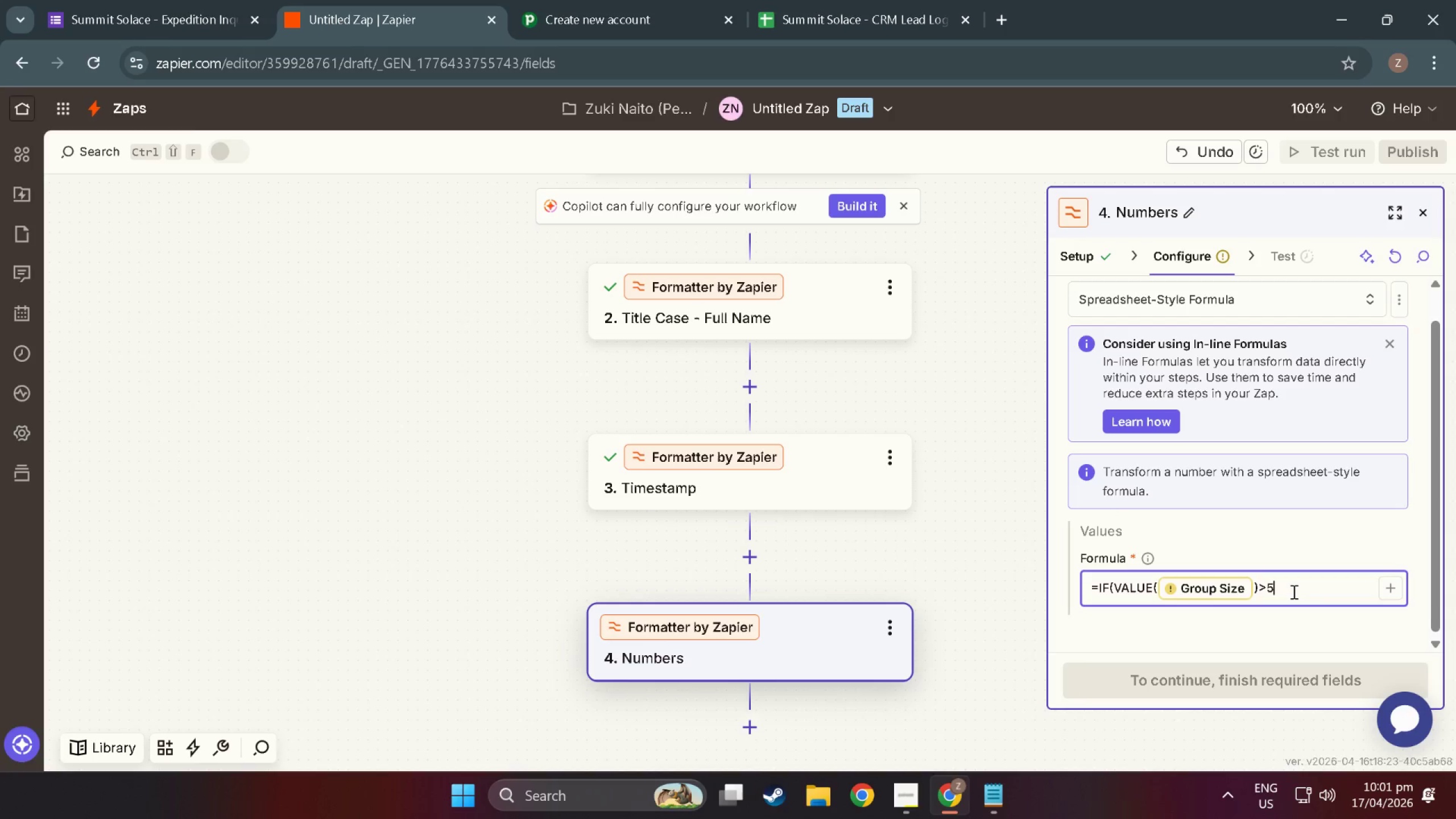 
key(Comma)
 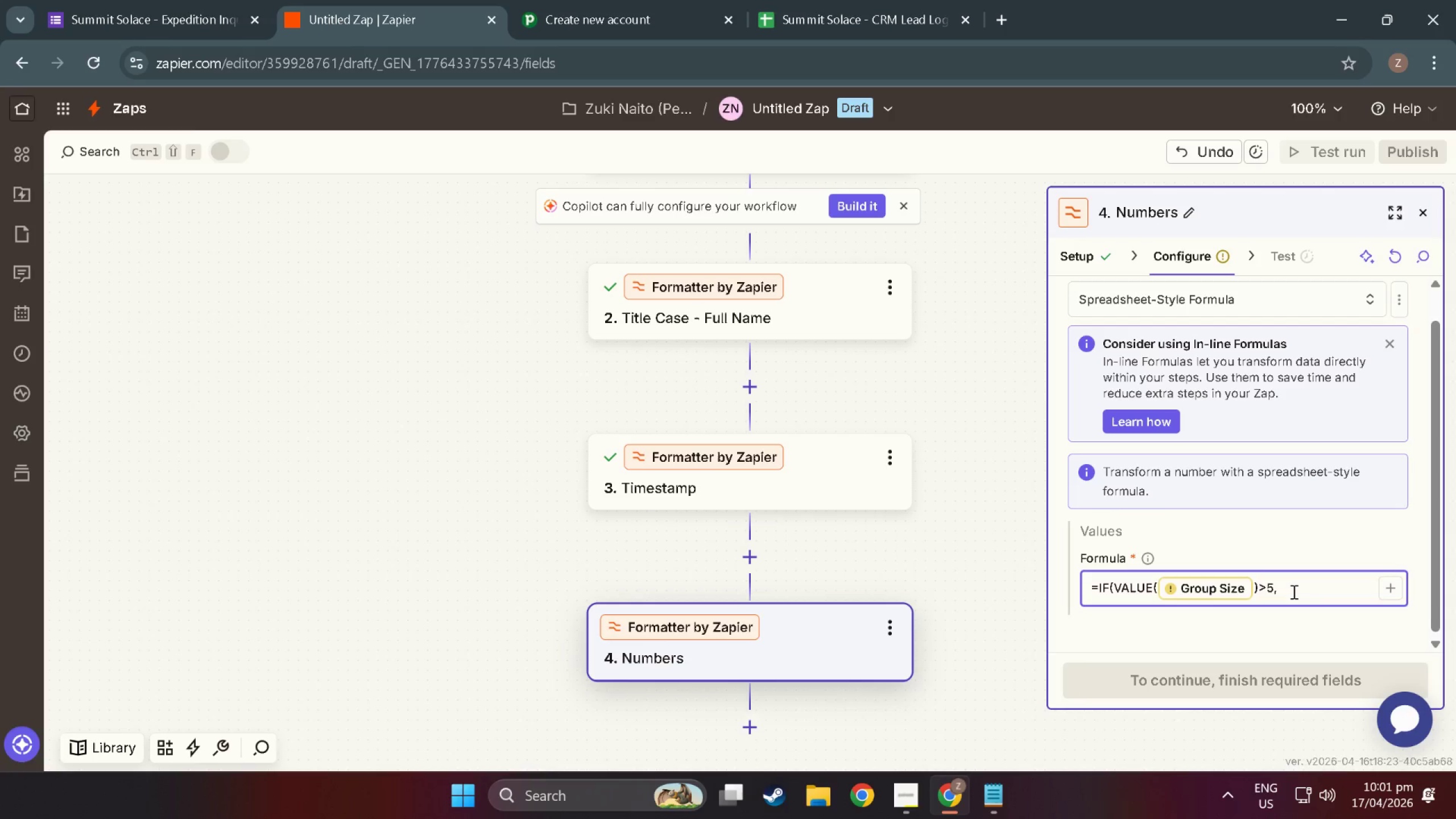 
type("")
key(Backspace)
type(High Priority)
 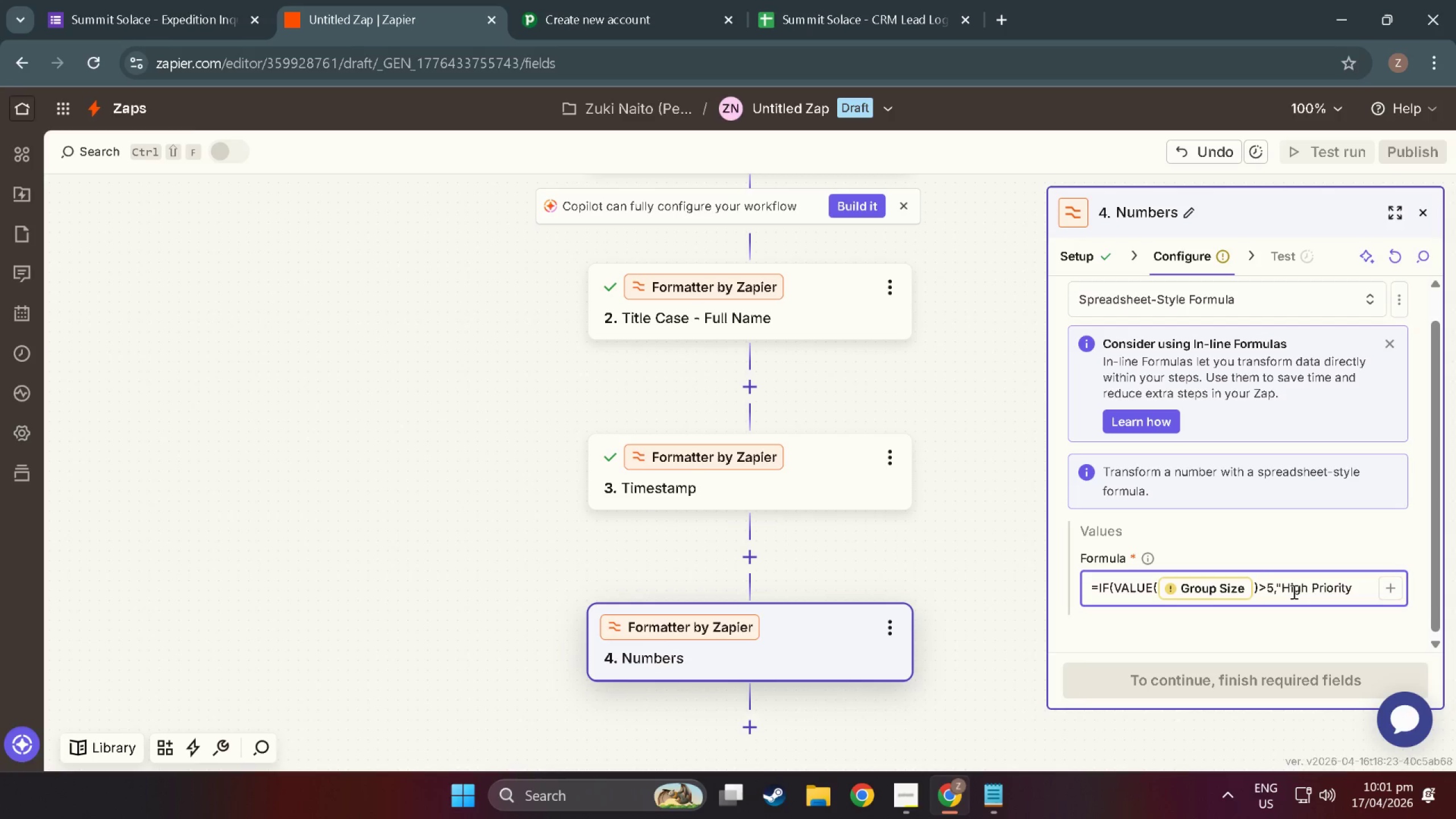 
 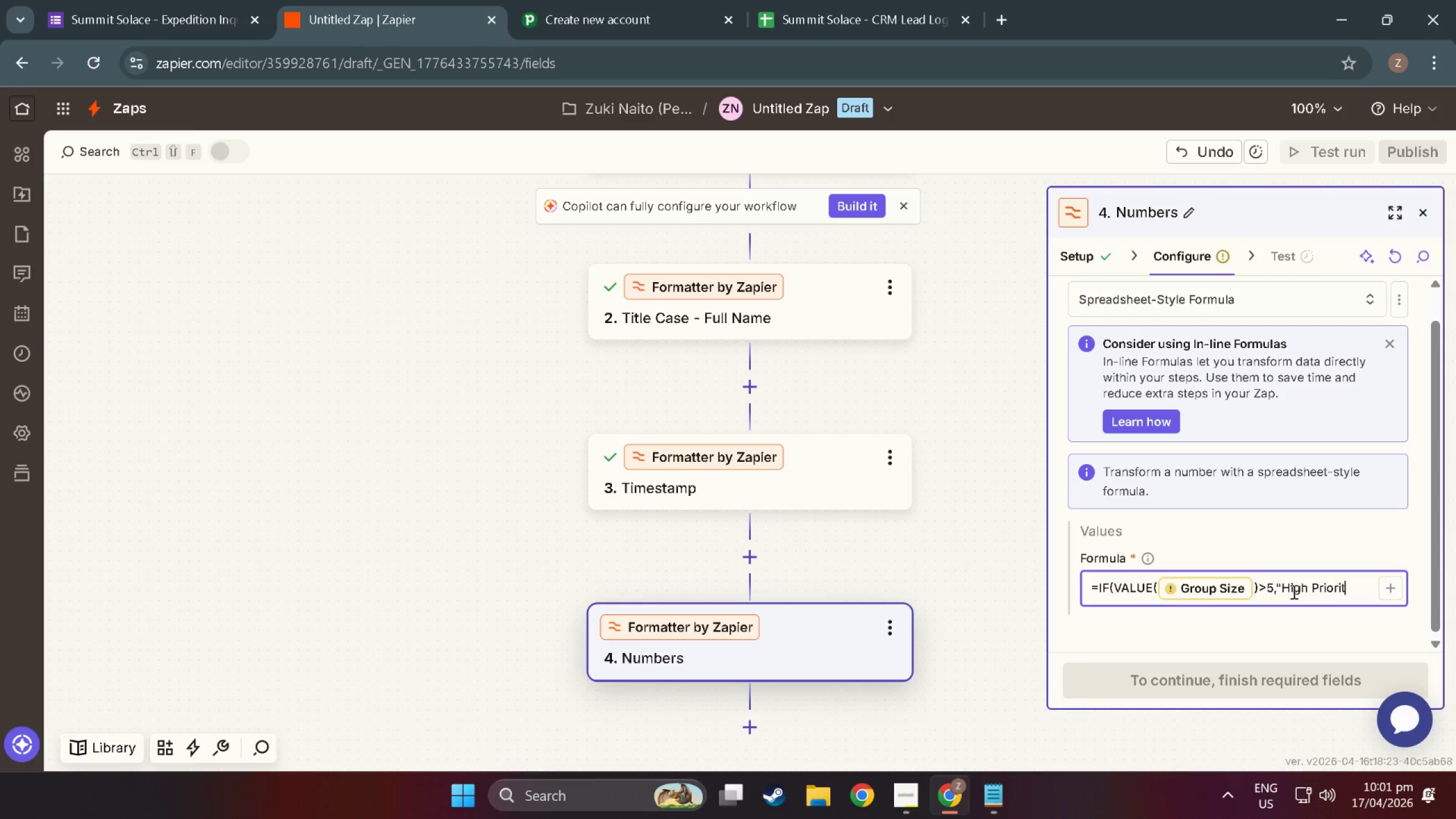 
hold_key(key=ShiftLeft, duration=1.52)
 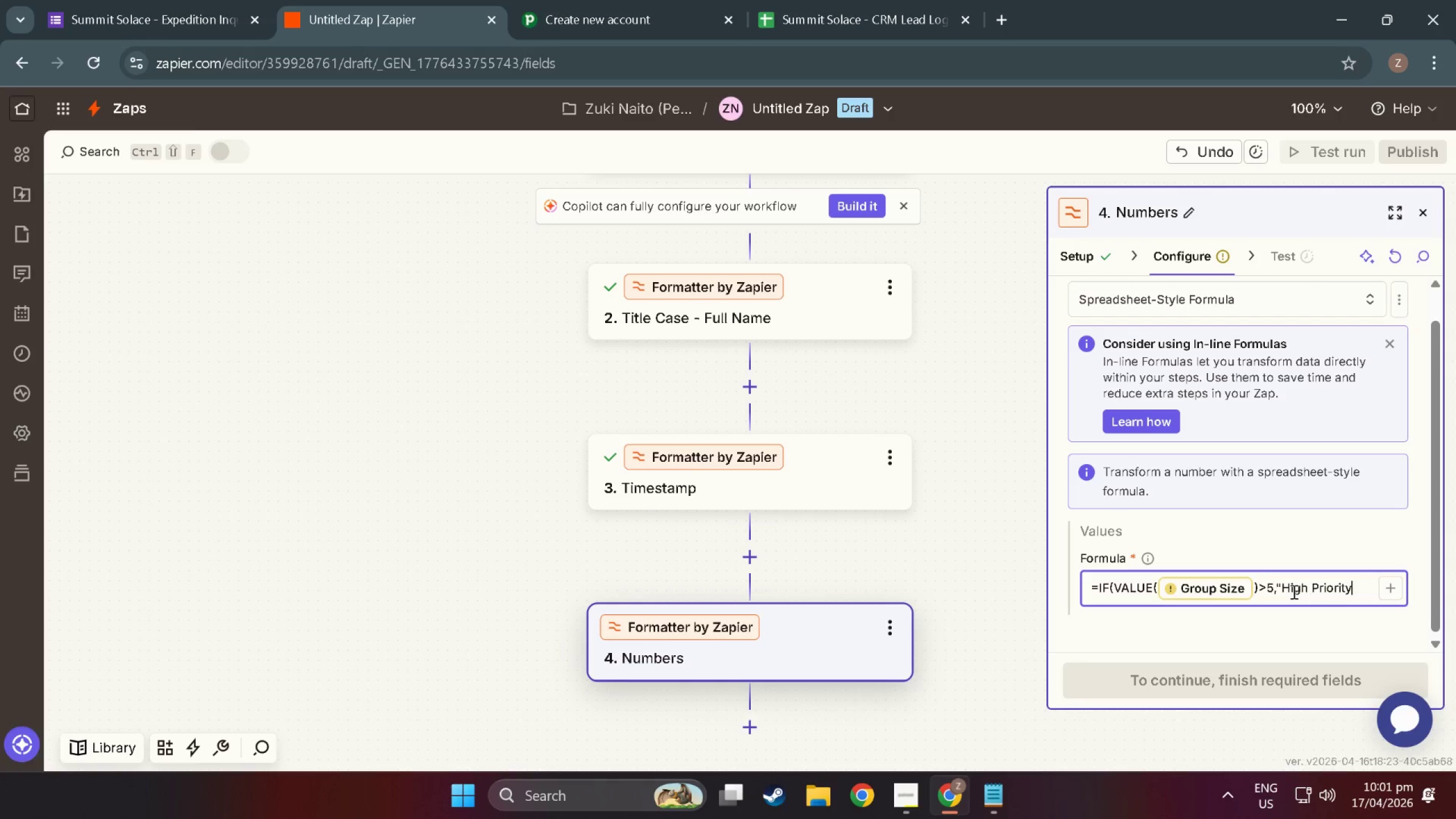 
hold_key(key=ShiftLeft, duration=1.51)
 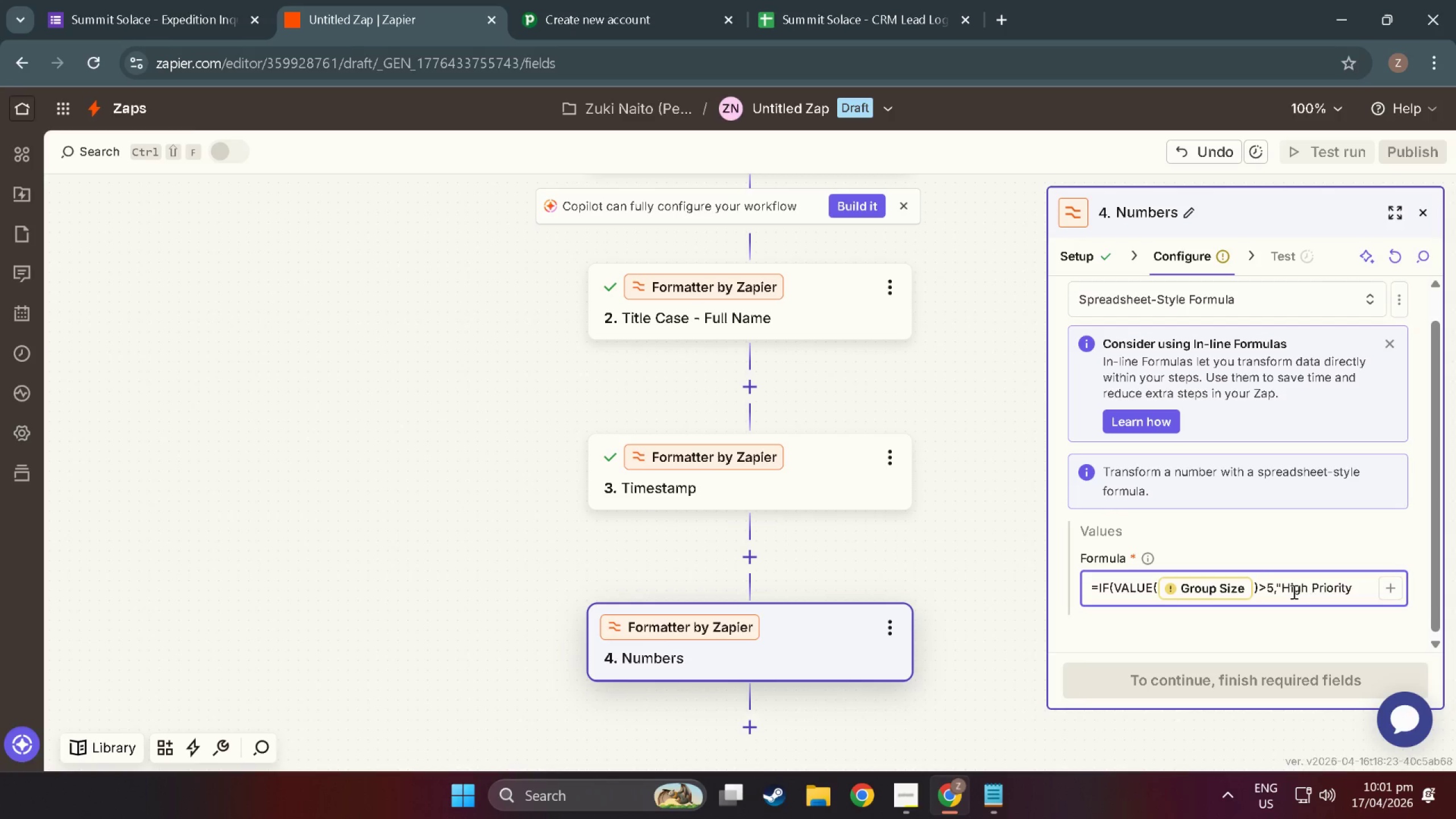 
hold_key(key=ShiftLeft, duration=1.53)
 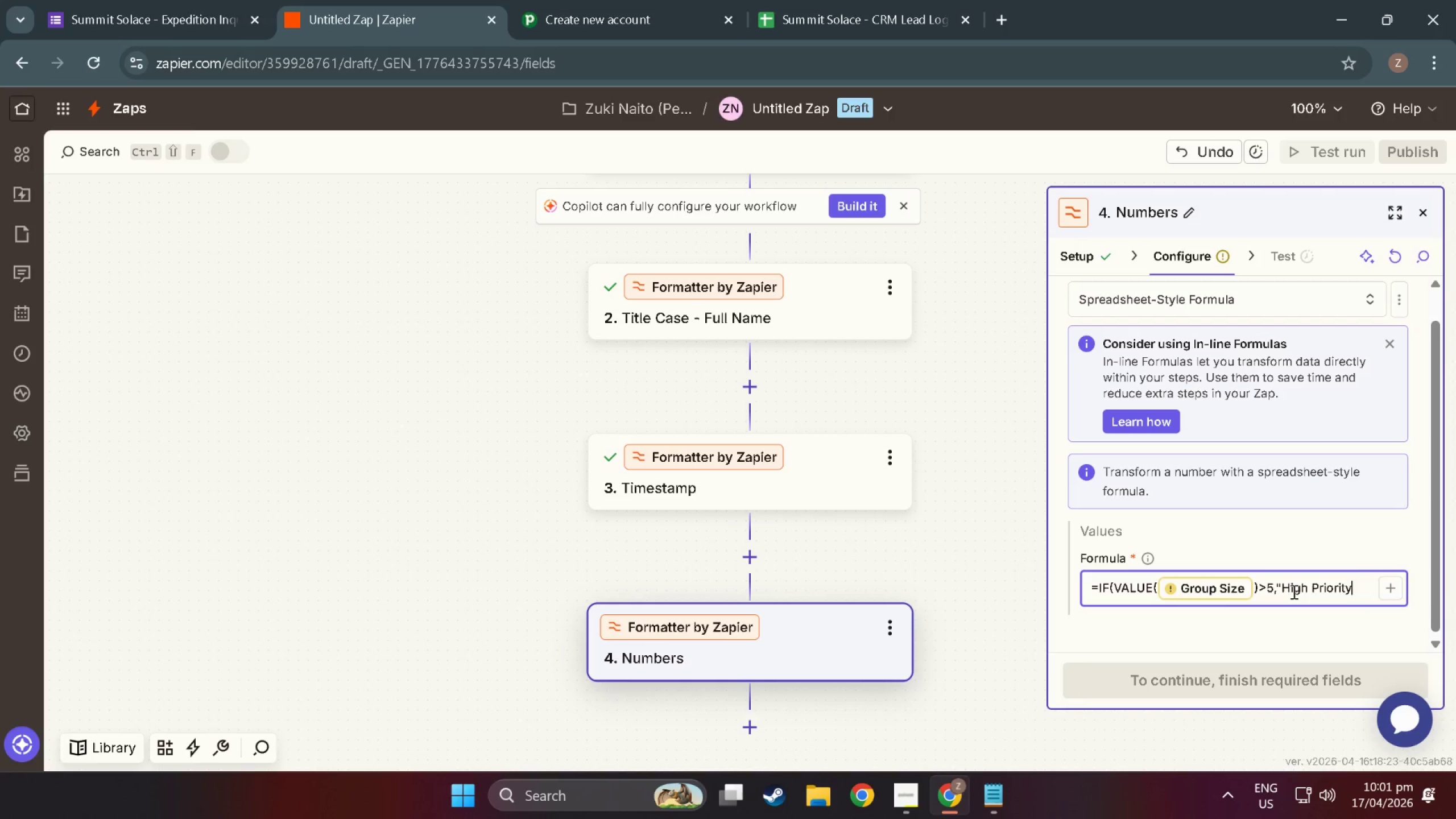 
key(Shift+Backspace)
 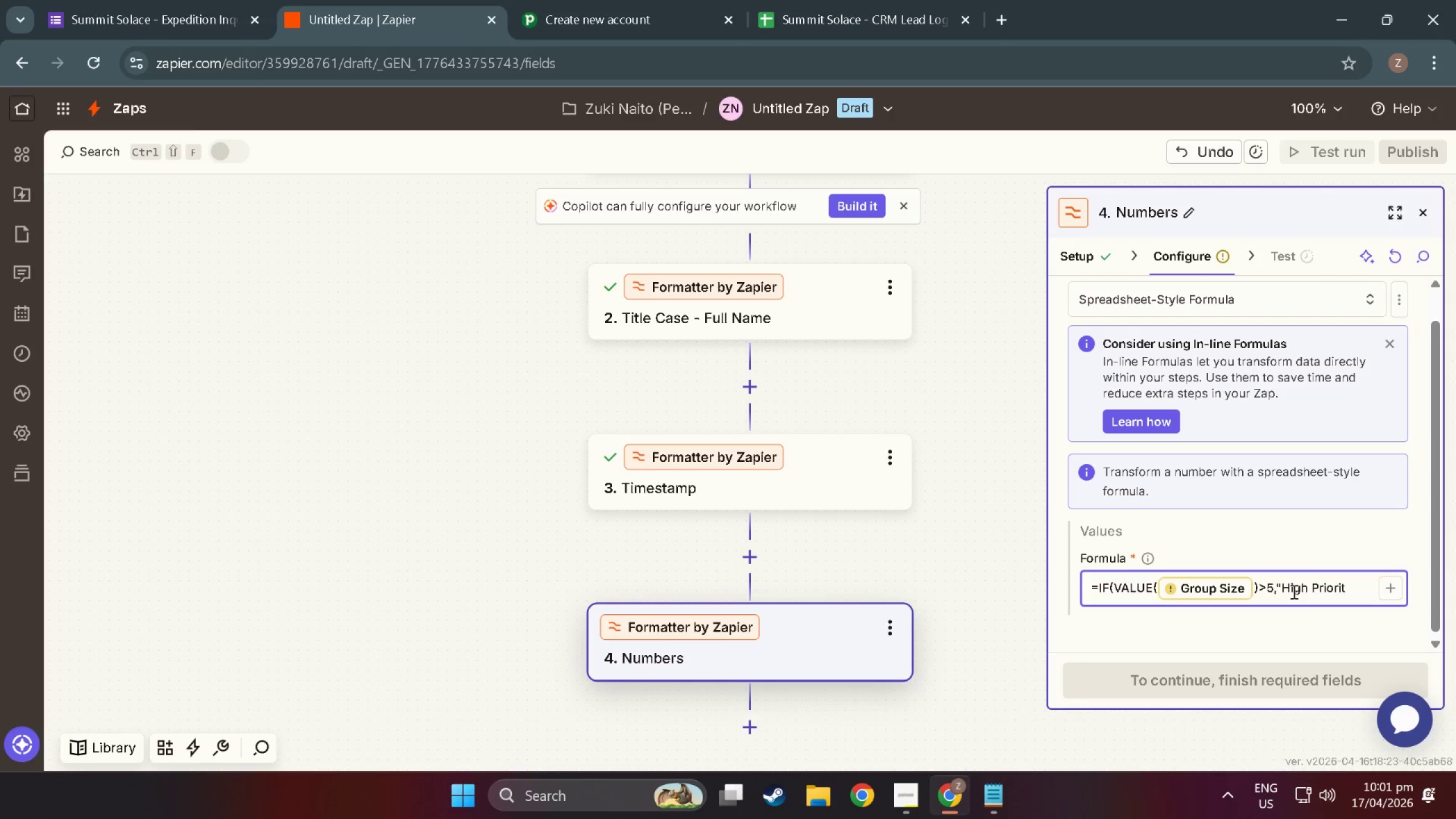 
key(Y)
 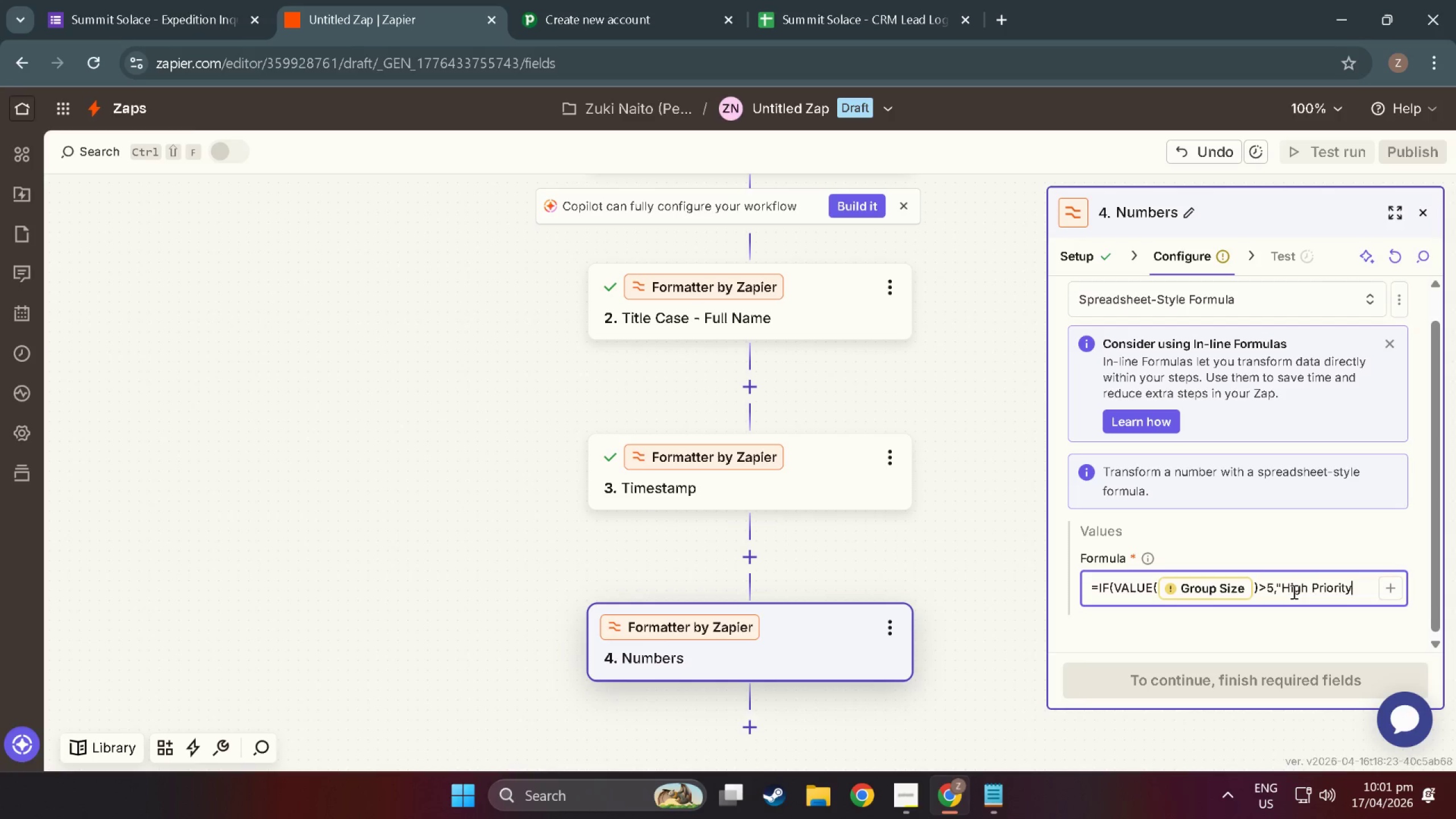 
key(Shift+Quote)
 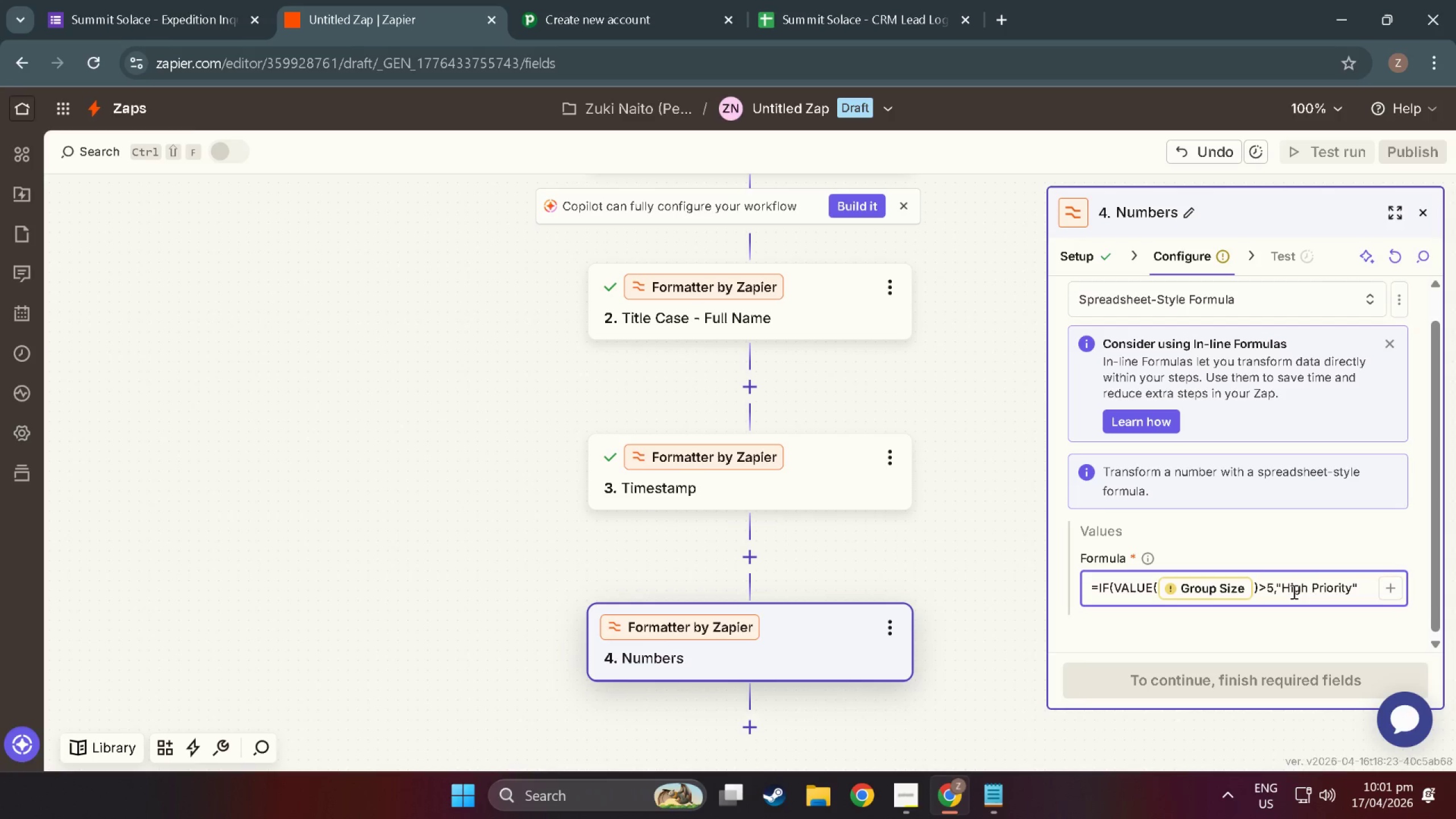 
key(Comma)
 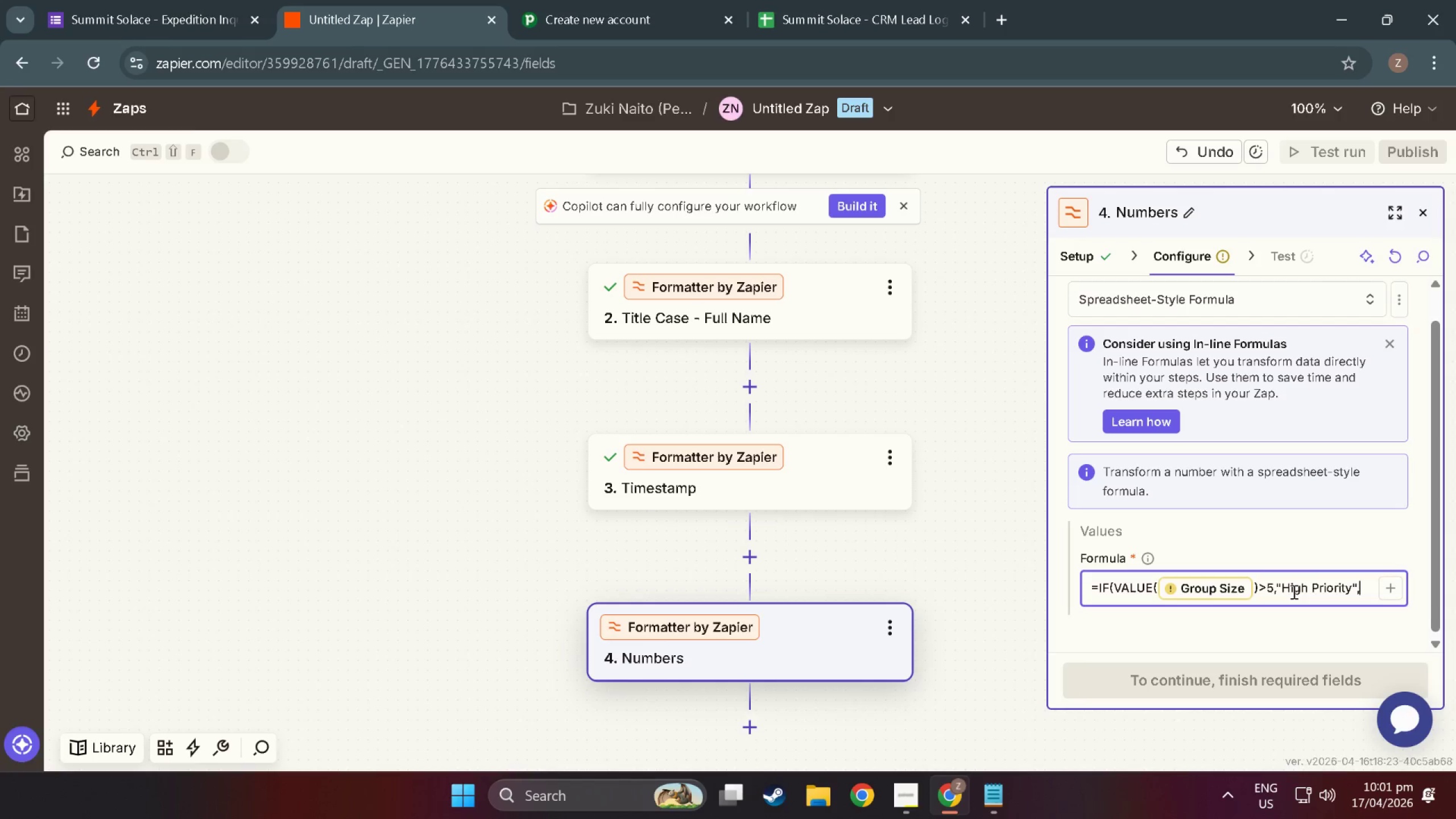 
key(Shift+Quote)
 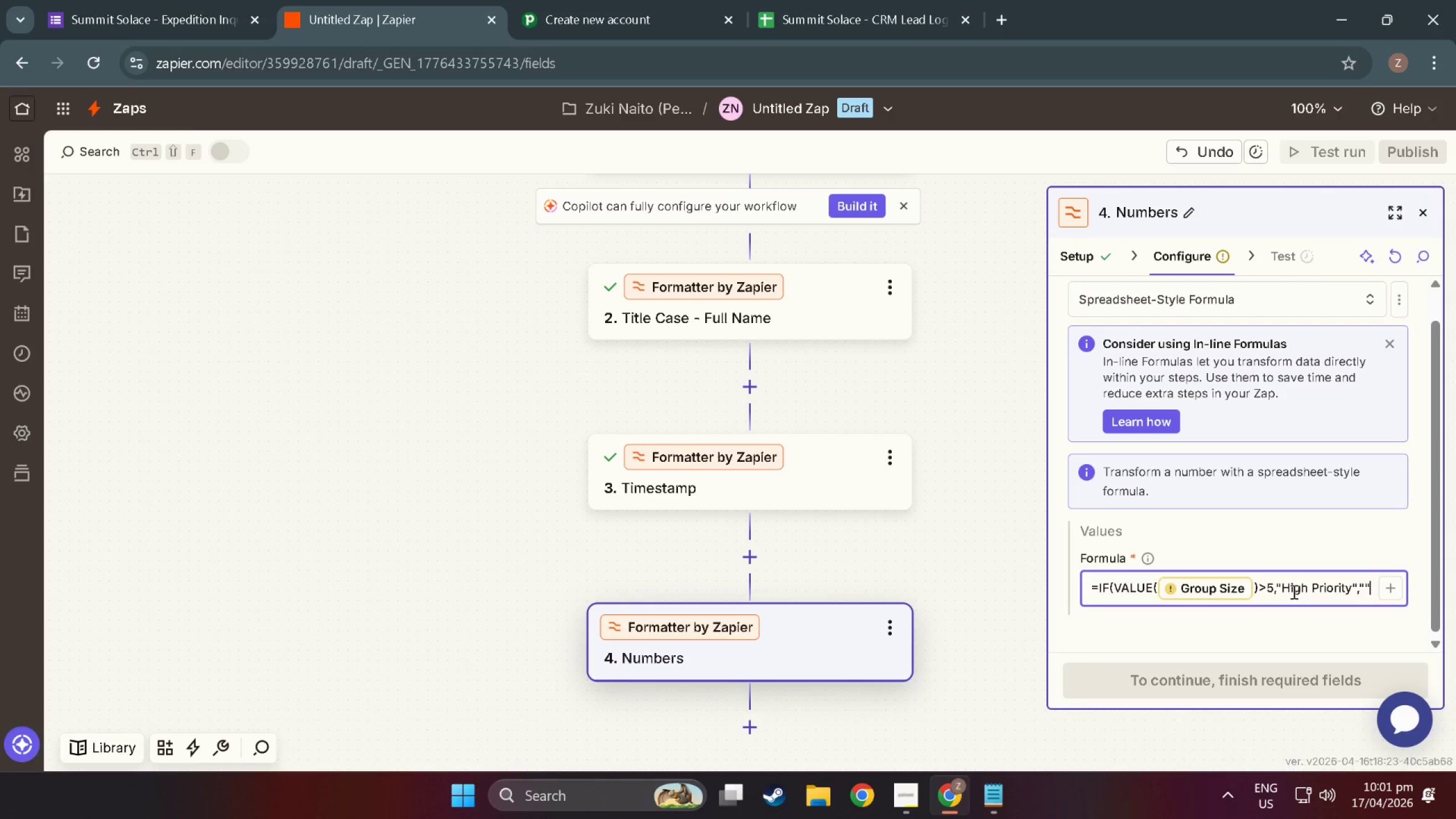 
key(Shift+Quote)
 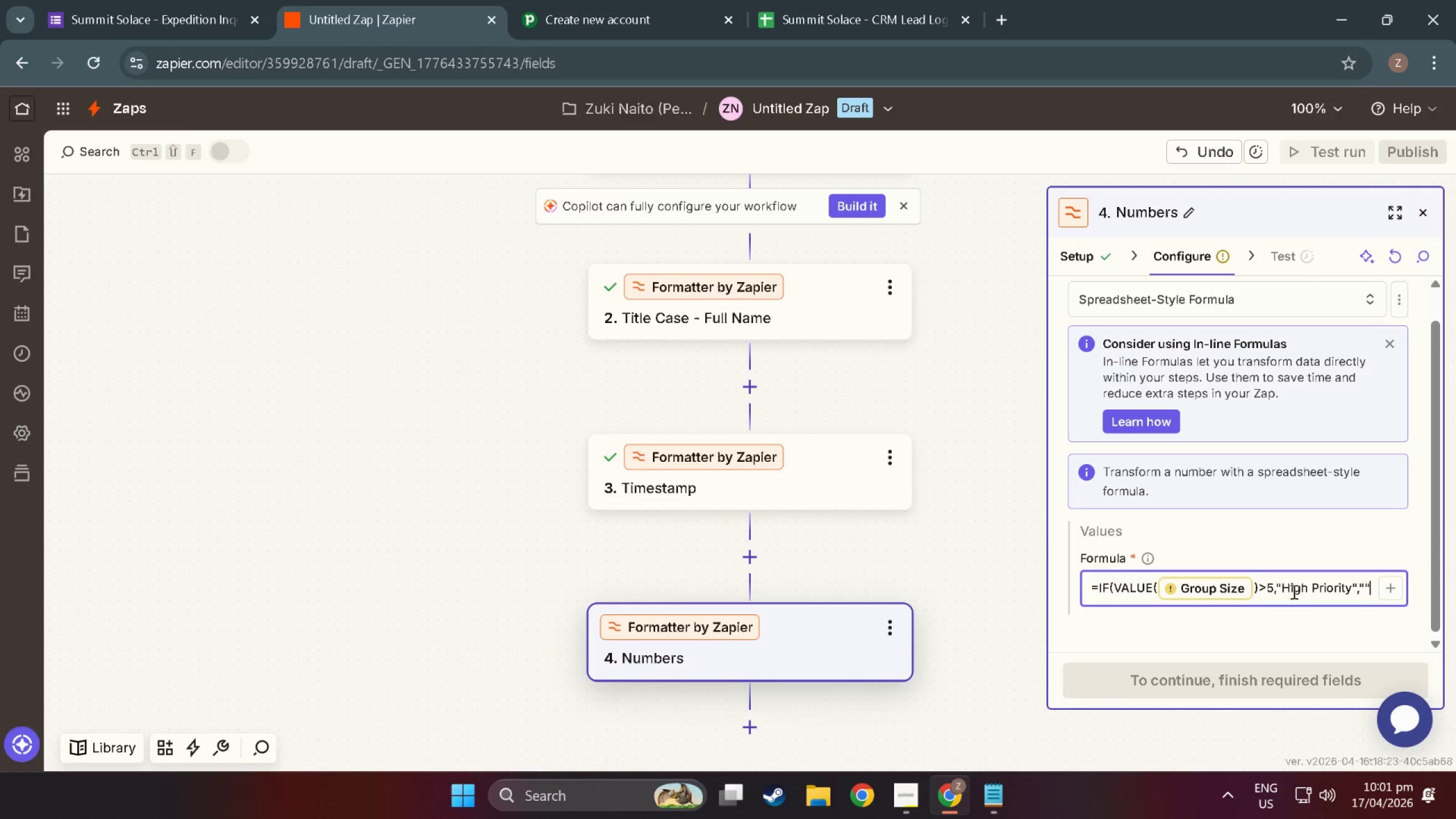 
key(ArrowLeft)
 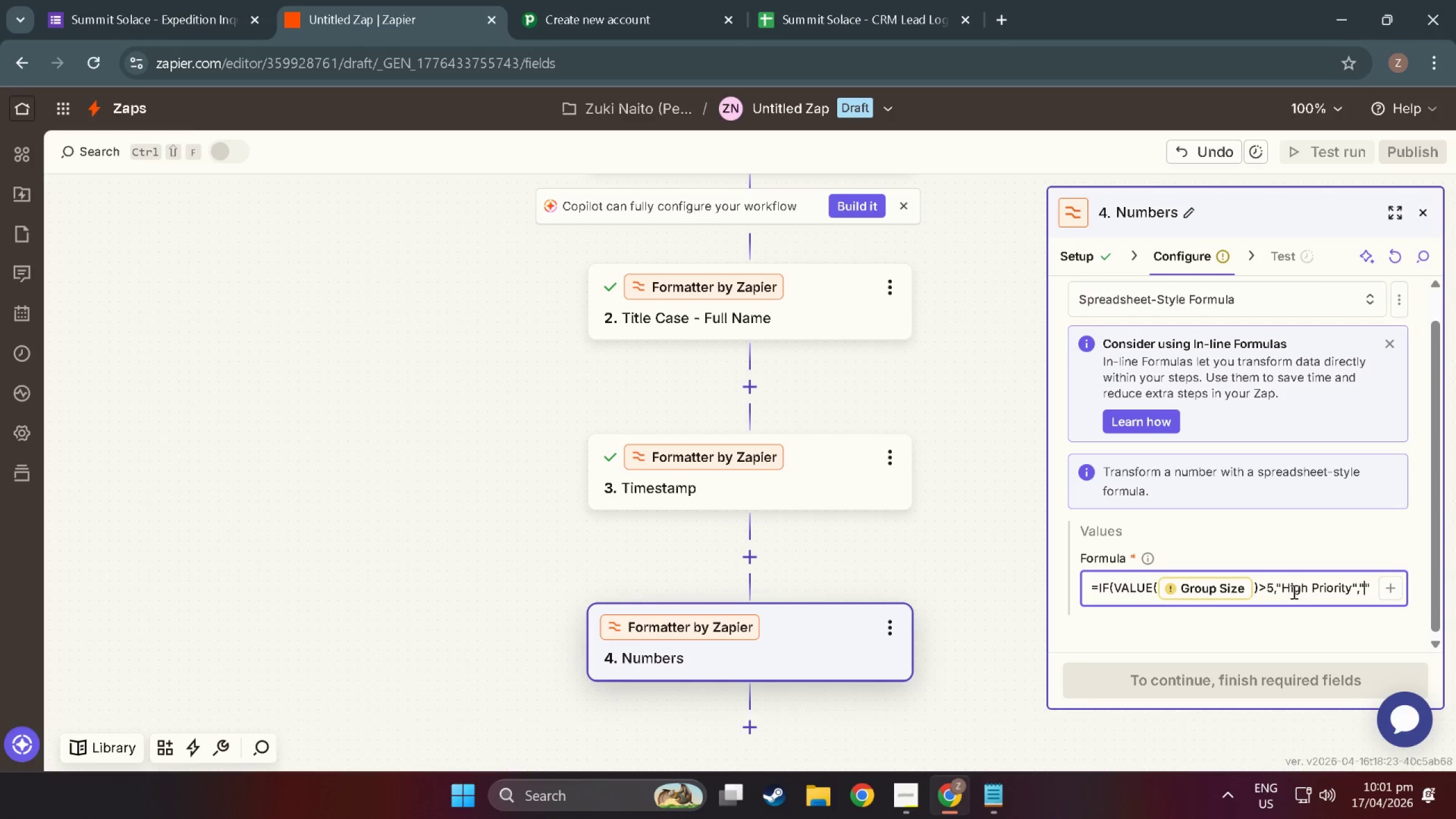 
type(Standard)
 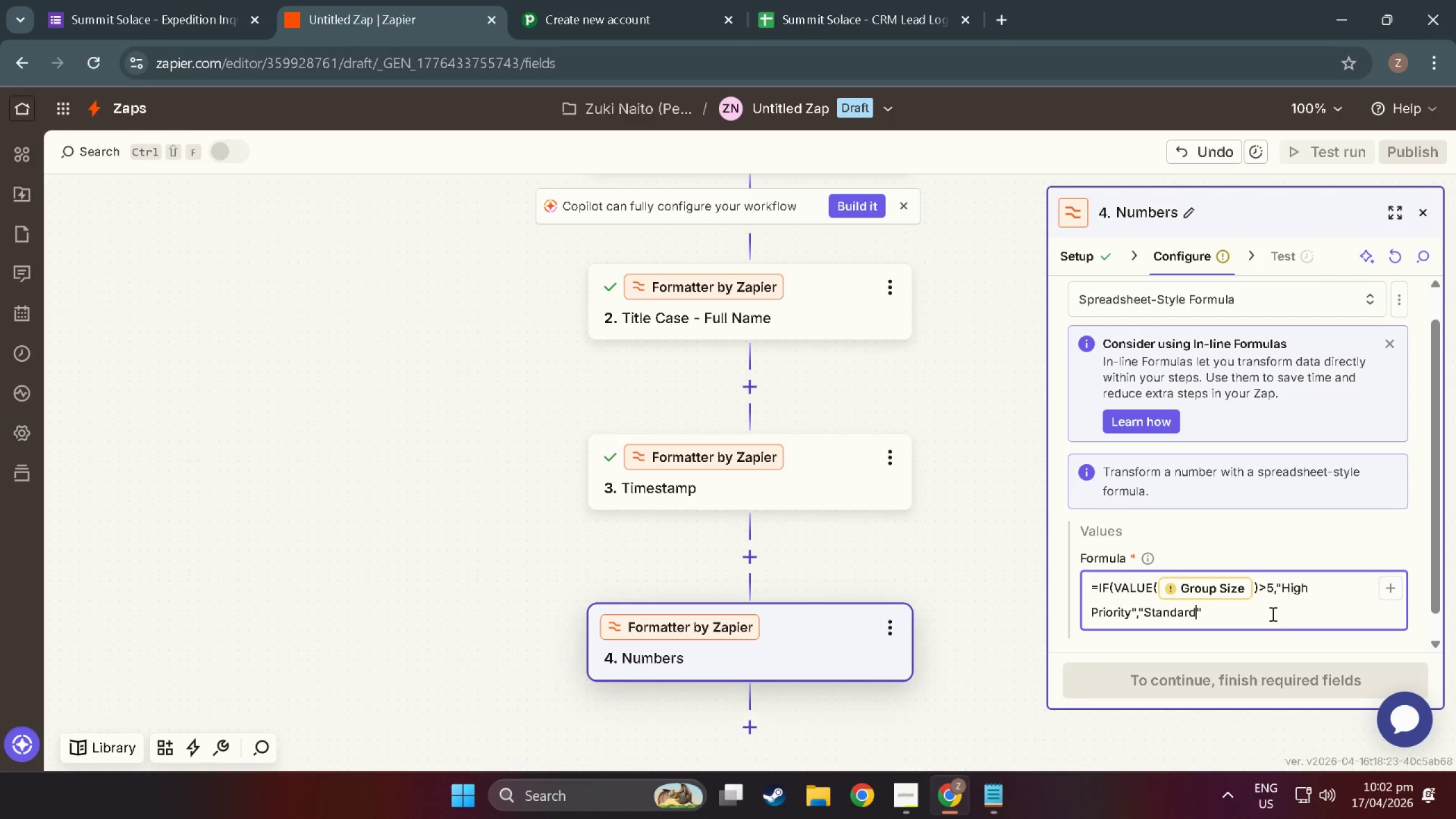 
left_click([1194, 588])
 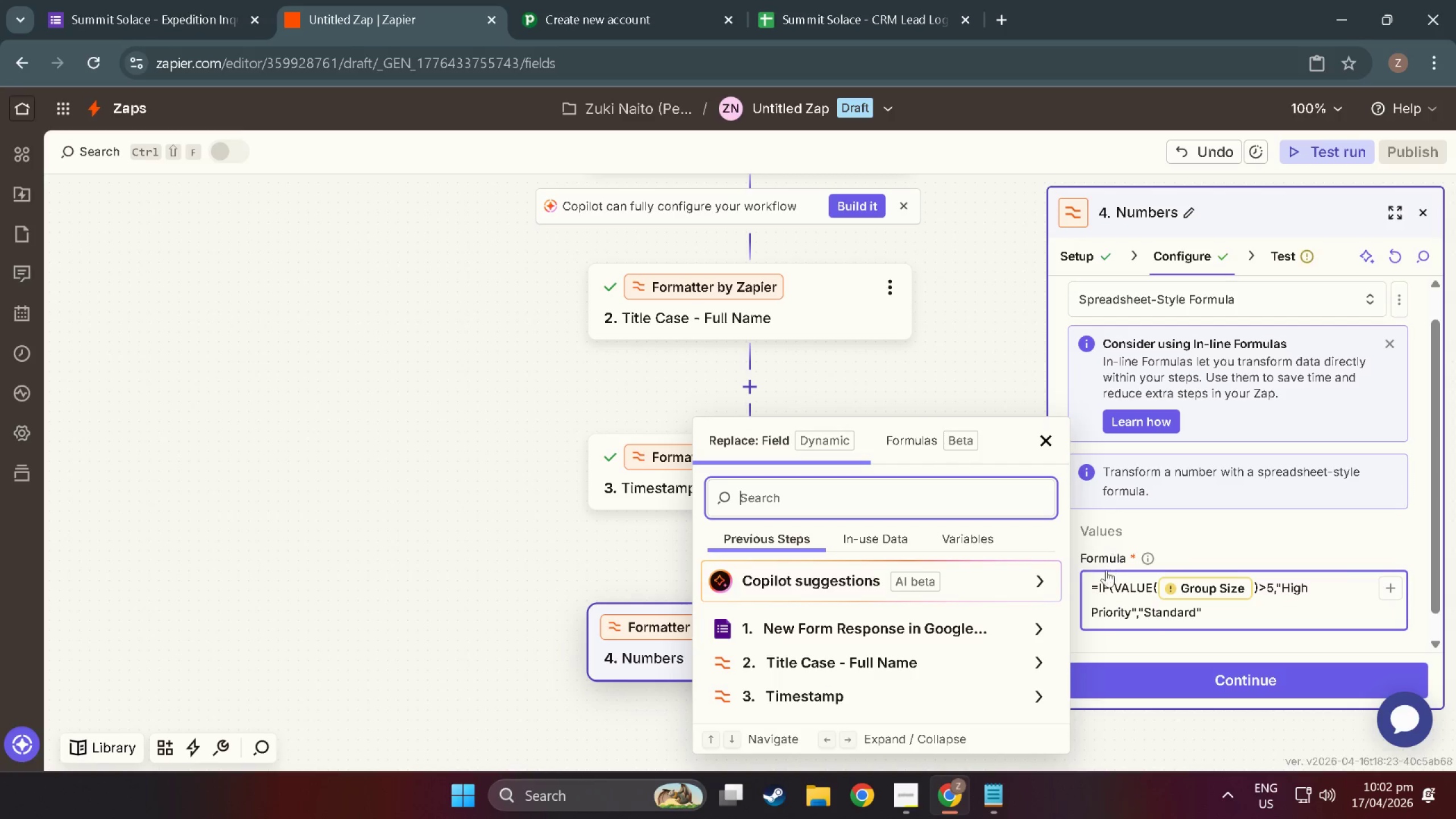 
scroll: coordinate [923, 641], scroll_direction: down, amount: 5.0
 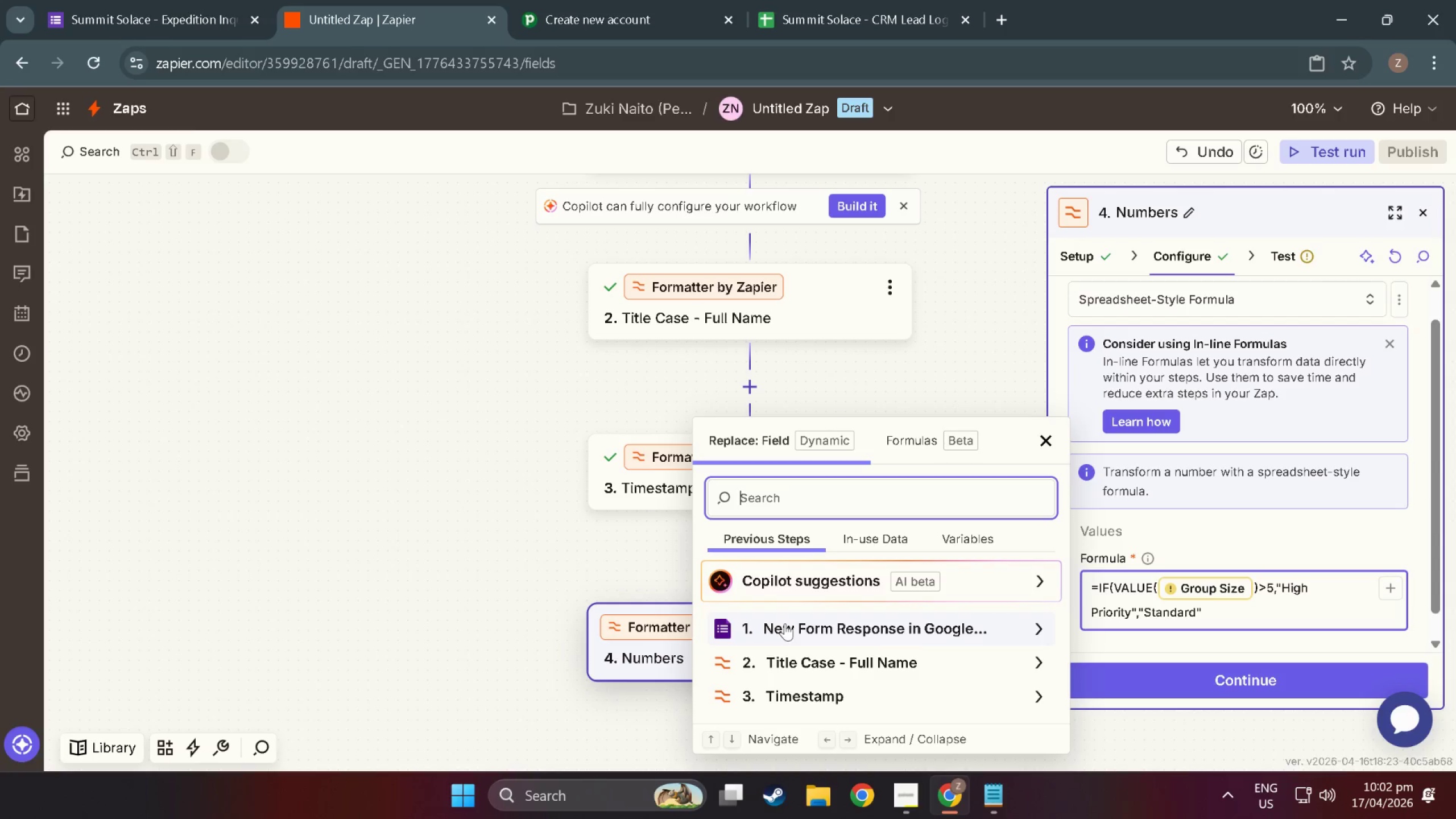 
left_click([785, 621])
 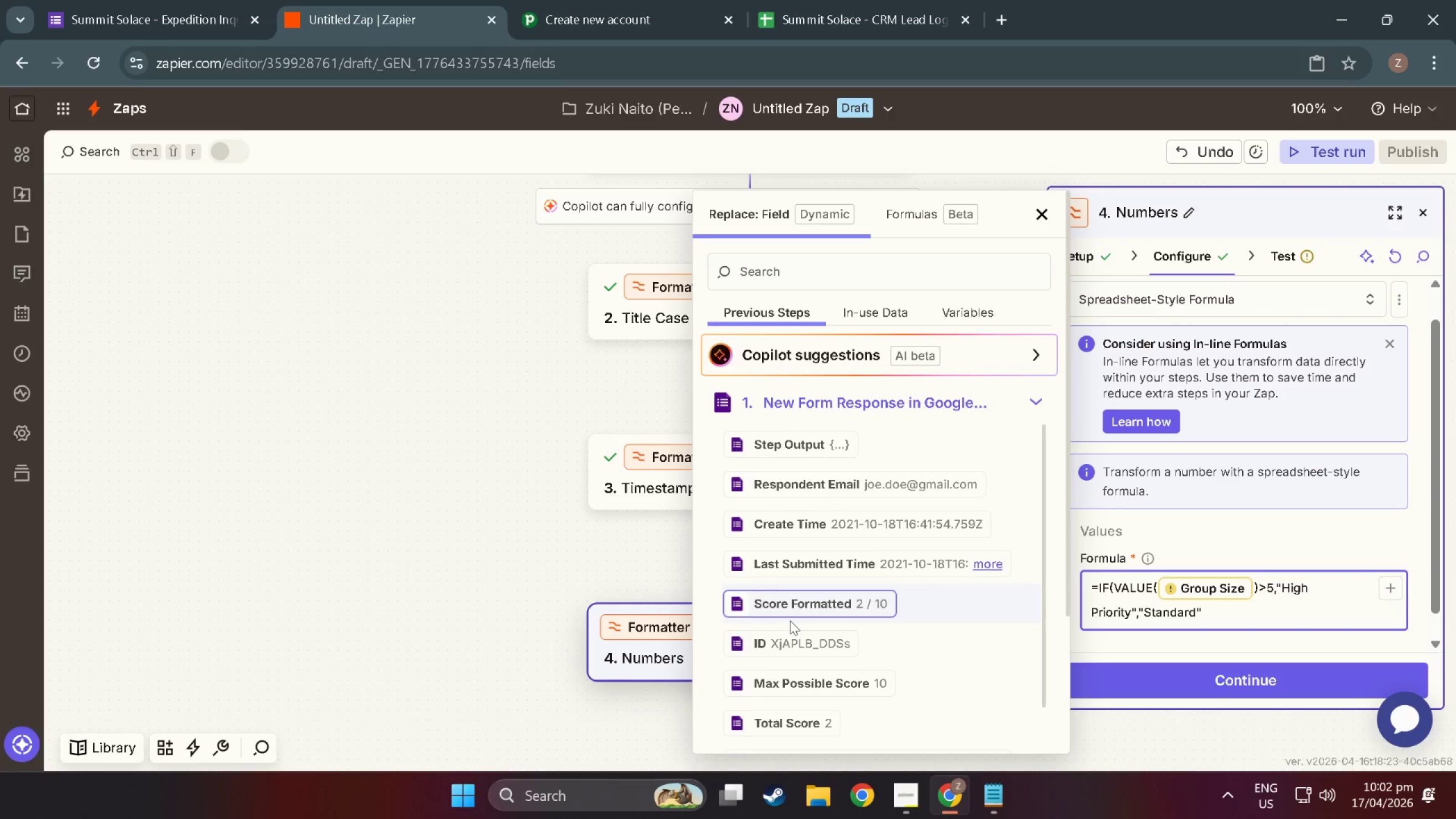 
scroll: coordinate [805, 630], scroll_direction: down, amount: 16.0
 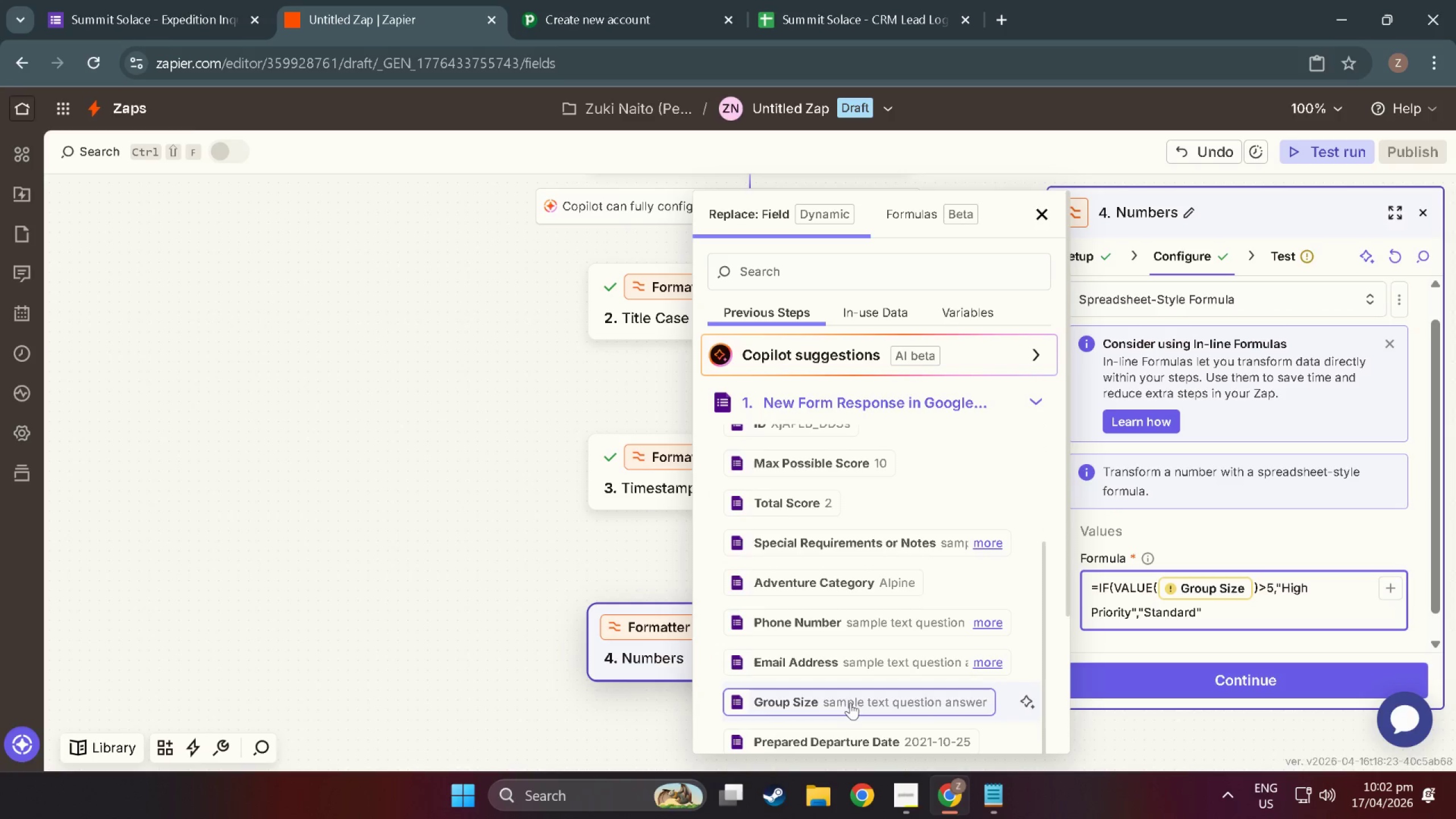 
left_click([850, 702])
 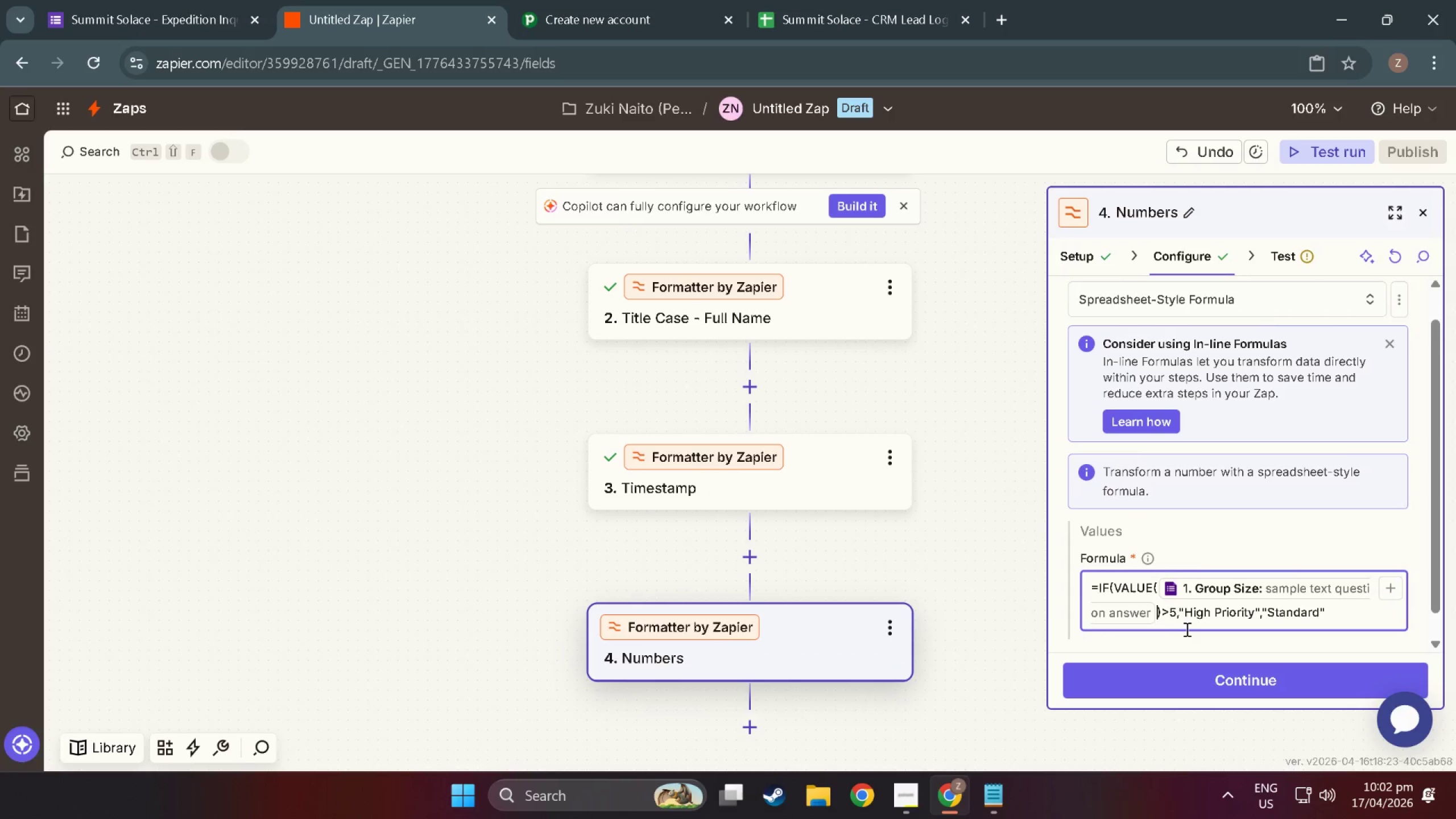 
scroll: coordinate [1336, 609], scroll_direction: down, amount: 15.0
 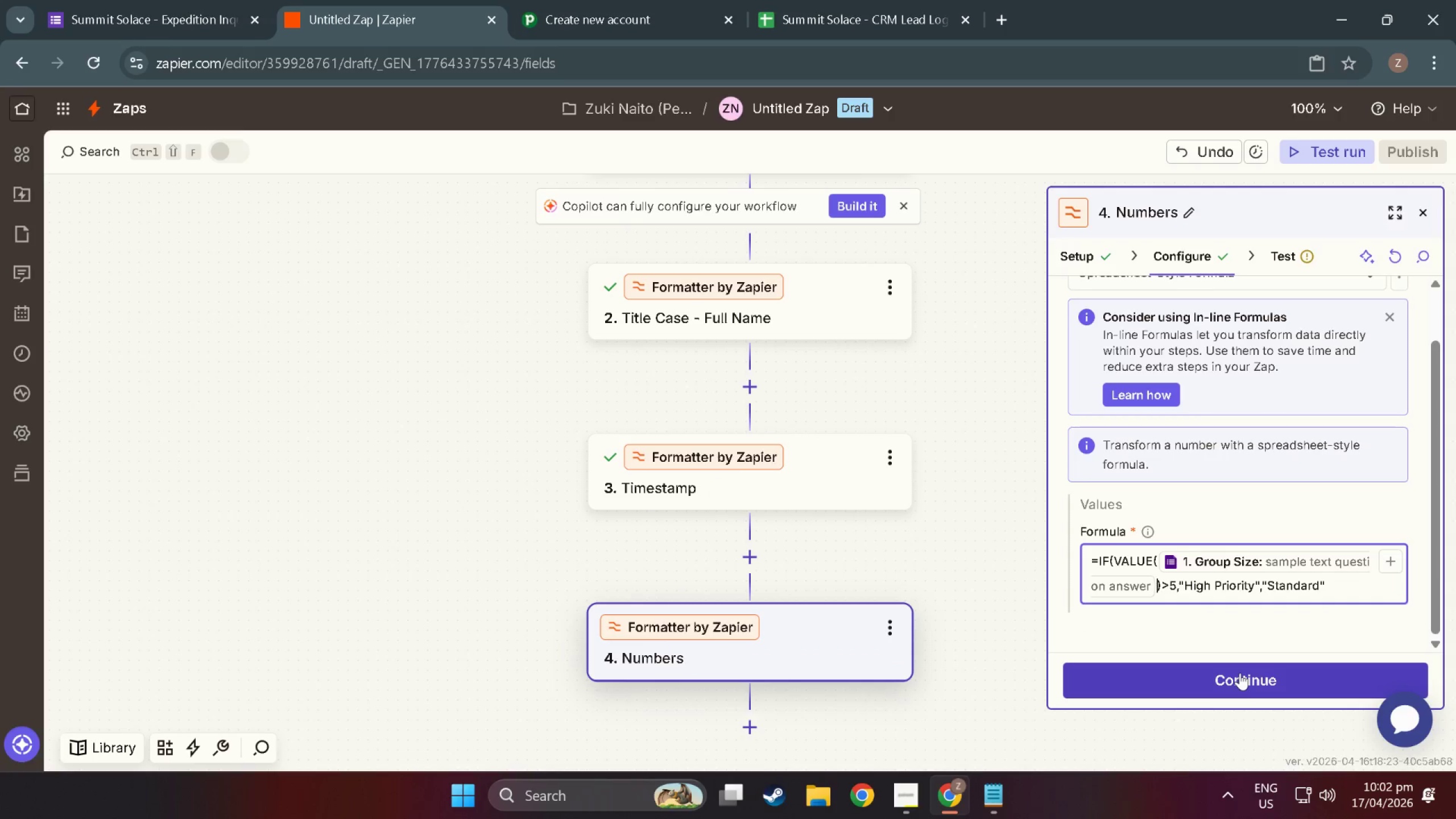 
left_click([1242, 678])
 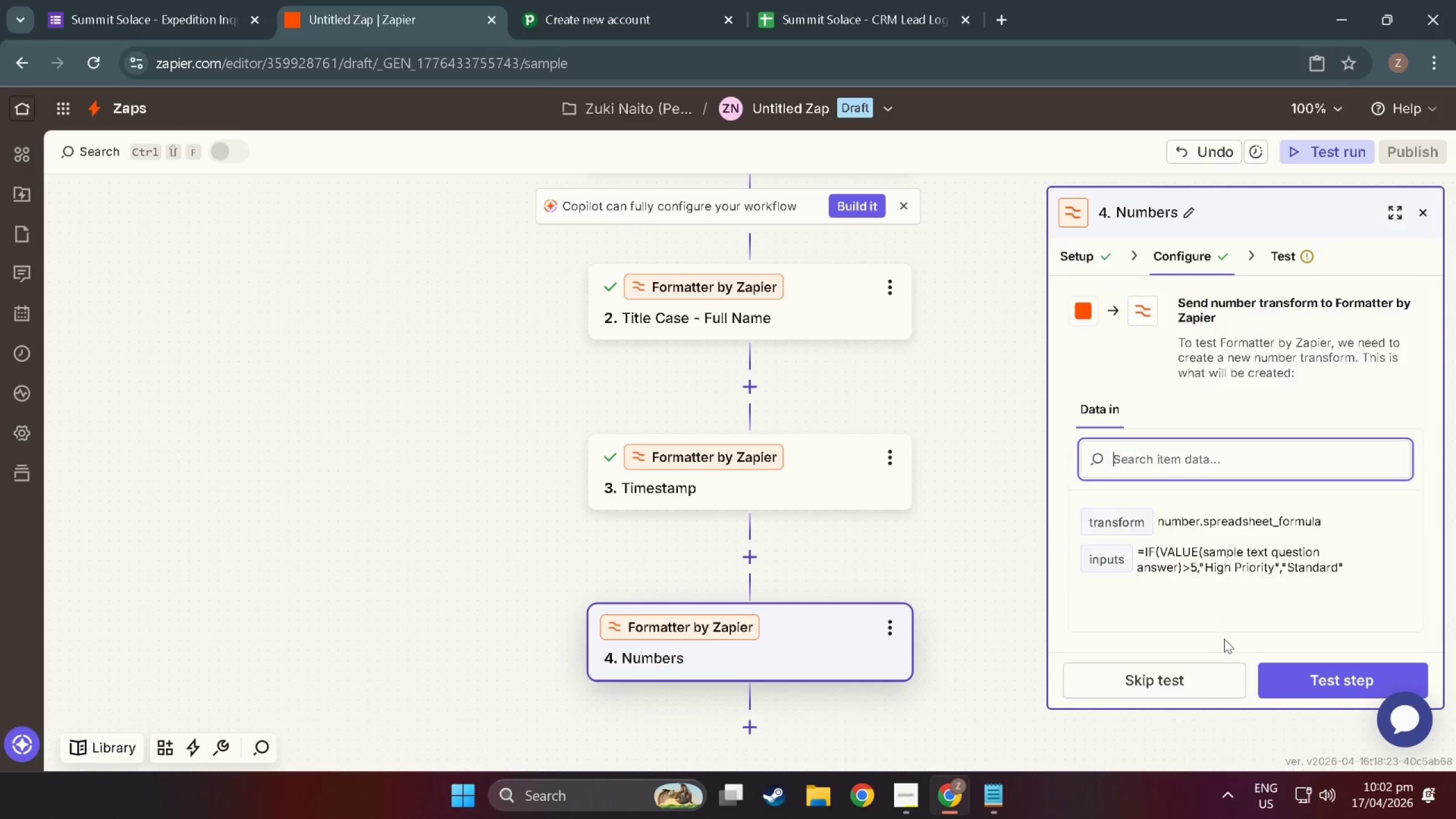 
left_click([1314, 679])
 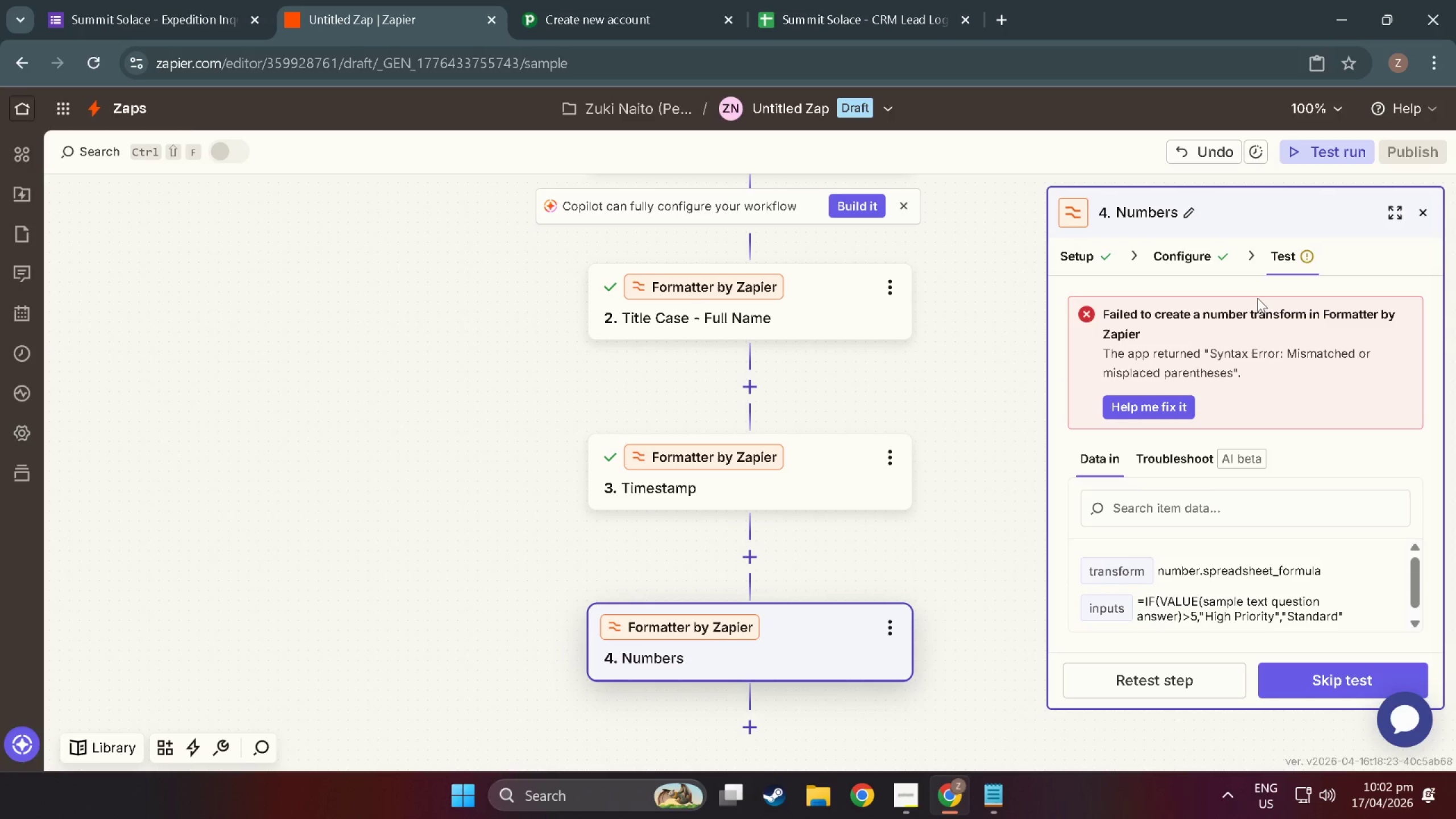 
scroll: coordinate [1225, 636], scroll_direction: down, amount: 2.0
 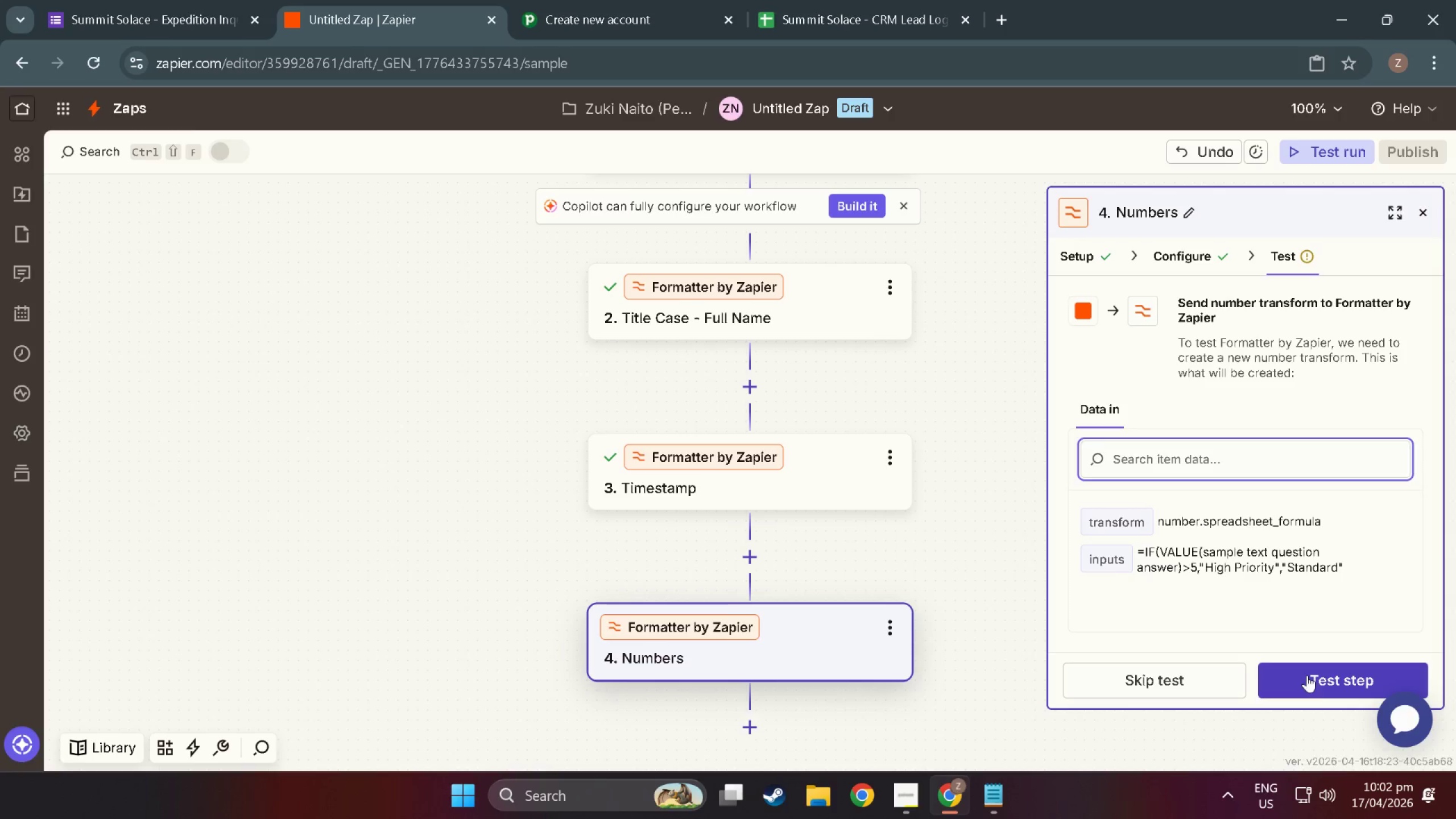 
wait(14.26)
 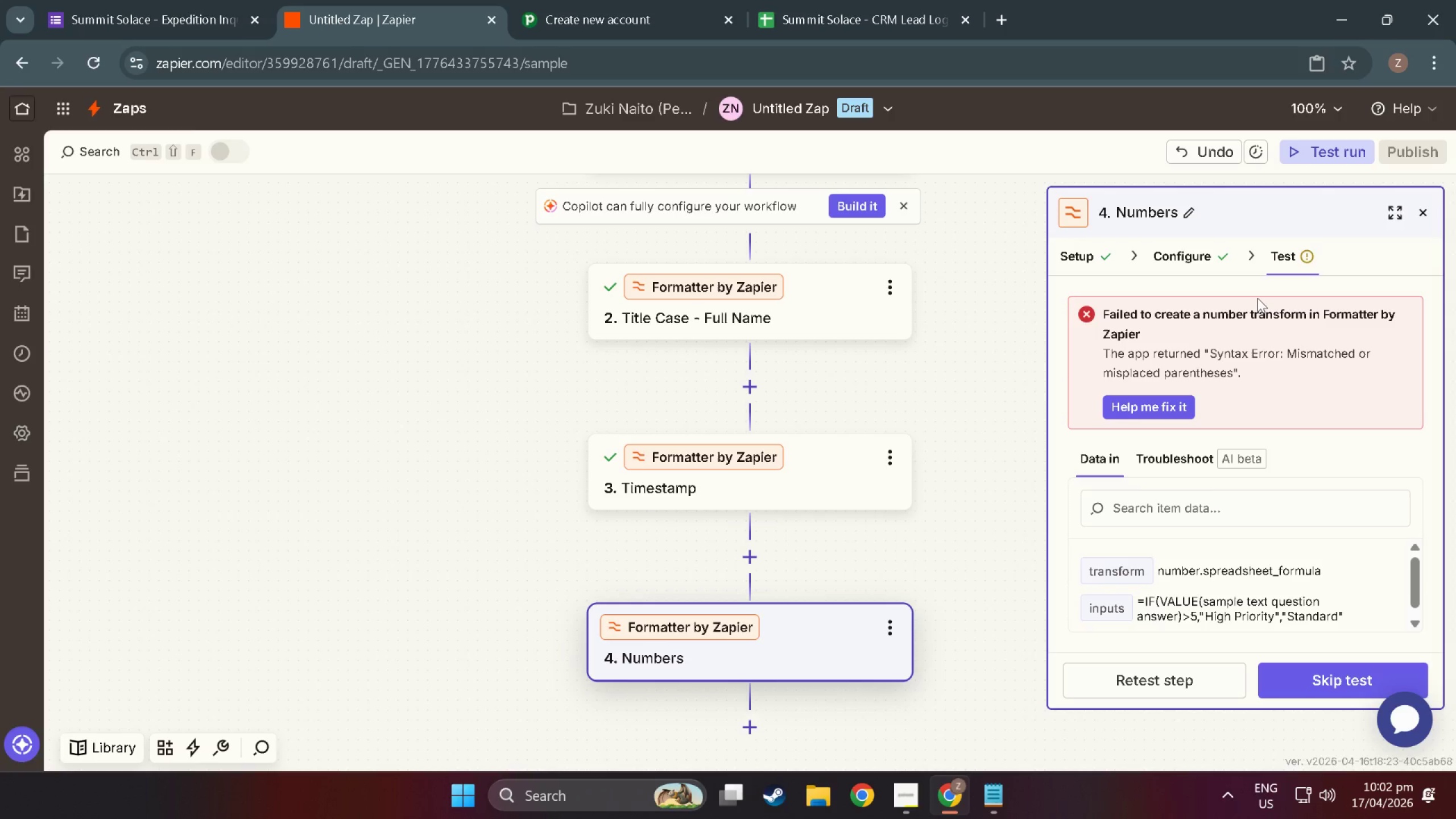 
double_click([1172, 263])
 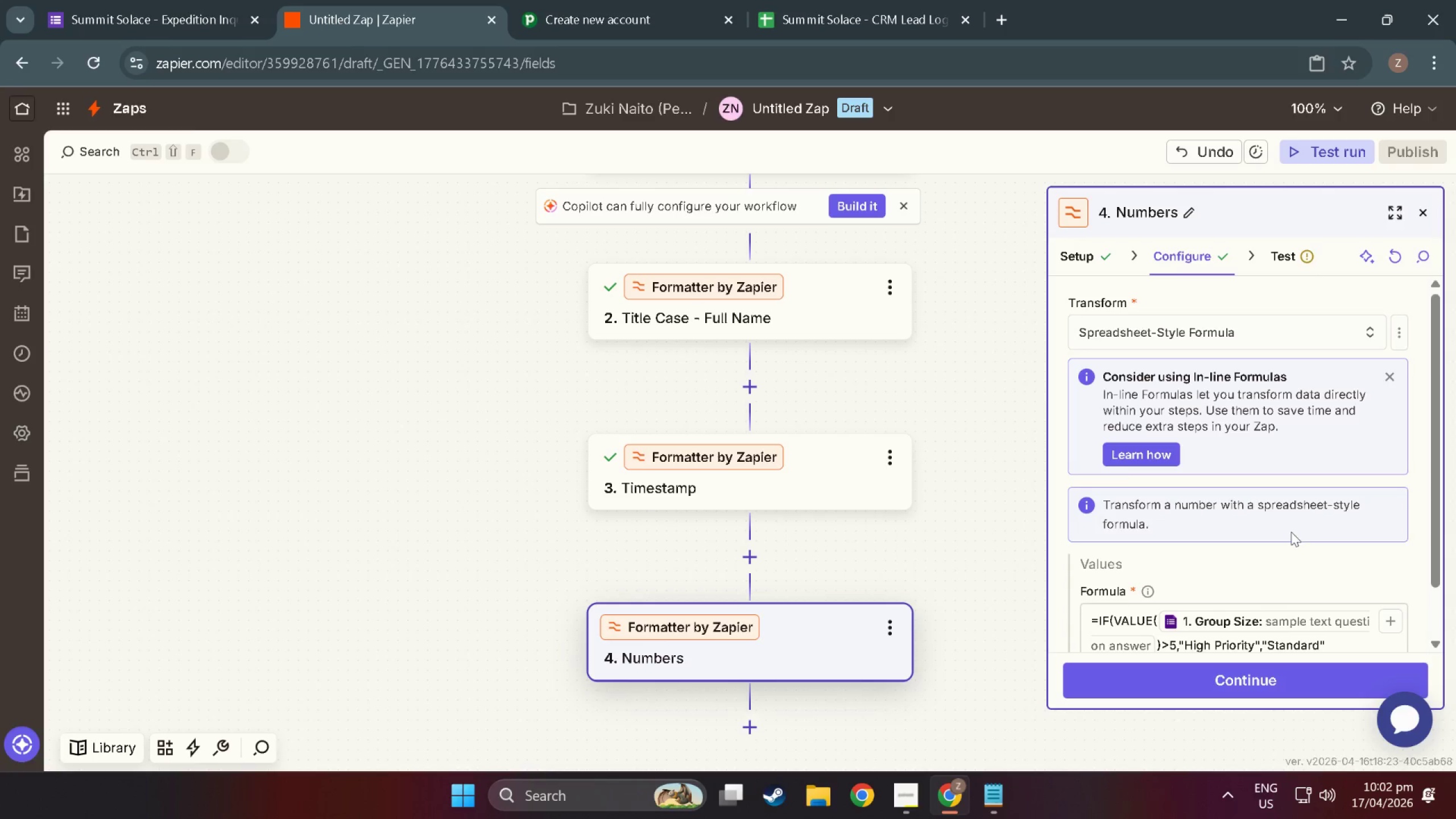 
left_click([1342, 592])
 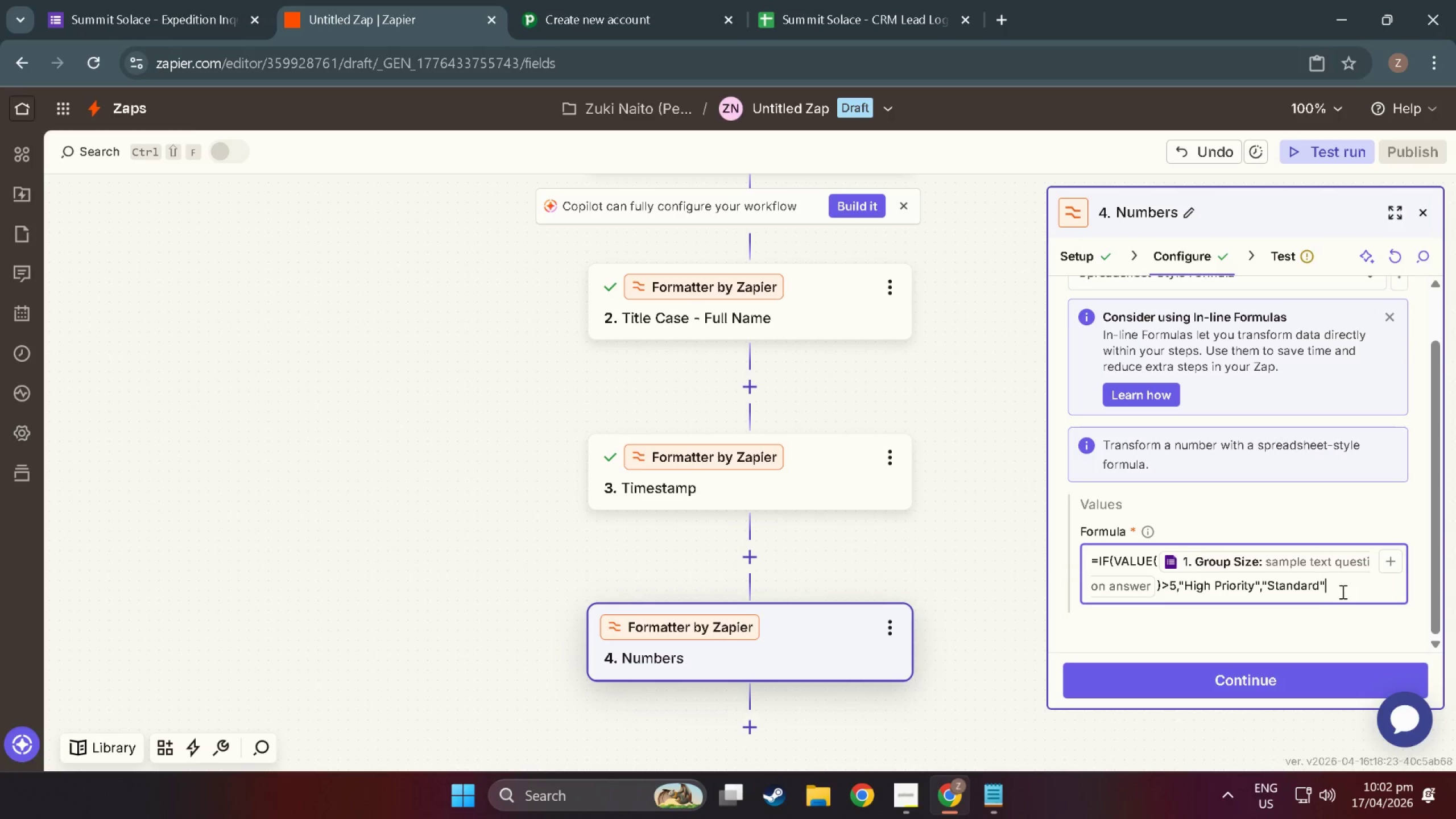 
scroll: coordinate [1342, 592], scroll_direction: down, amount: 6.0
 